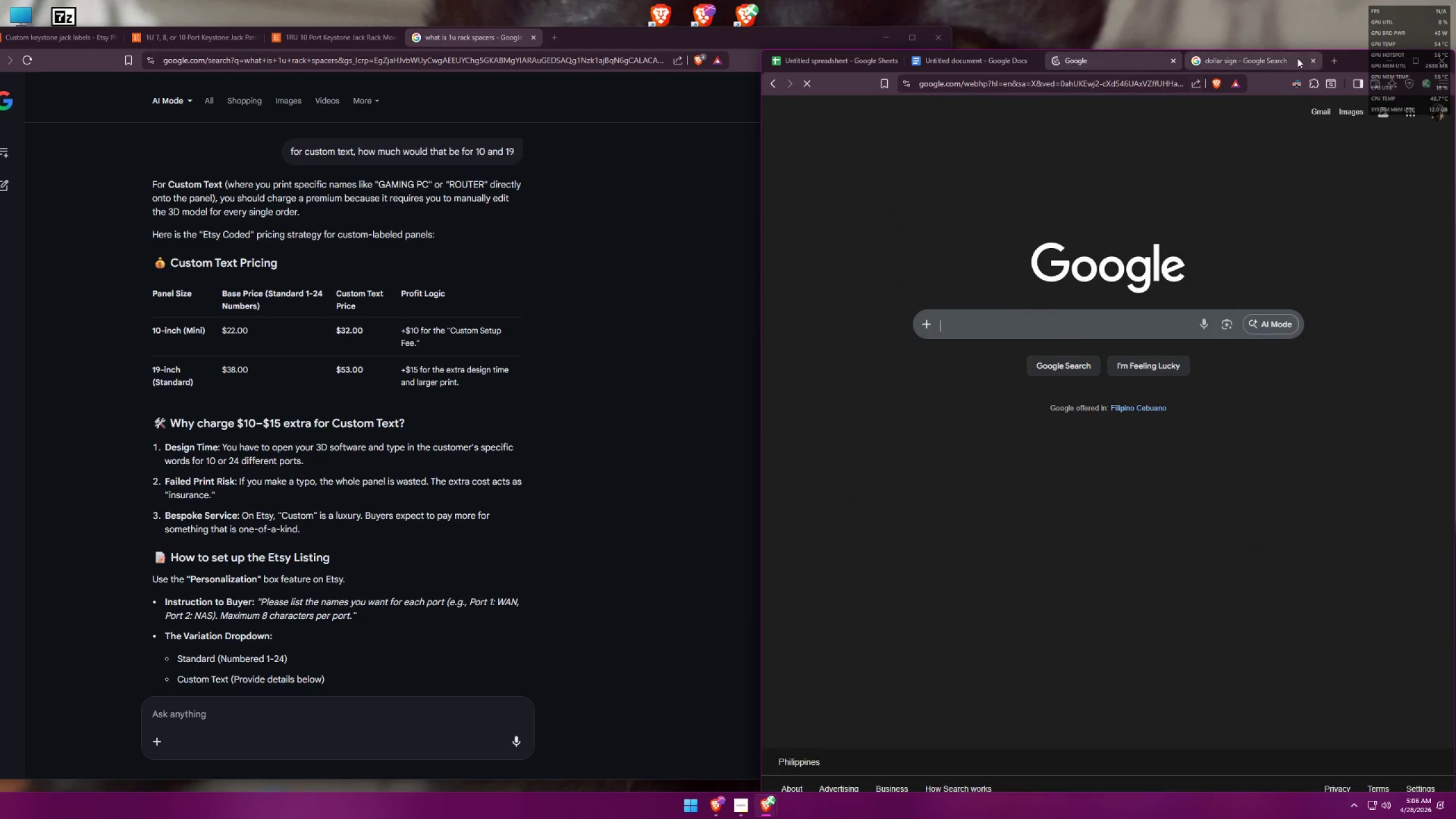 
left_click([1309, 58])
 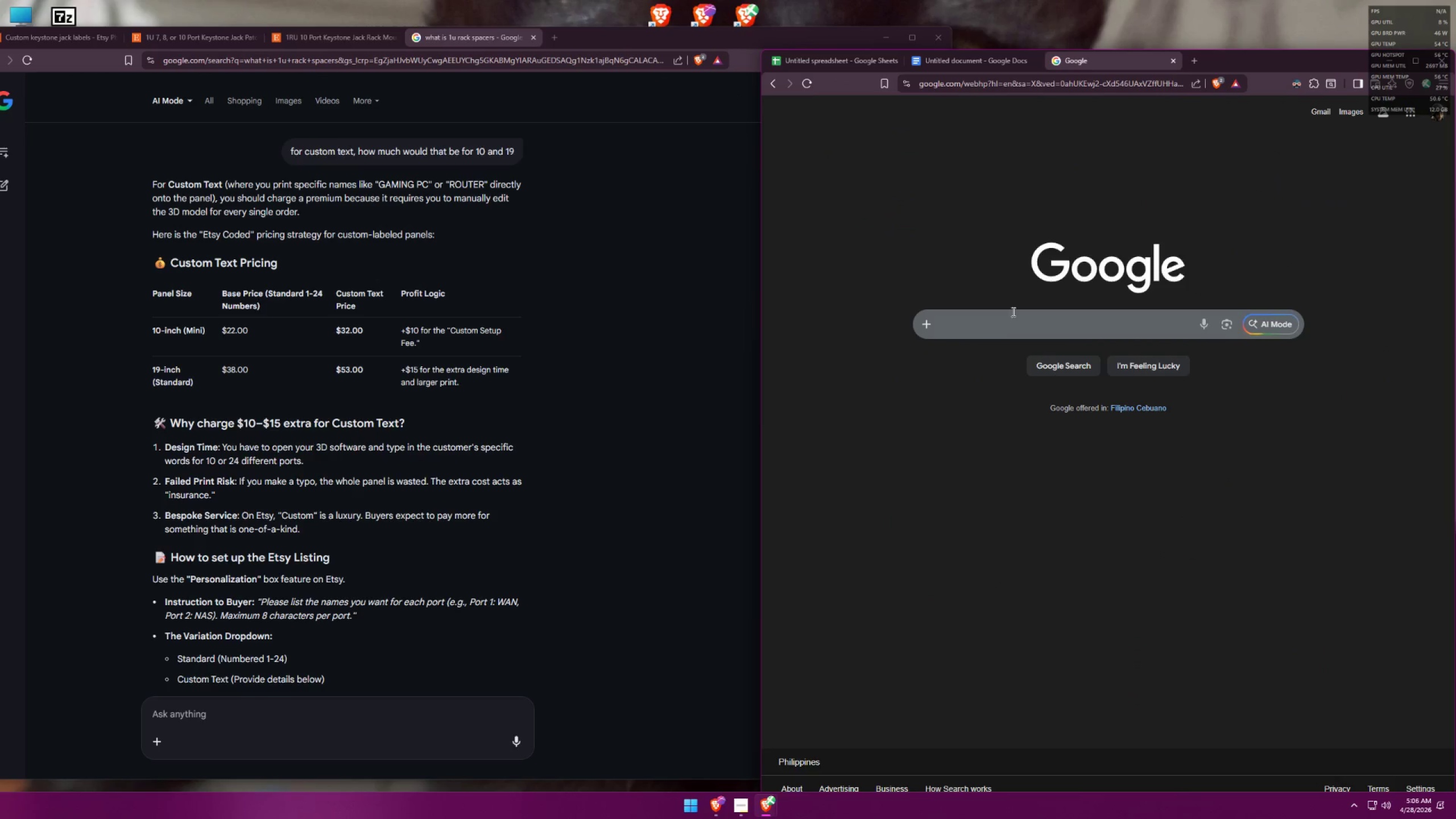 
left_click([1003, 329])
 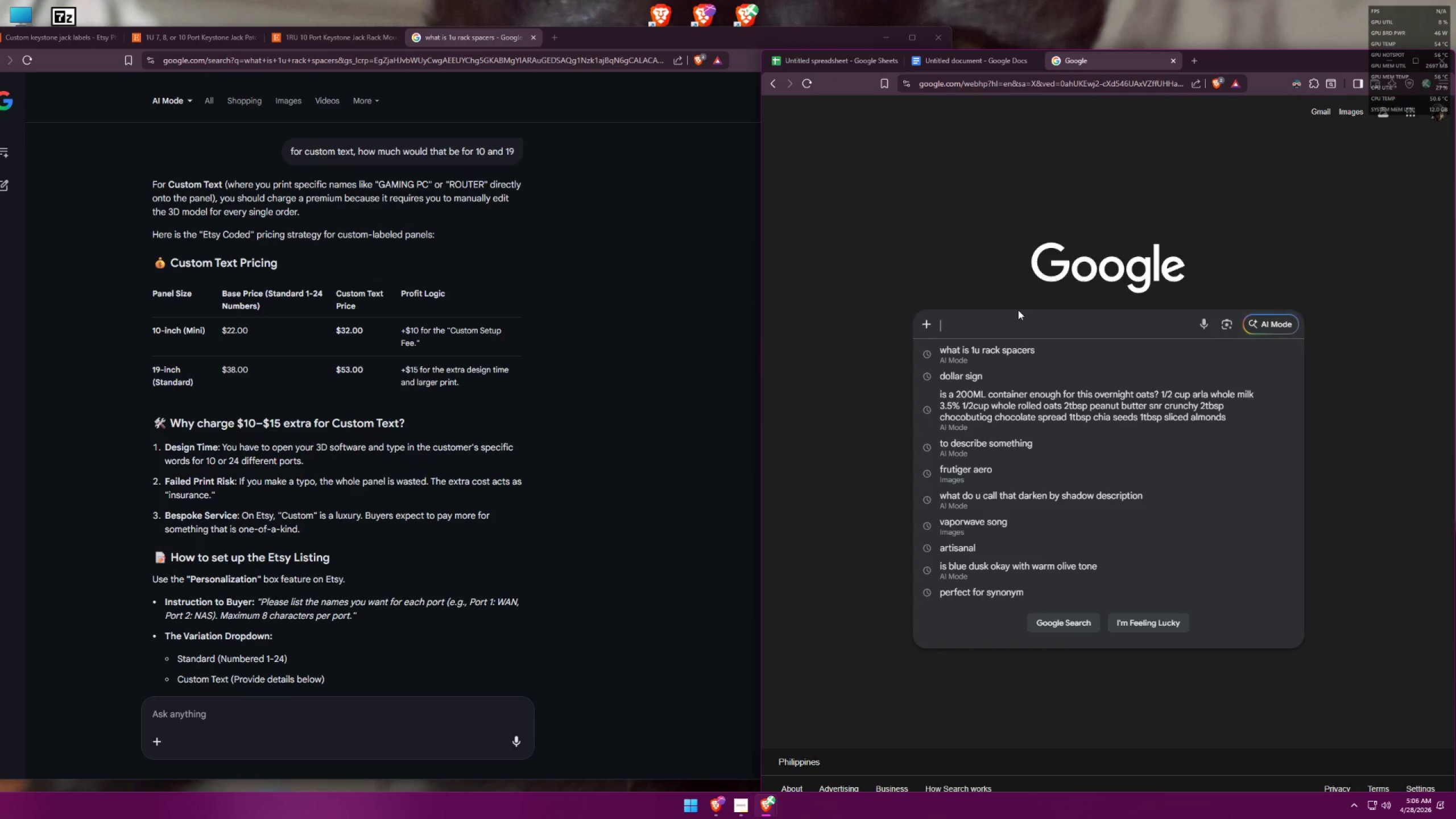 
type(whats the he)
key(Backspace)
key(Backspace)
type(feeling for being abel)
key(Backspace)
key(Backspace)
type(le to customize )
 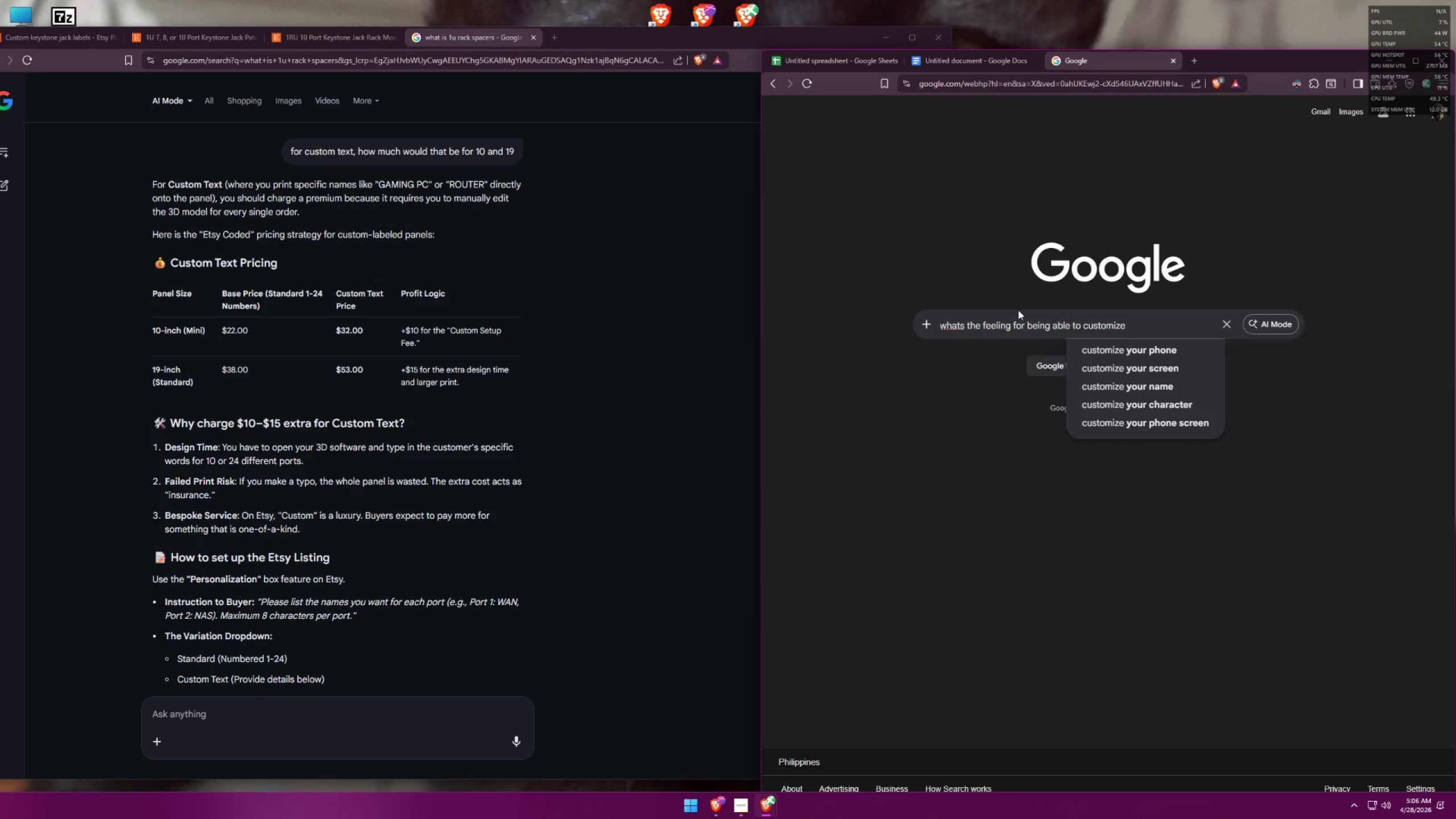 
key(Enter)
 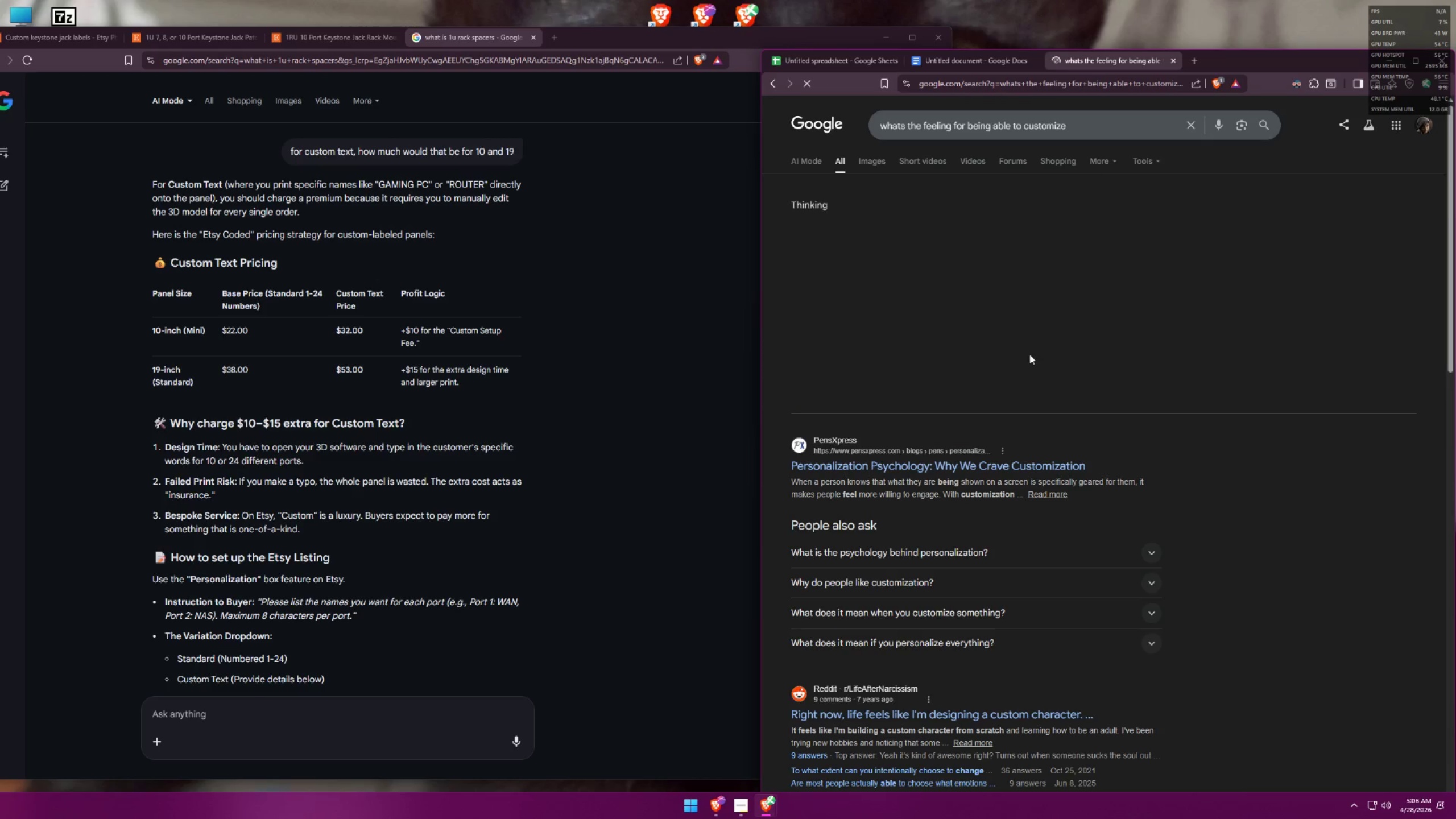 
left_click([1106, 131])
 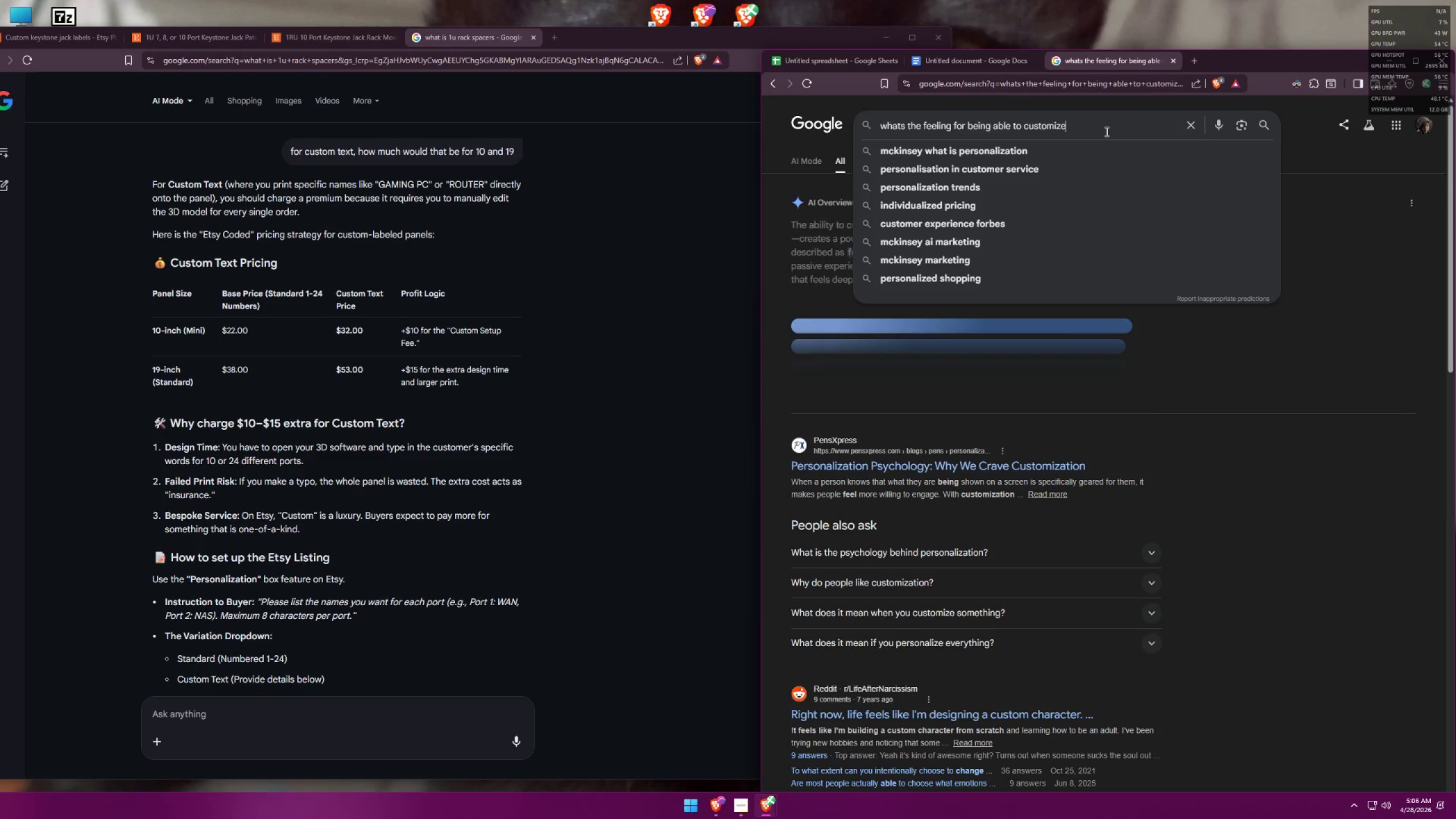 
left_click([1323, 284])
 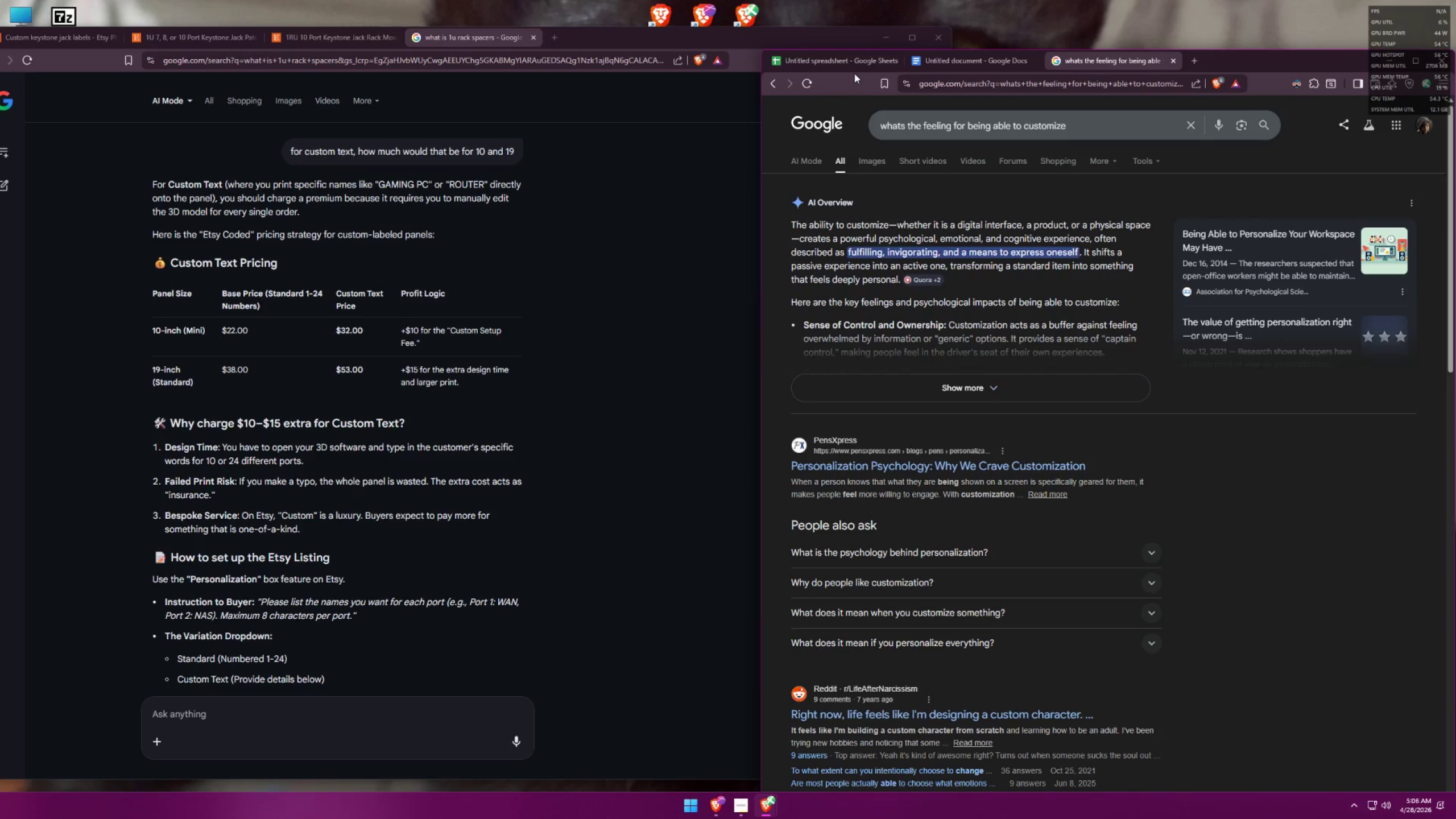 
left_click([851, 60])
 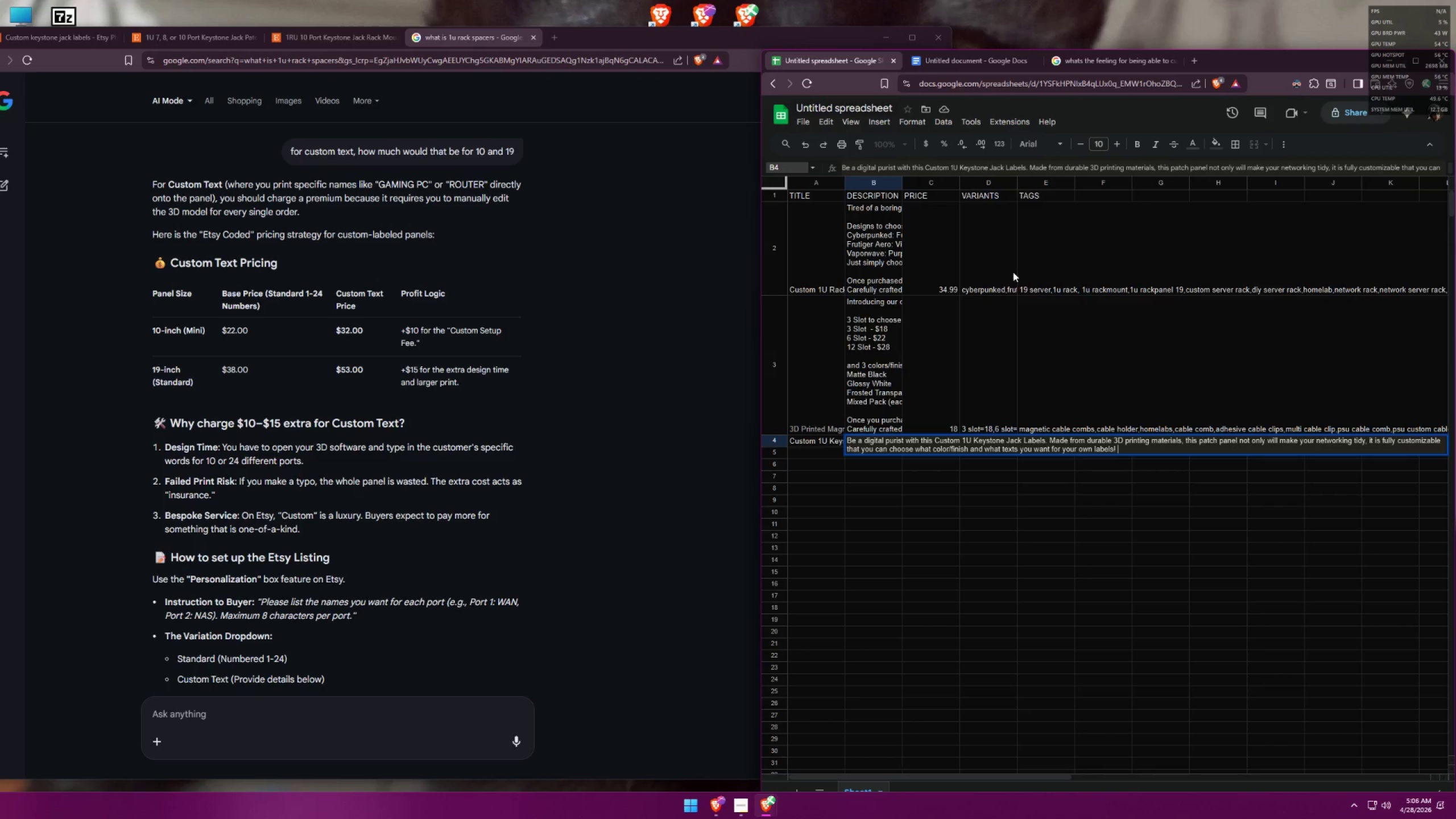 
wait(8.5)
 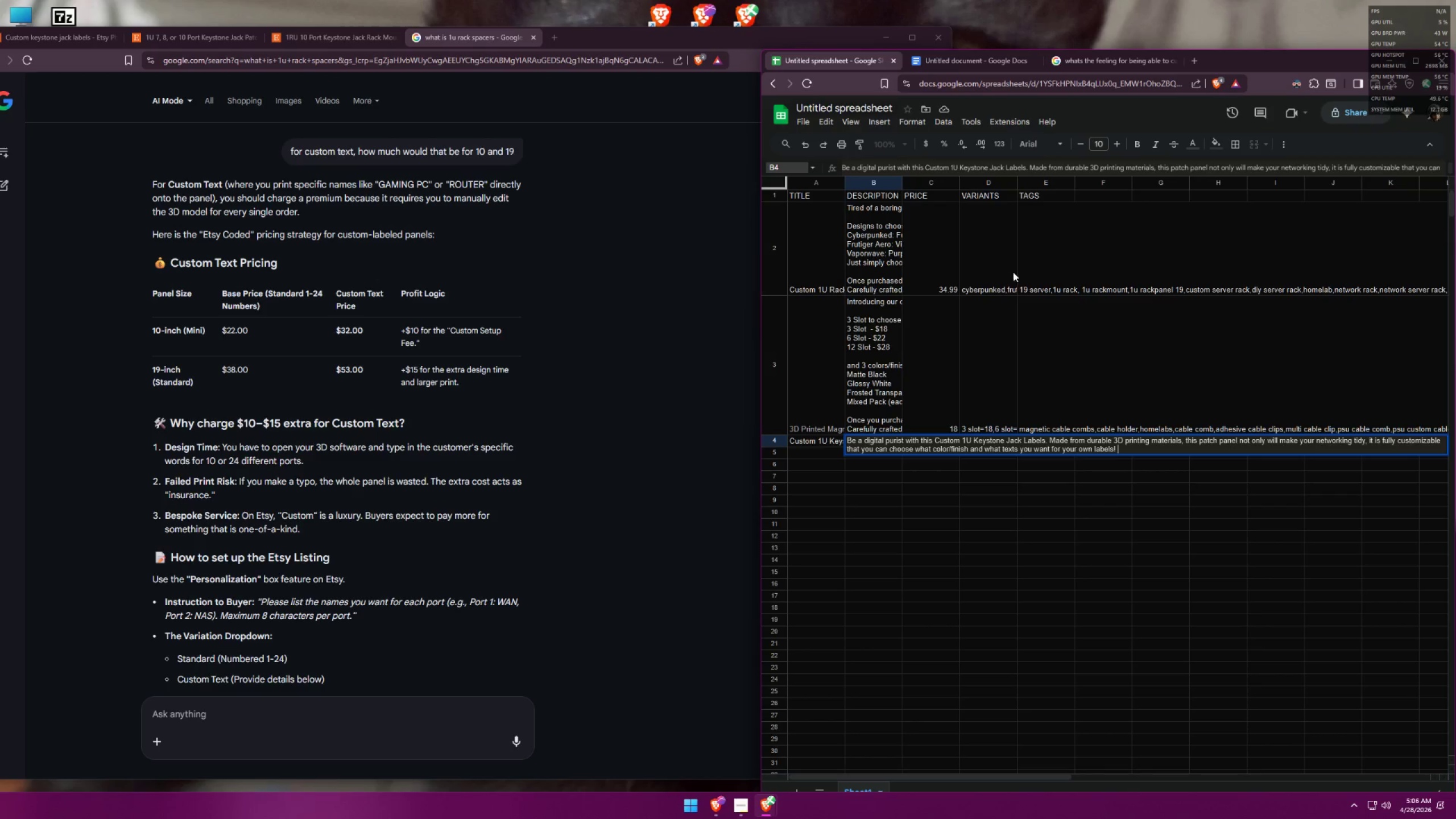 
scroll: coordinate [465, 589], scroll_direction: down, amount: 3.0
 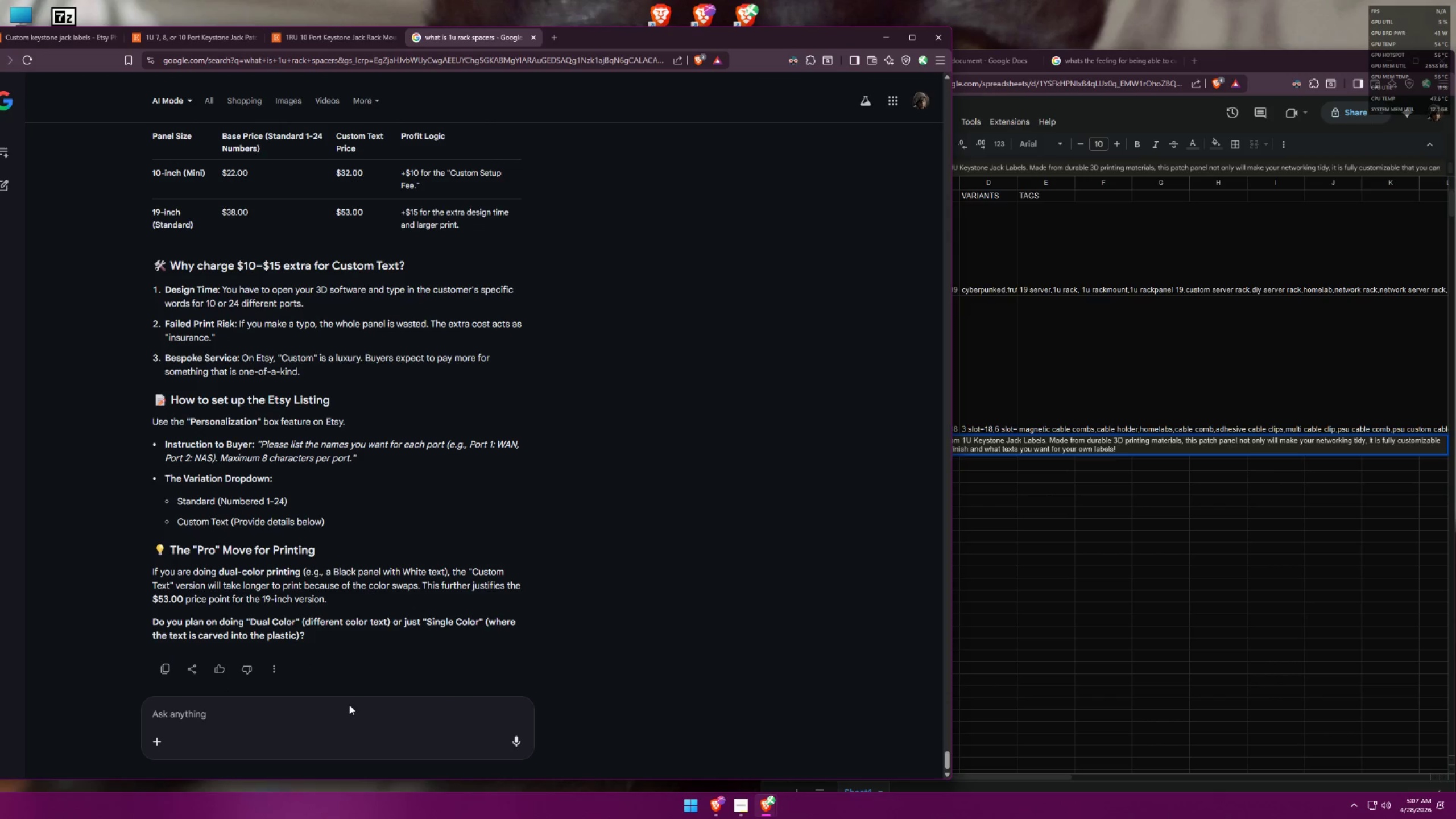 
double_click([335, 714])
 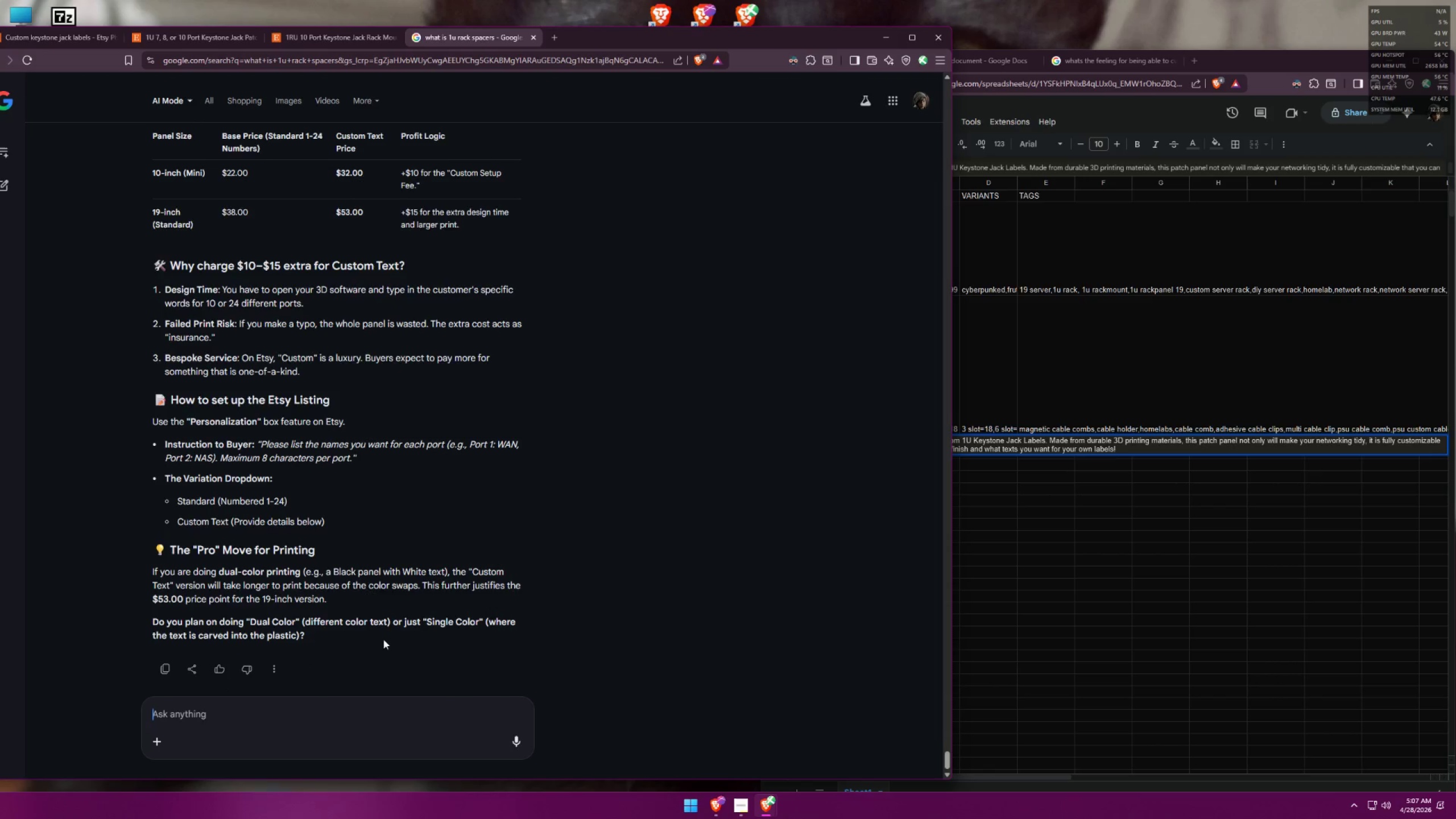 
scroll: coordinate [439, 563], scroll_direction: up, amount: 2.0
 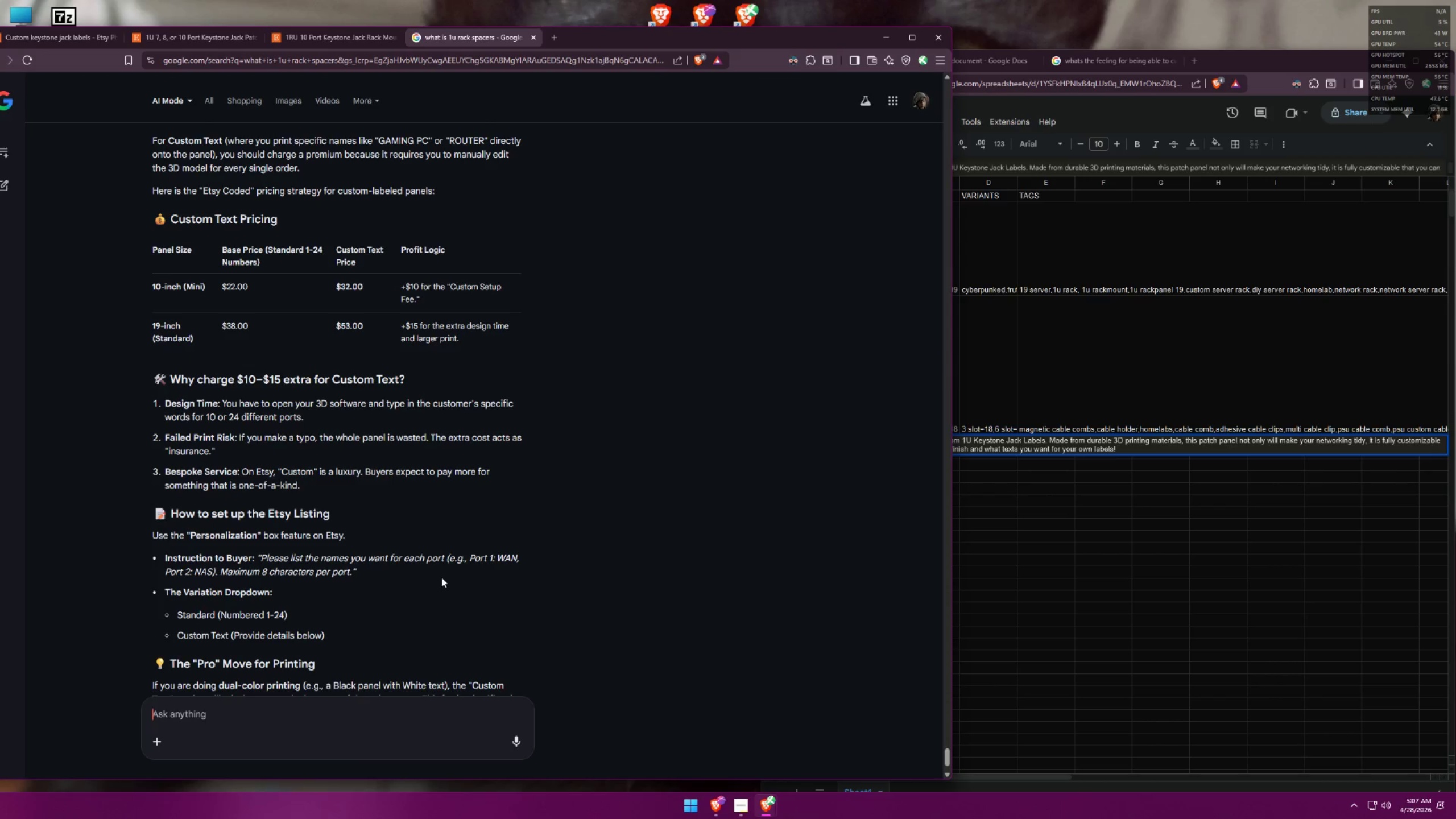 
type(is that )
 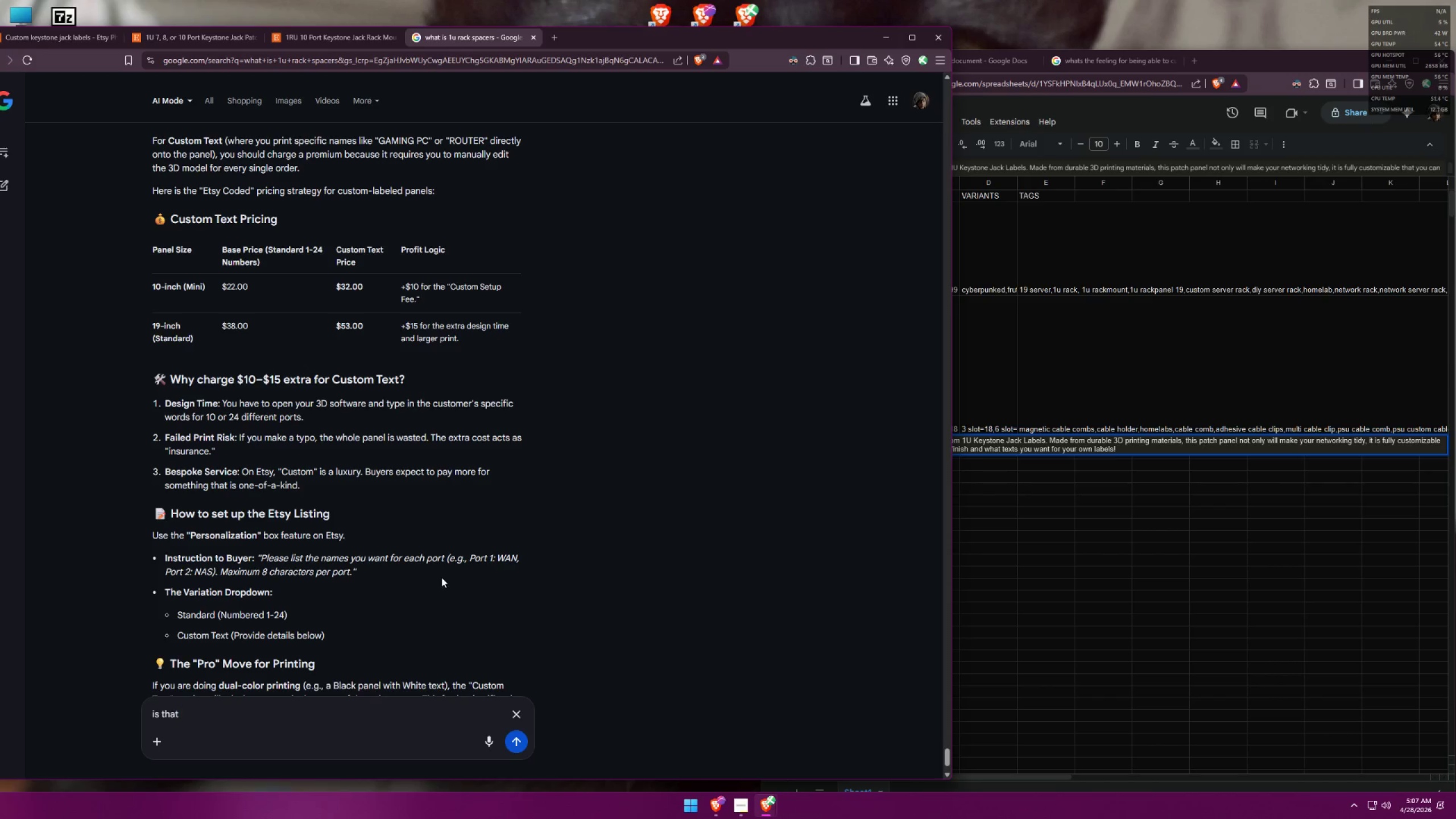 
type(price for custom text for all ports )
 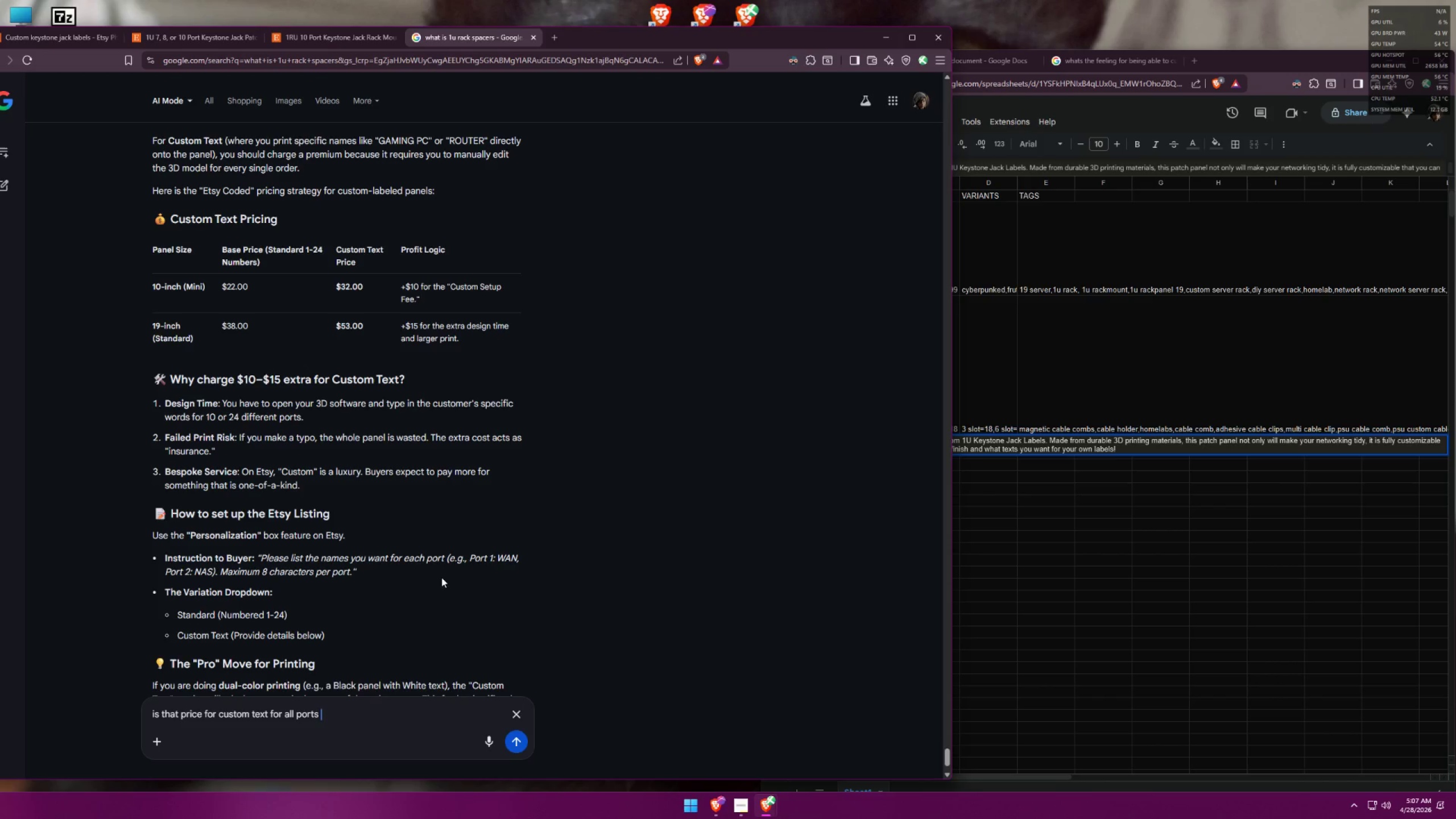 
key(Enter)
 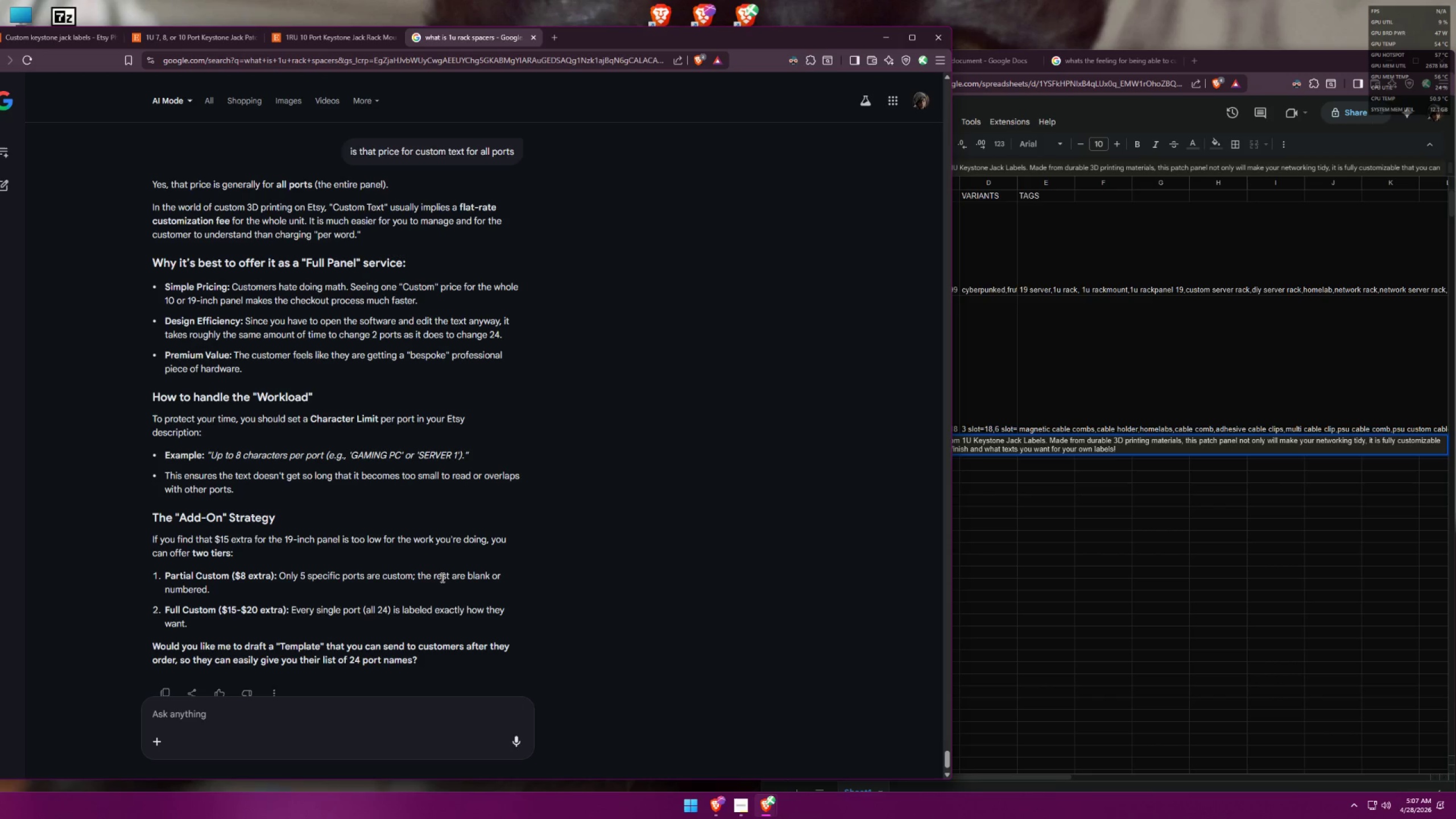 
wait(5.95)
 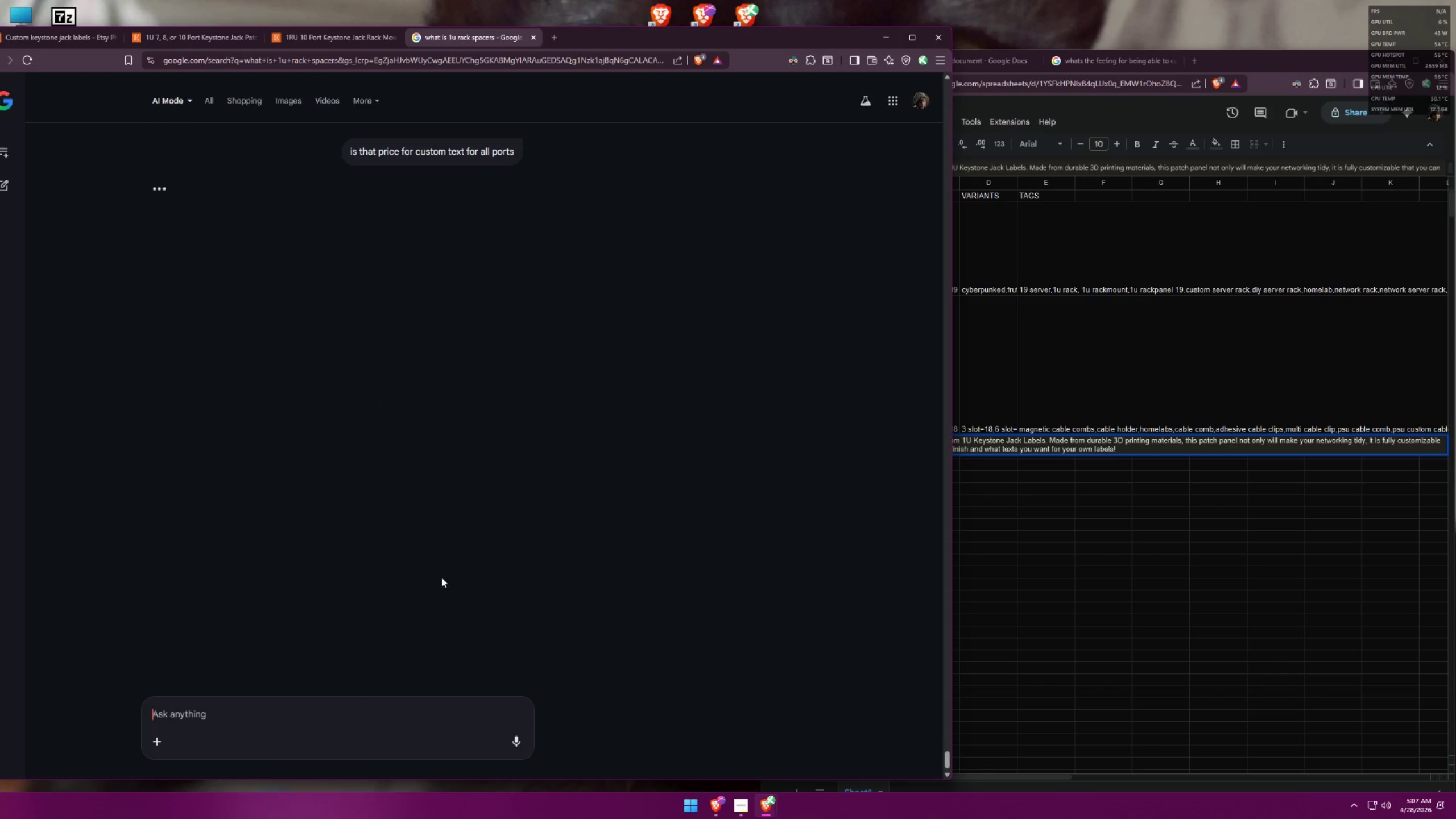 
scroll: coordinate [433, 536], scroll_direction: up, amount: 3.0
 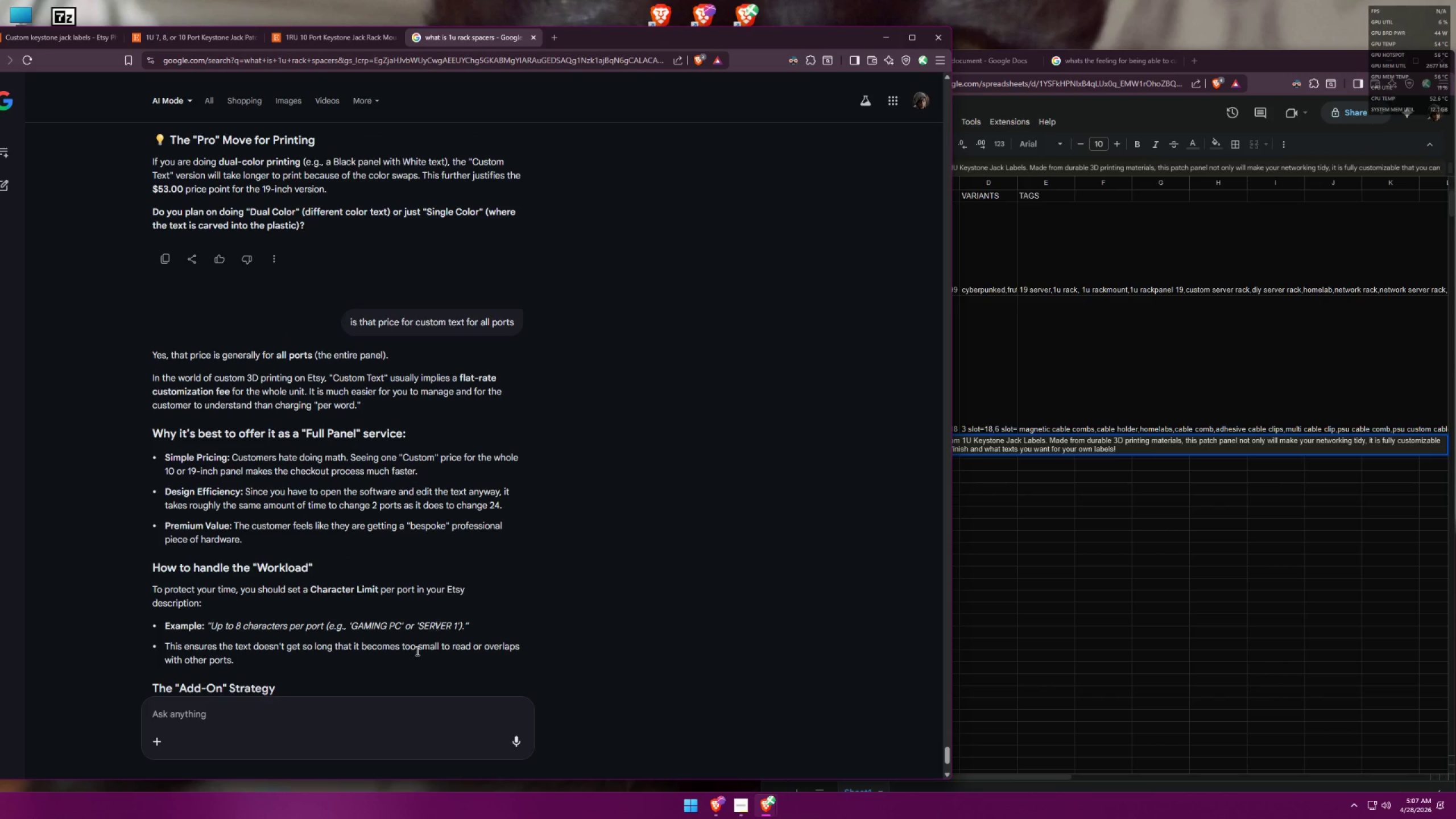 
left_click([376, 711])
 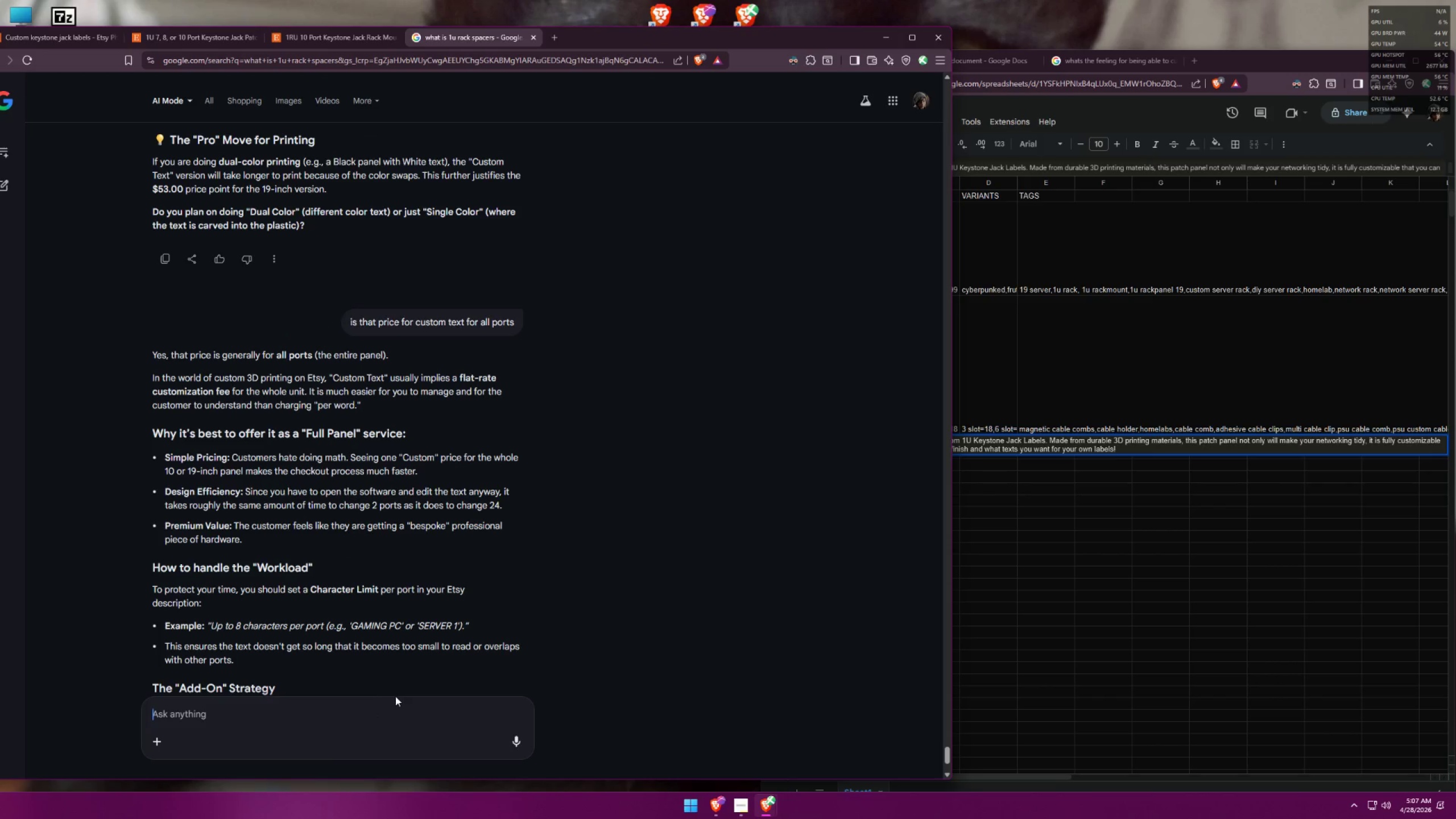 
type(whats )
 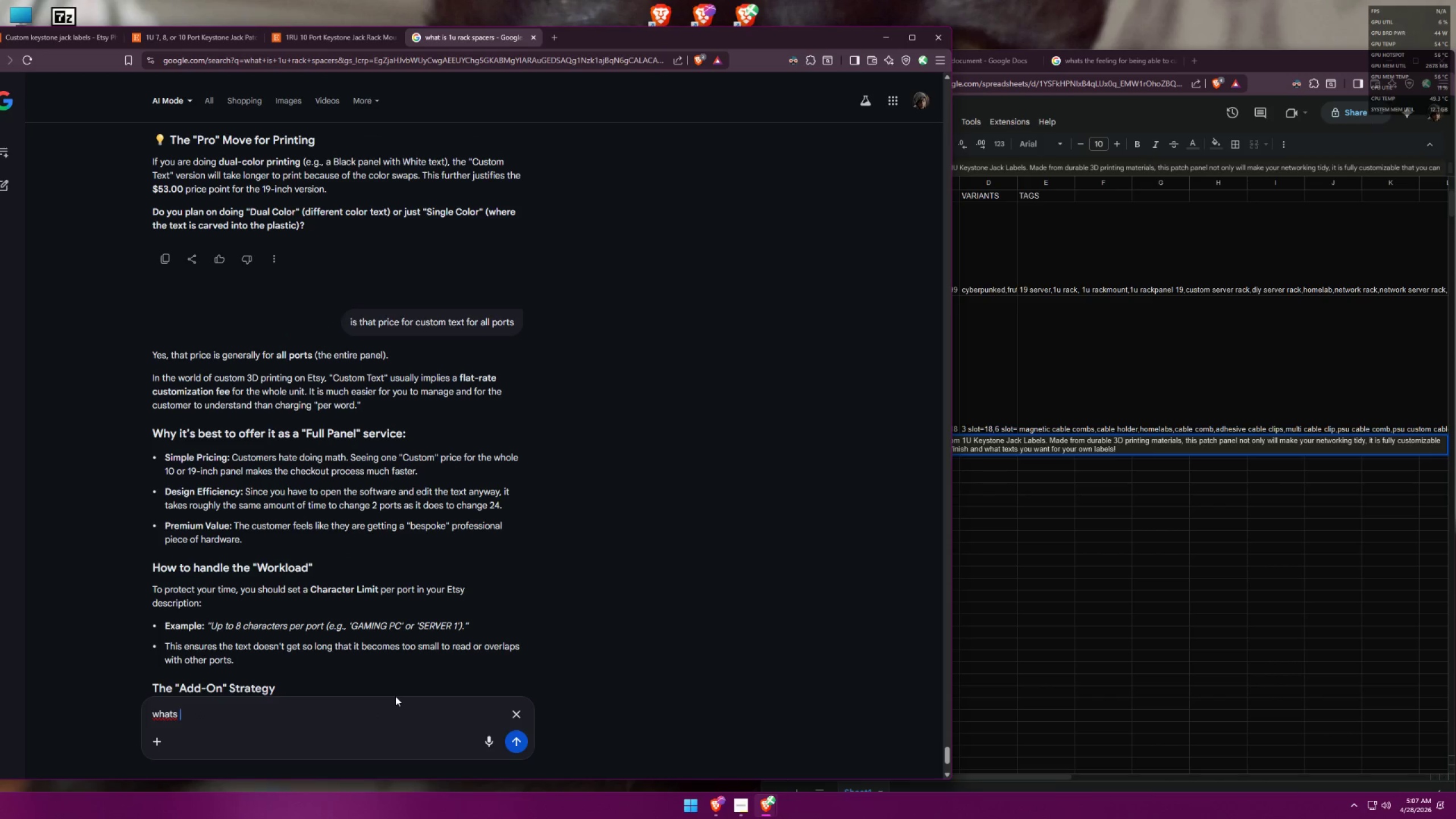 
hold_key(key=Backspace, duration=1.09)
 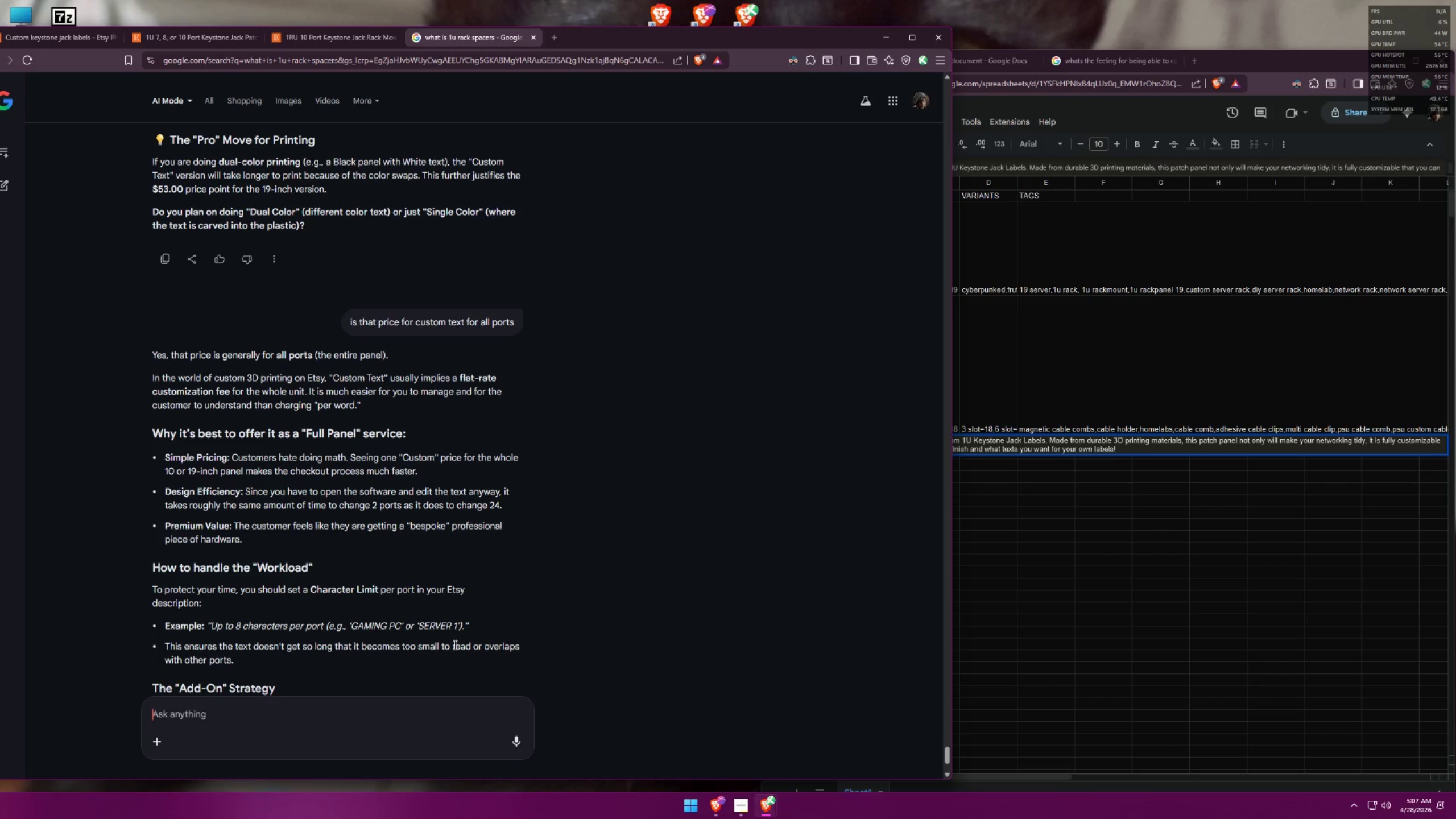 
left_click([1026, 476])
 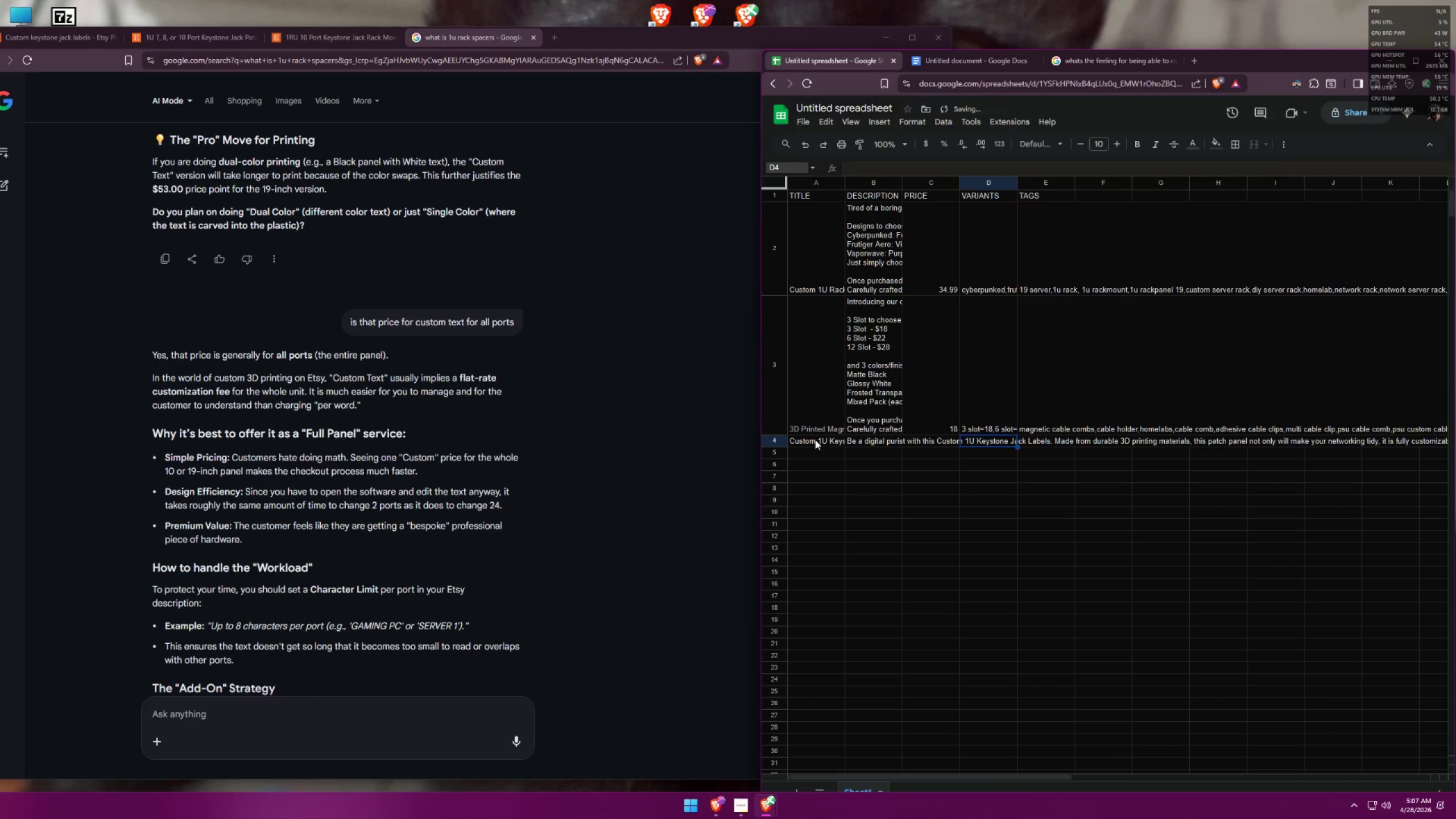 
double_click([867, 449])
 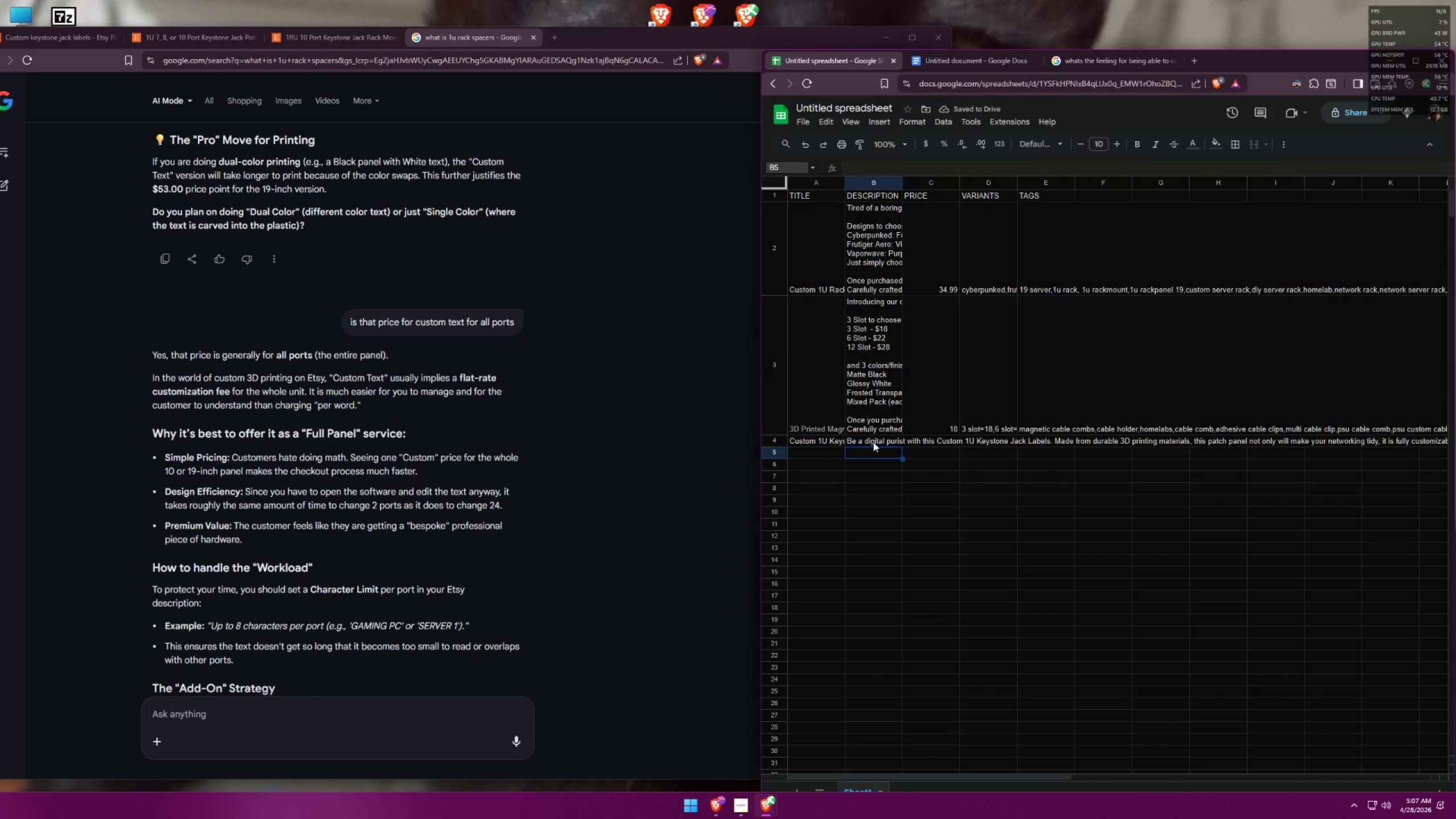 
triple_click([873, 441])
 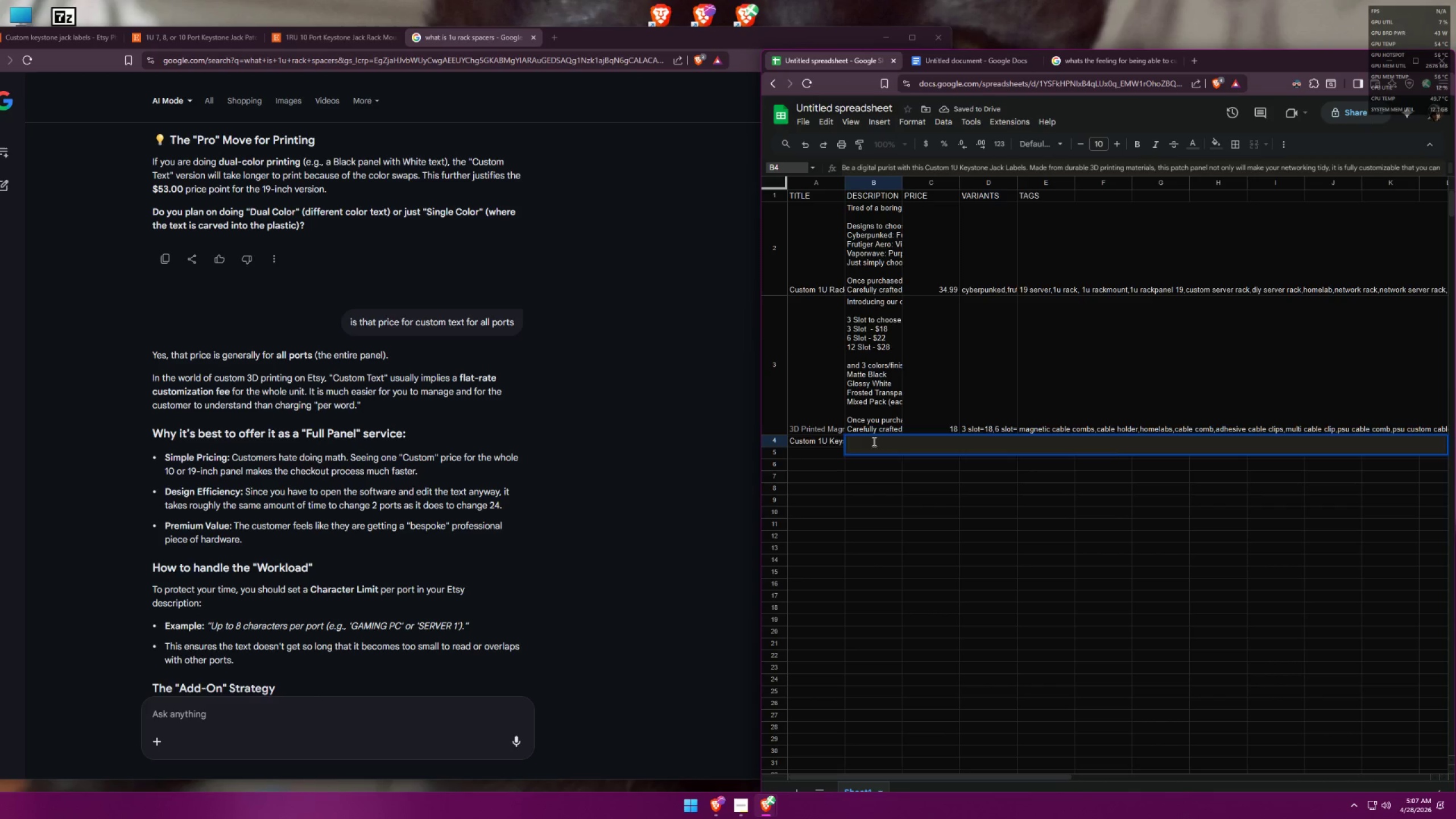 
triple_click([873, 441])
 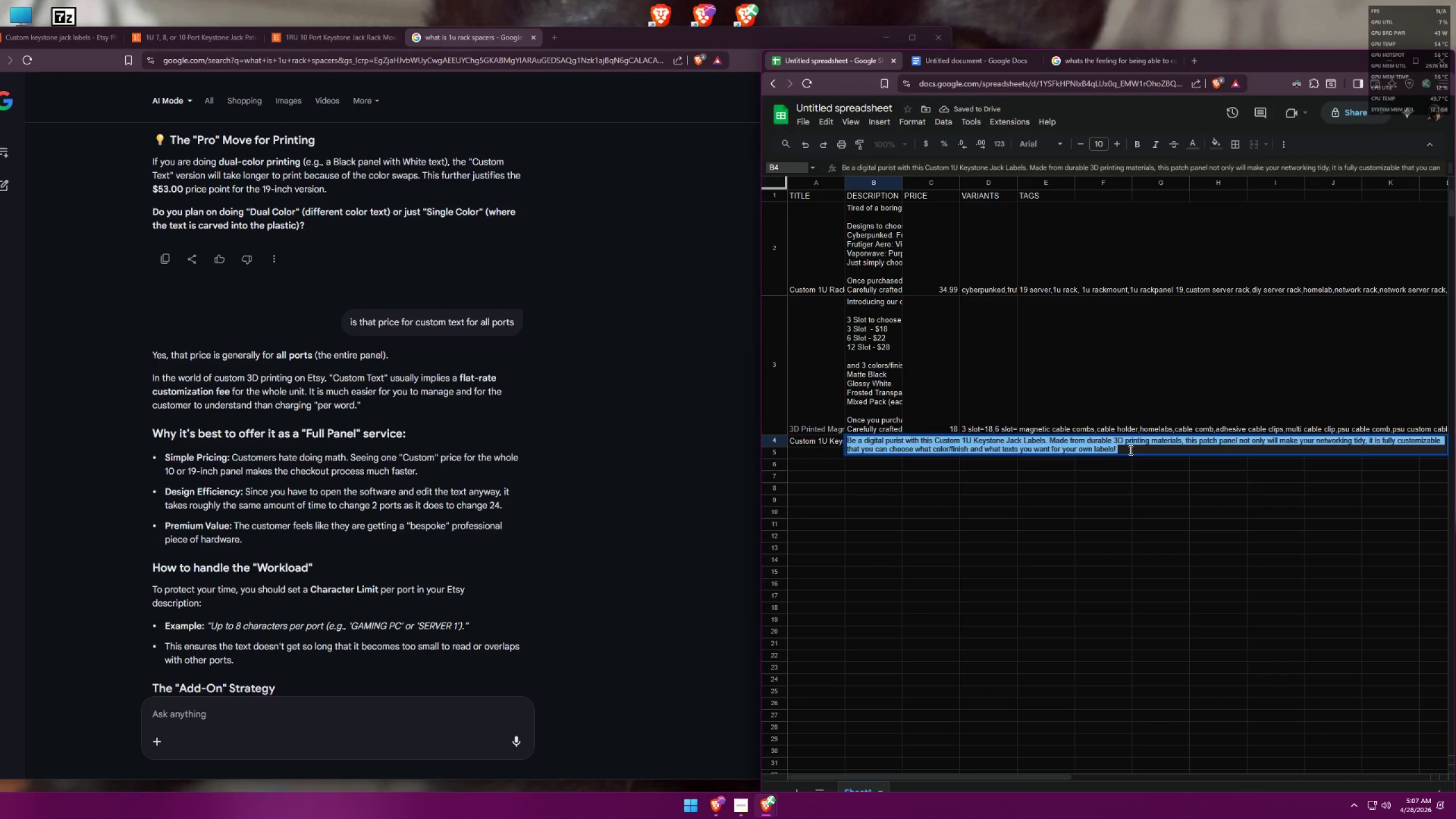 
double_click([1121, 449])
 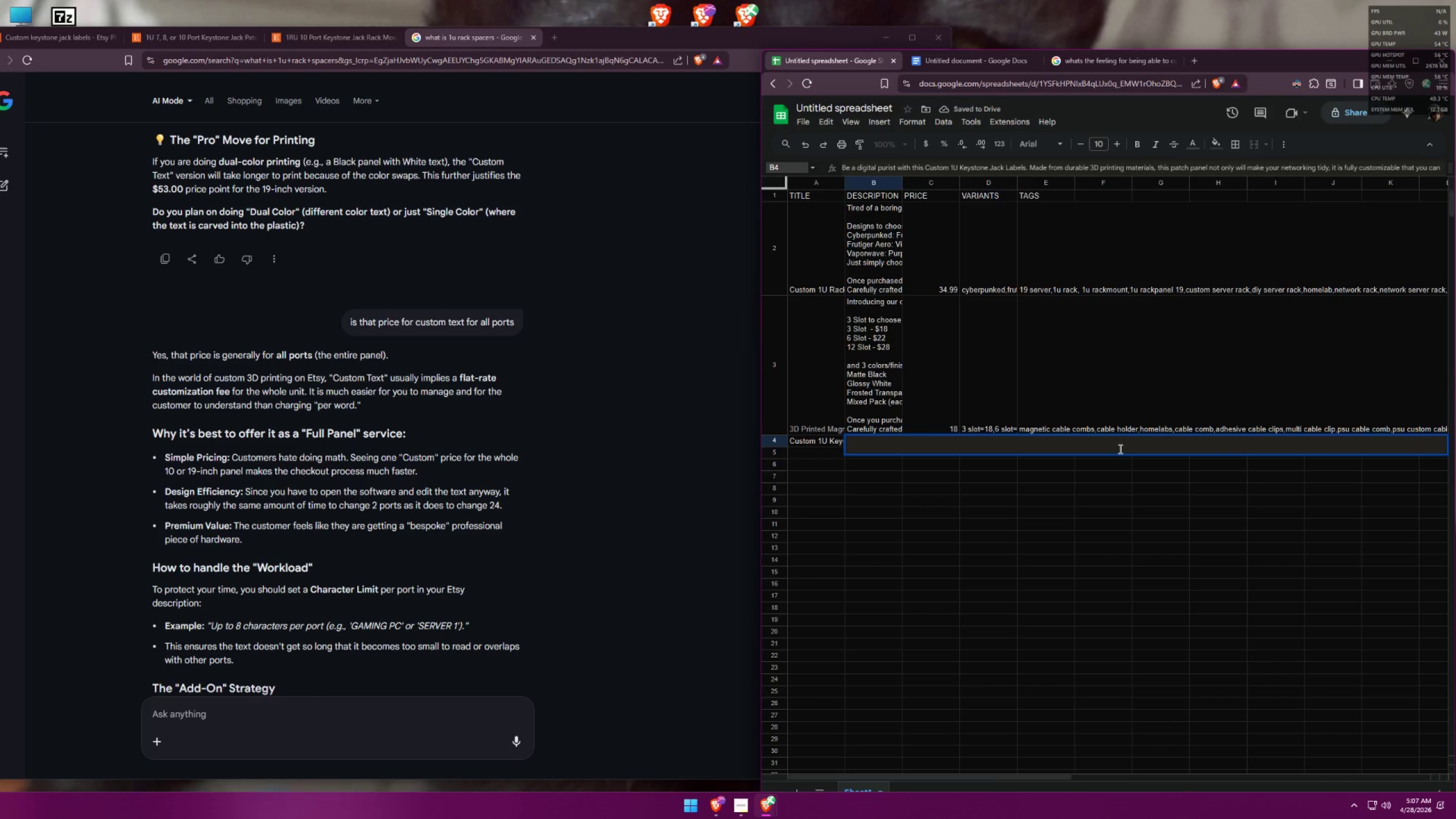 
key(Control+ControlLeft)
 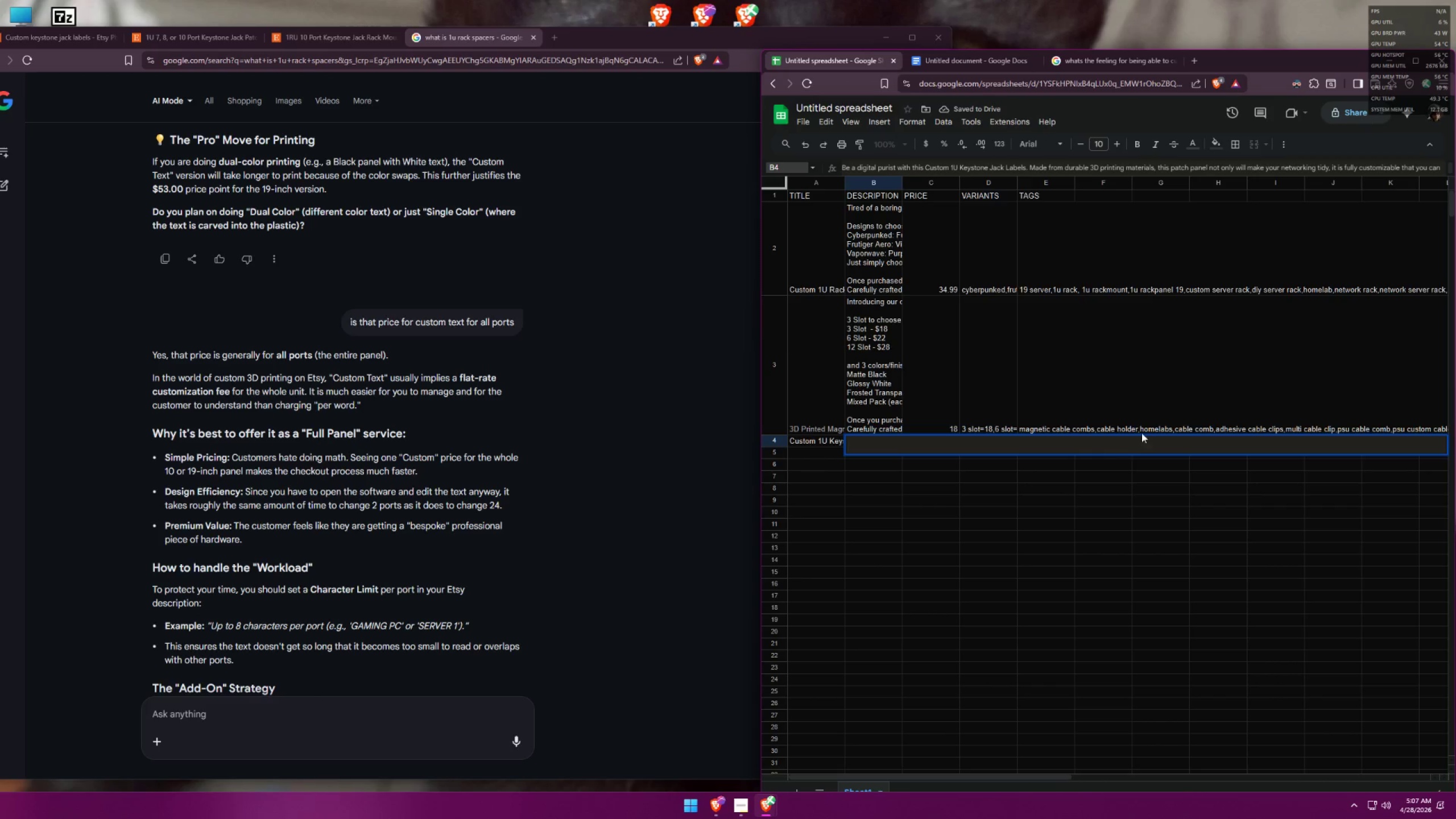 
key(Control+A)
 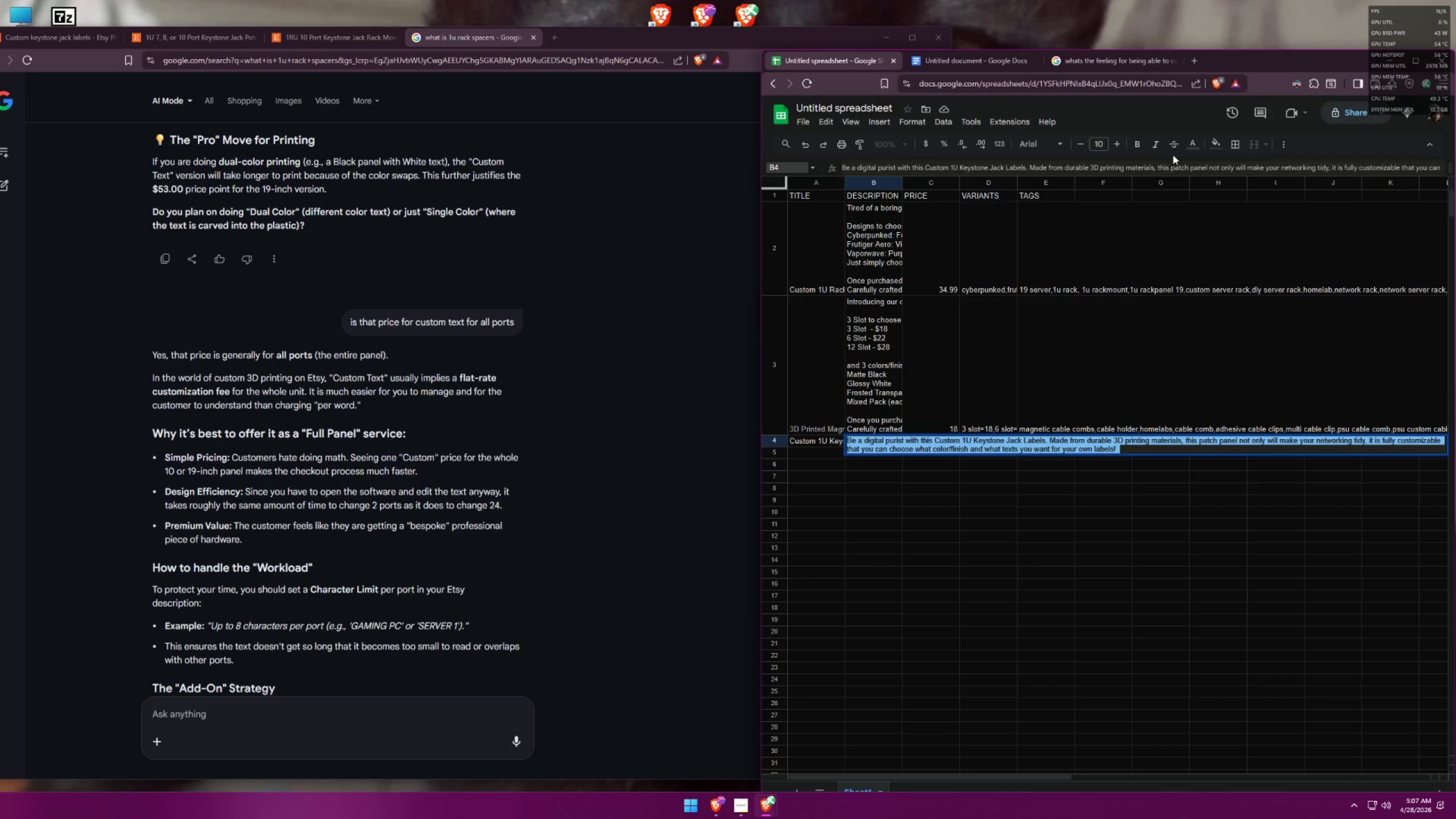 
left_click([1193, 148])
 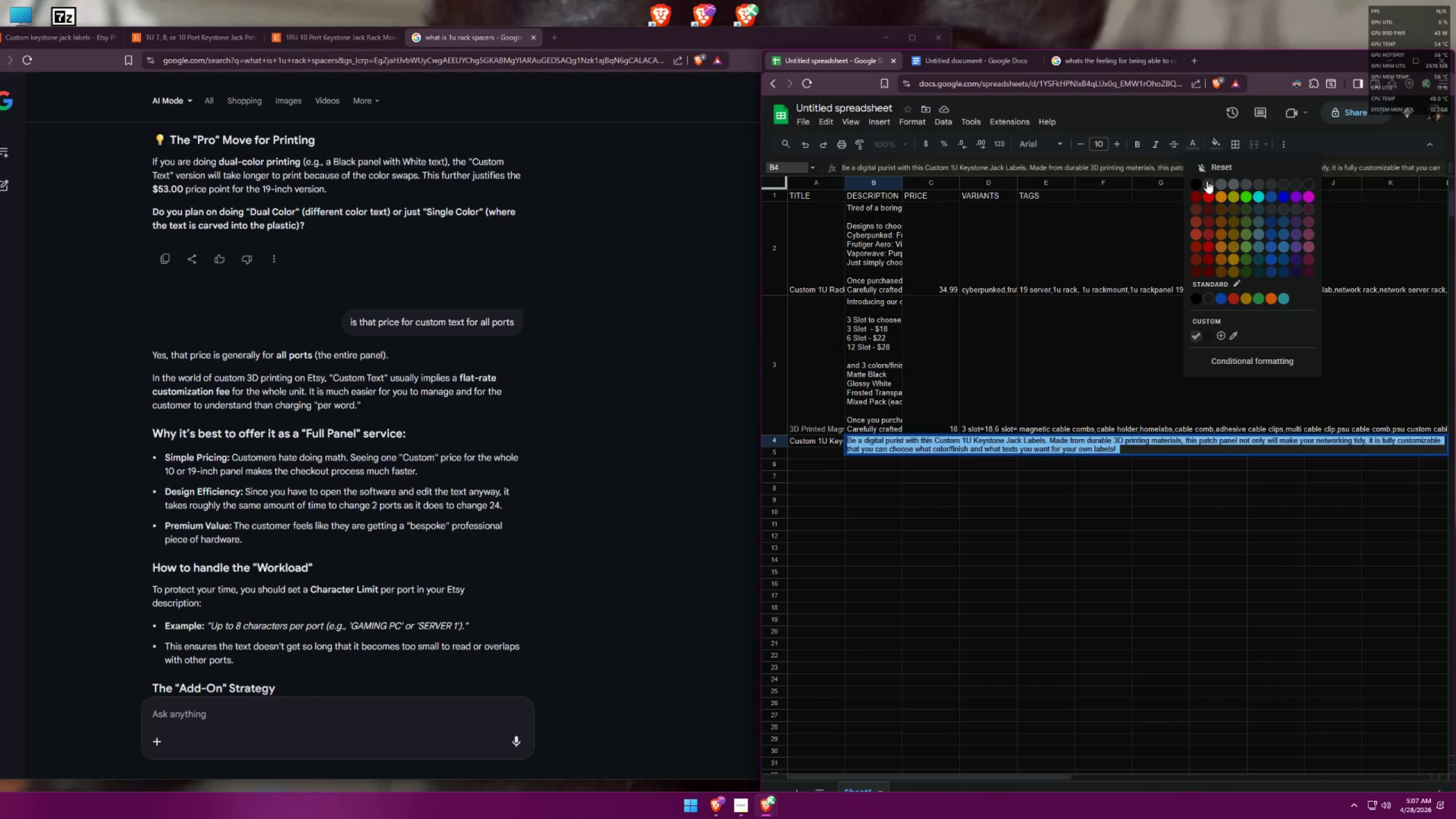 
left_click([1198, 183])
 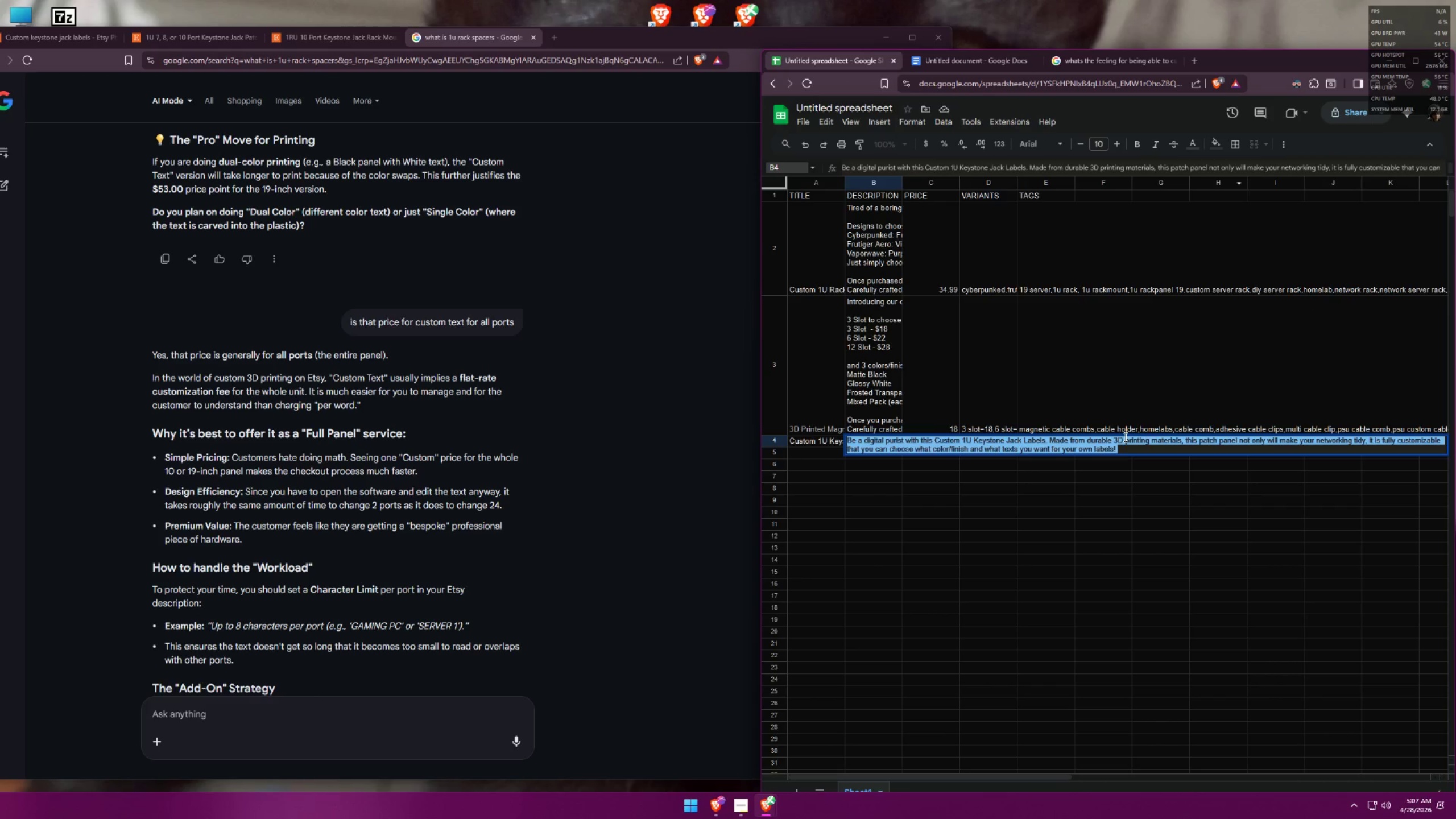 
left_click([1122, 449])
 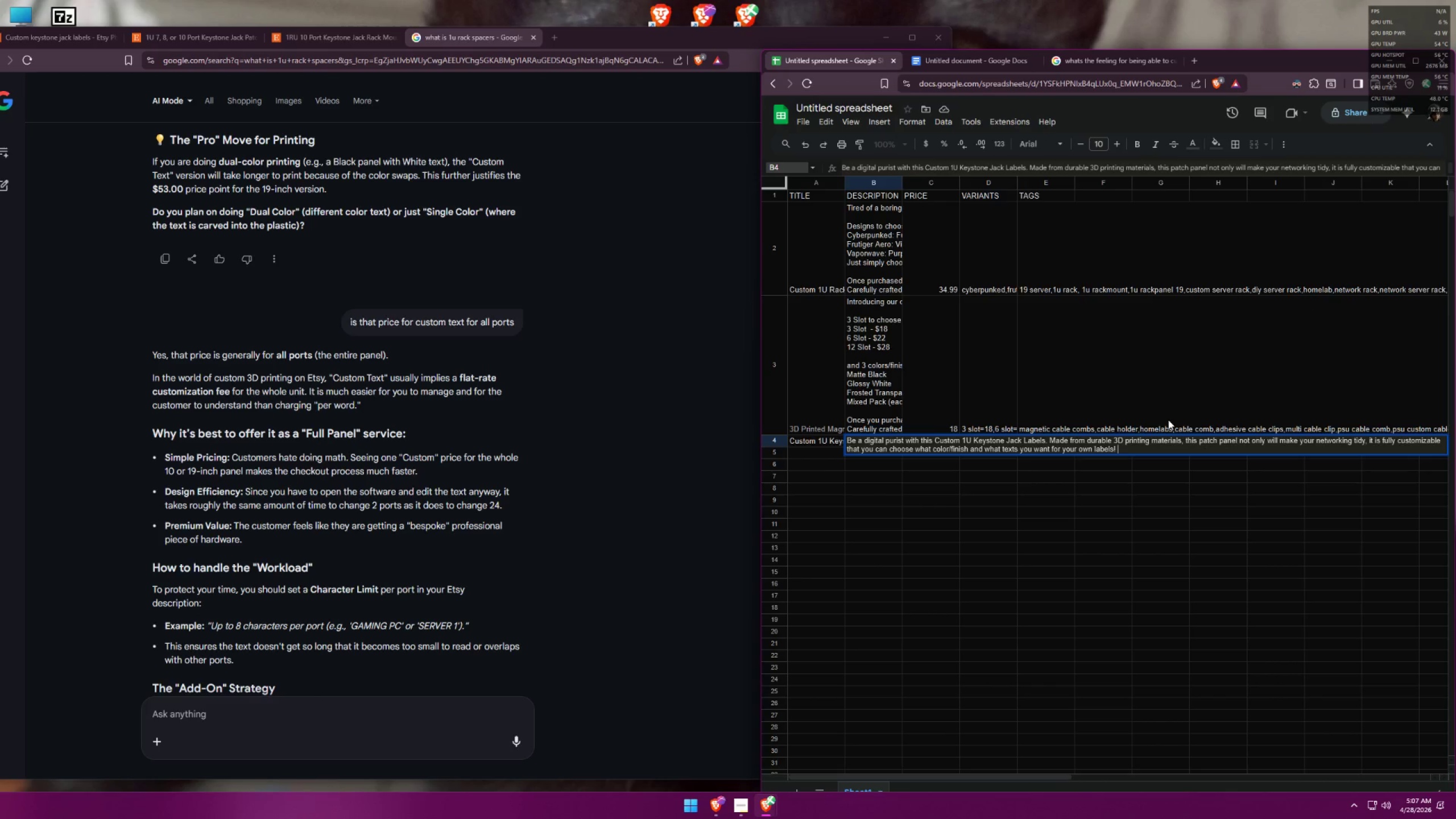 
type(Up to 8 characters per port for )
 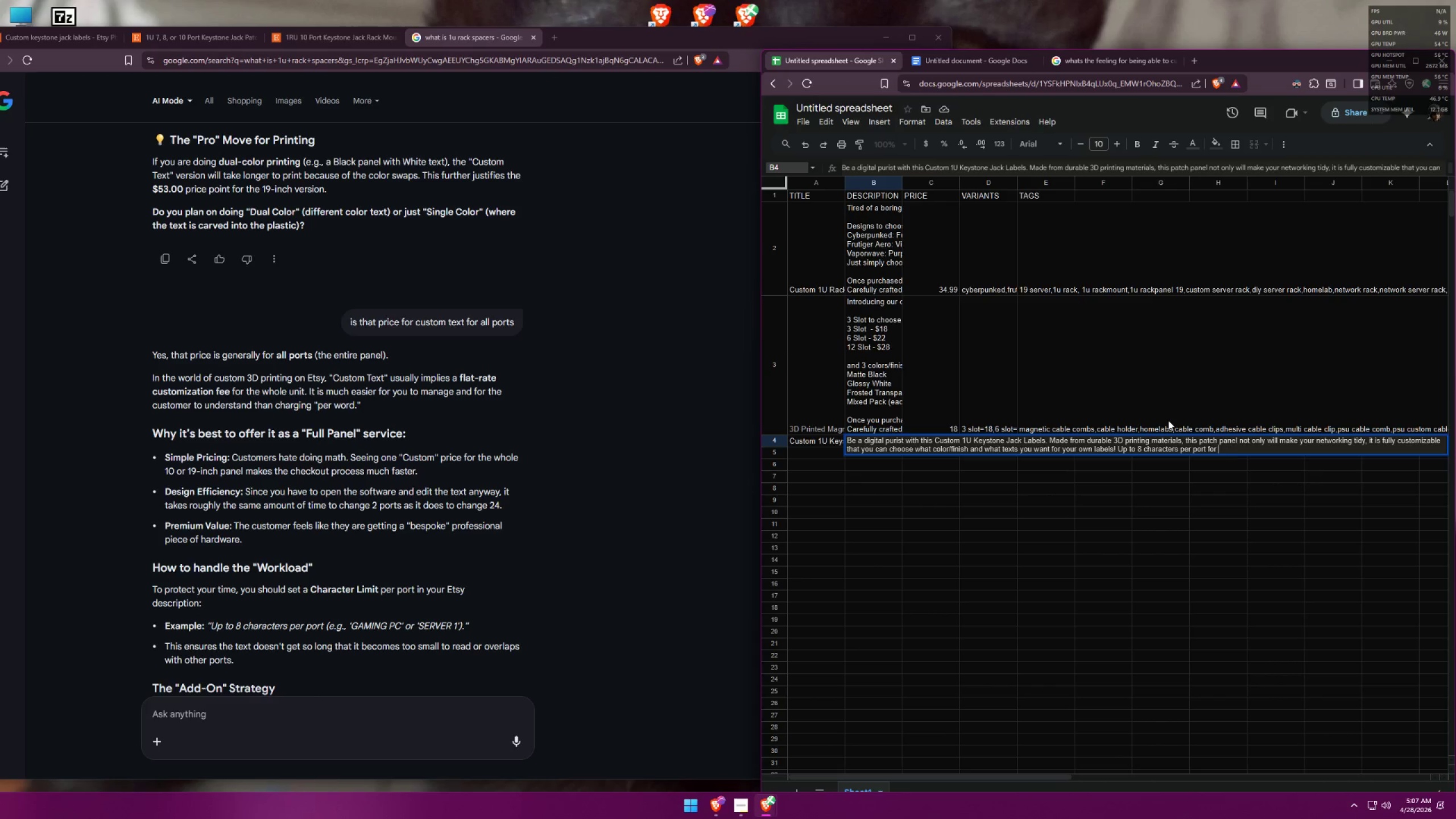 
wait(5.77)
 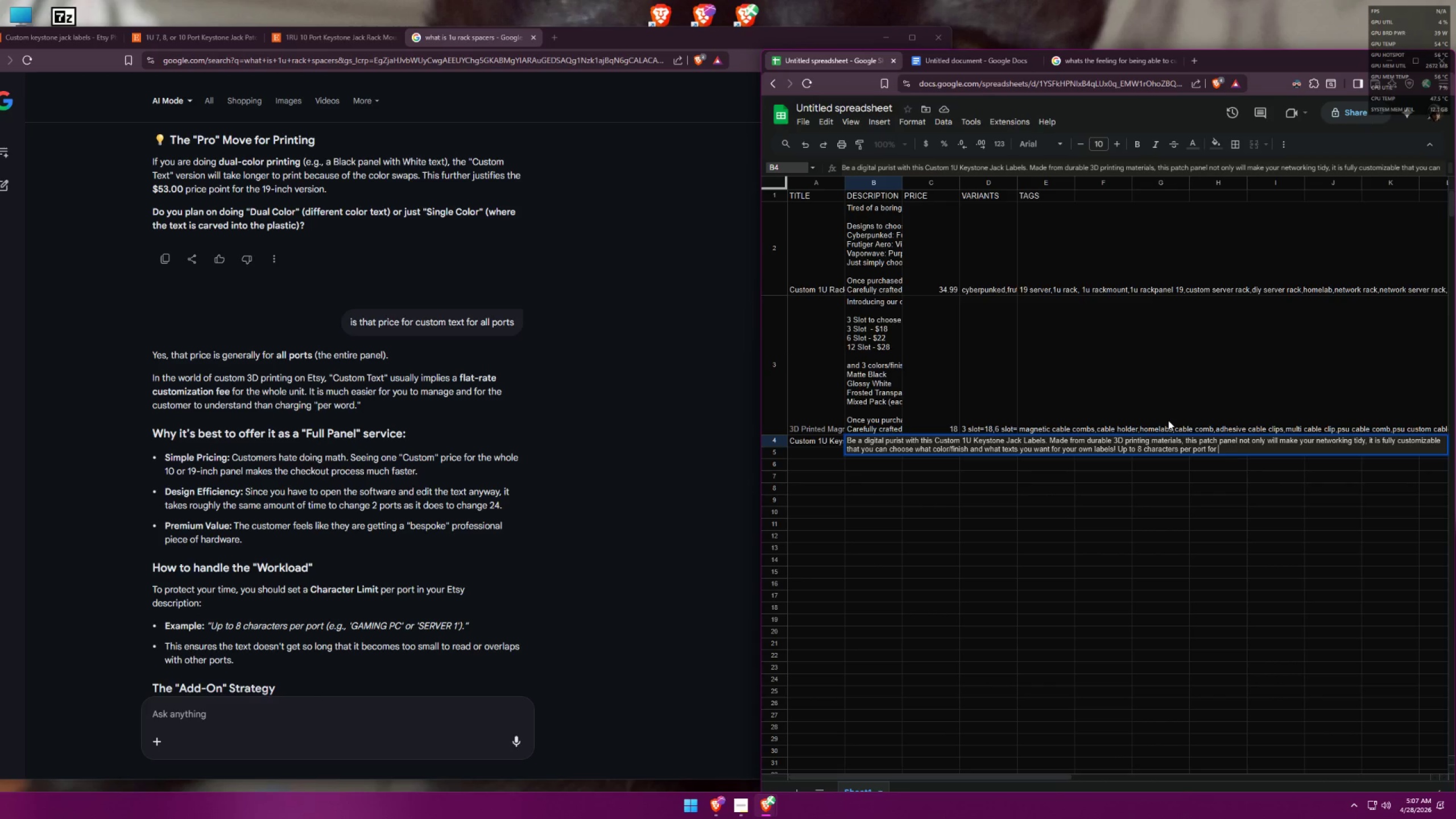 
type(10 -)
key(Backspace)
type(or 19 inch panel)
 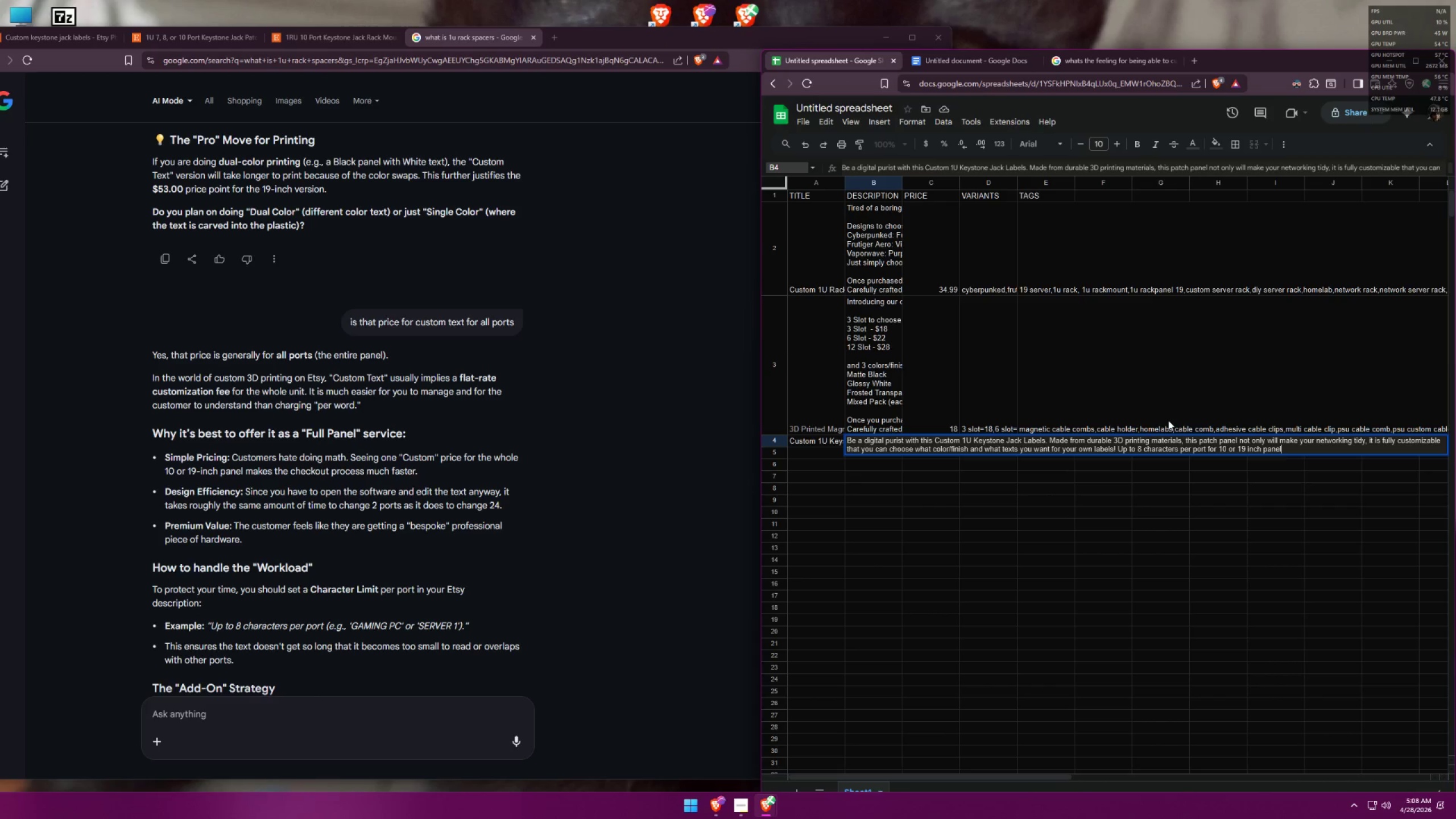 
left_click([991, 68])
 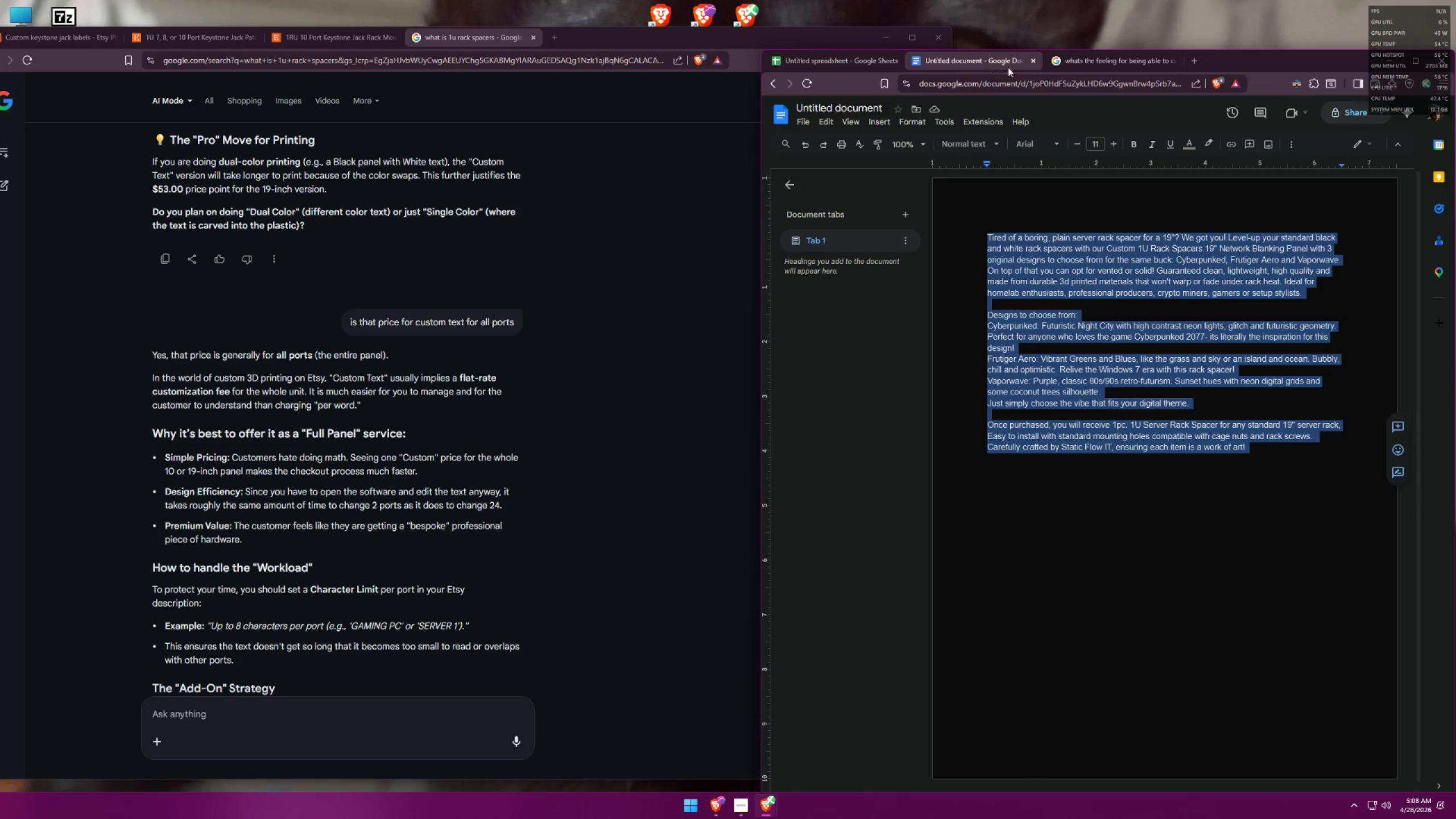 
left_click([1105, 56])
 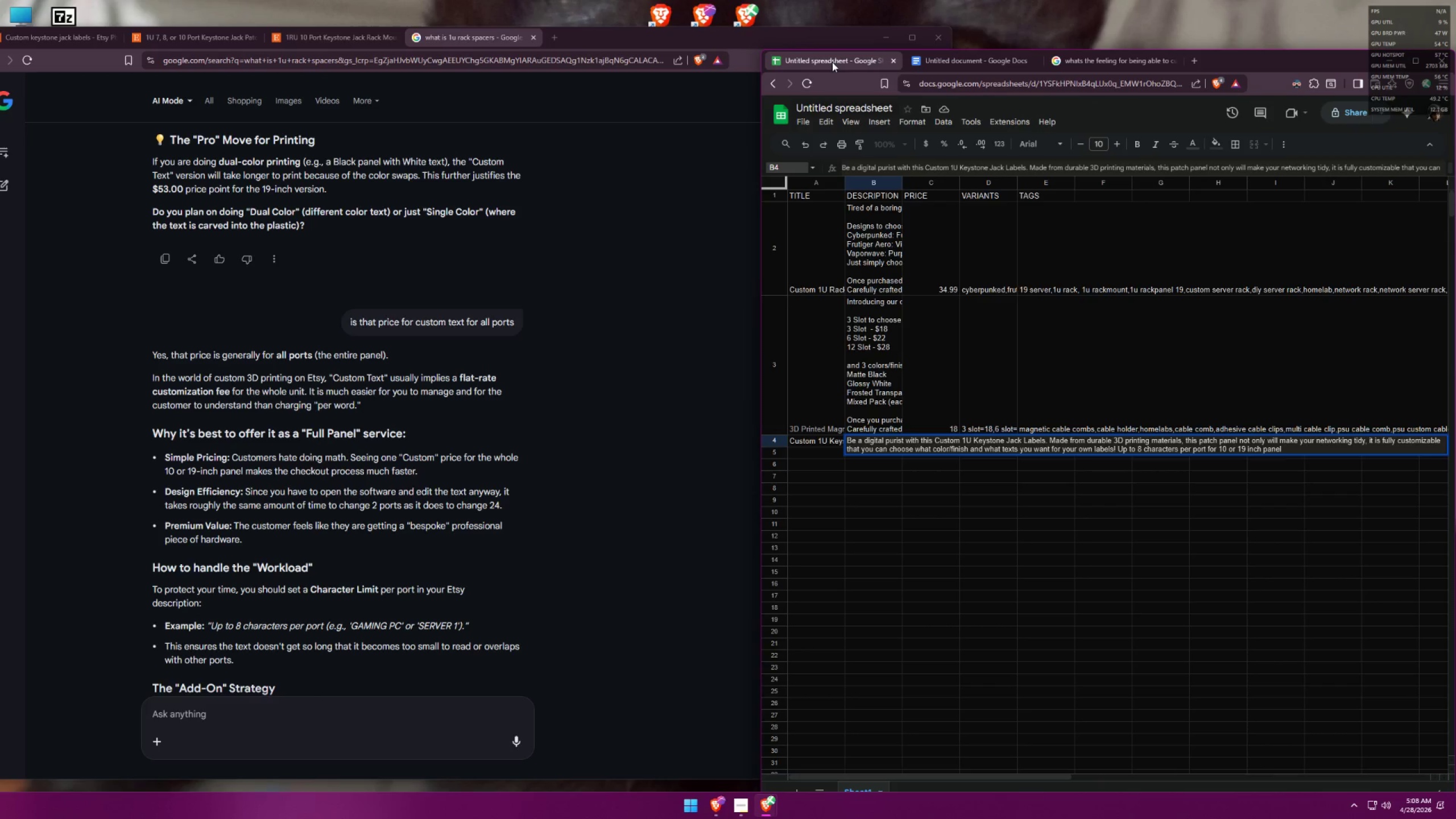 
key(Space)
 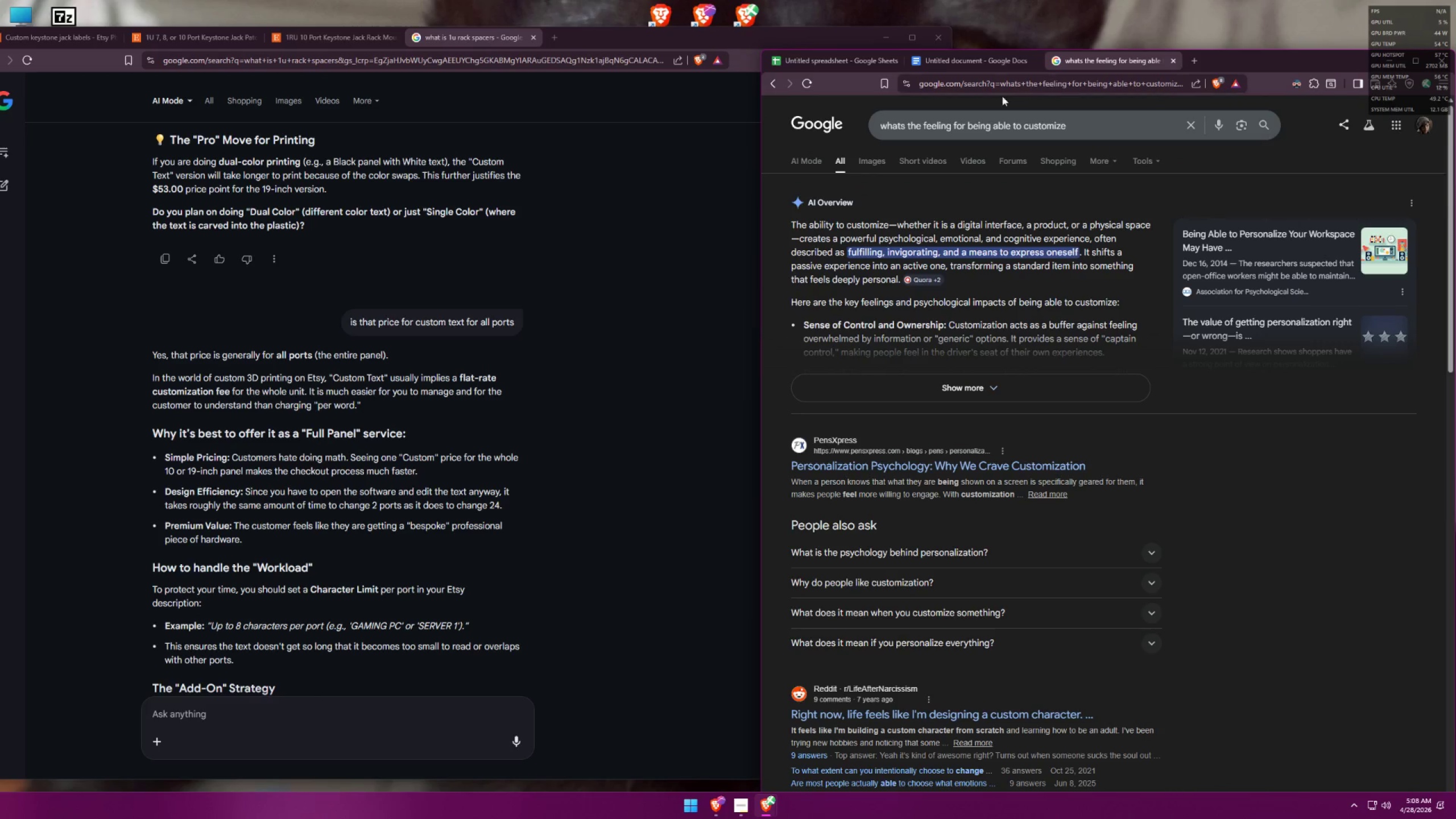 
left_click([817, 56])
 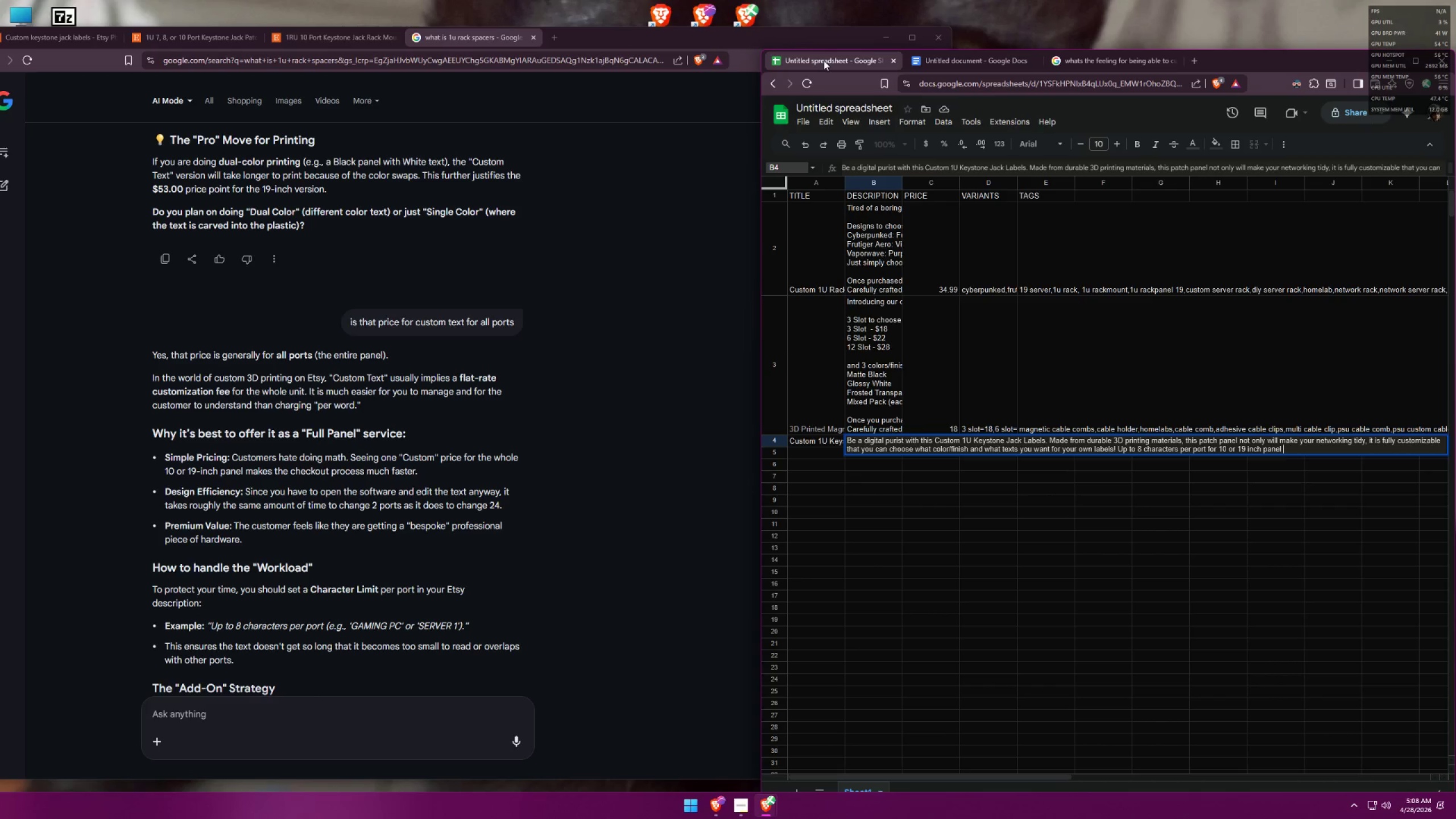 
wait(7.12)
 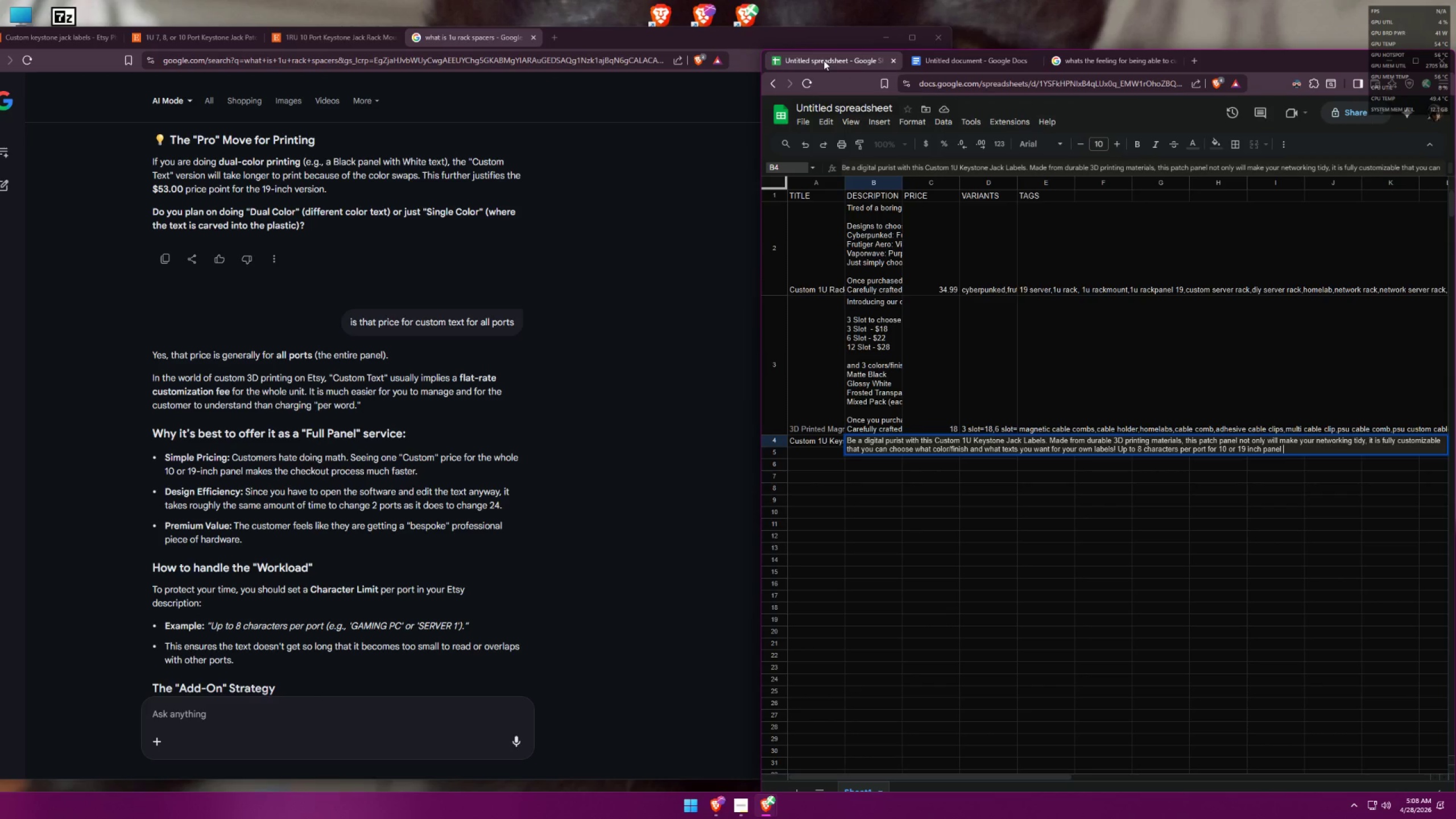 
type(enough for you to go crazy and )
 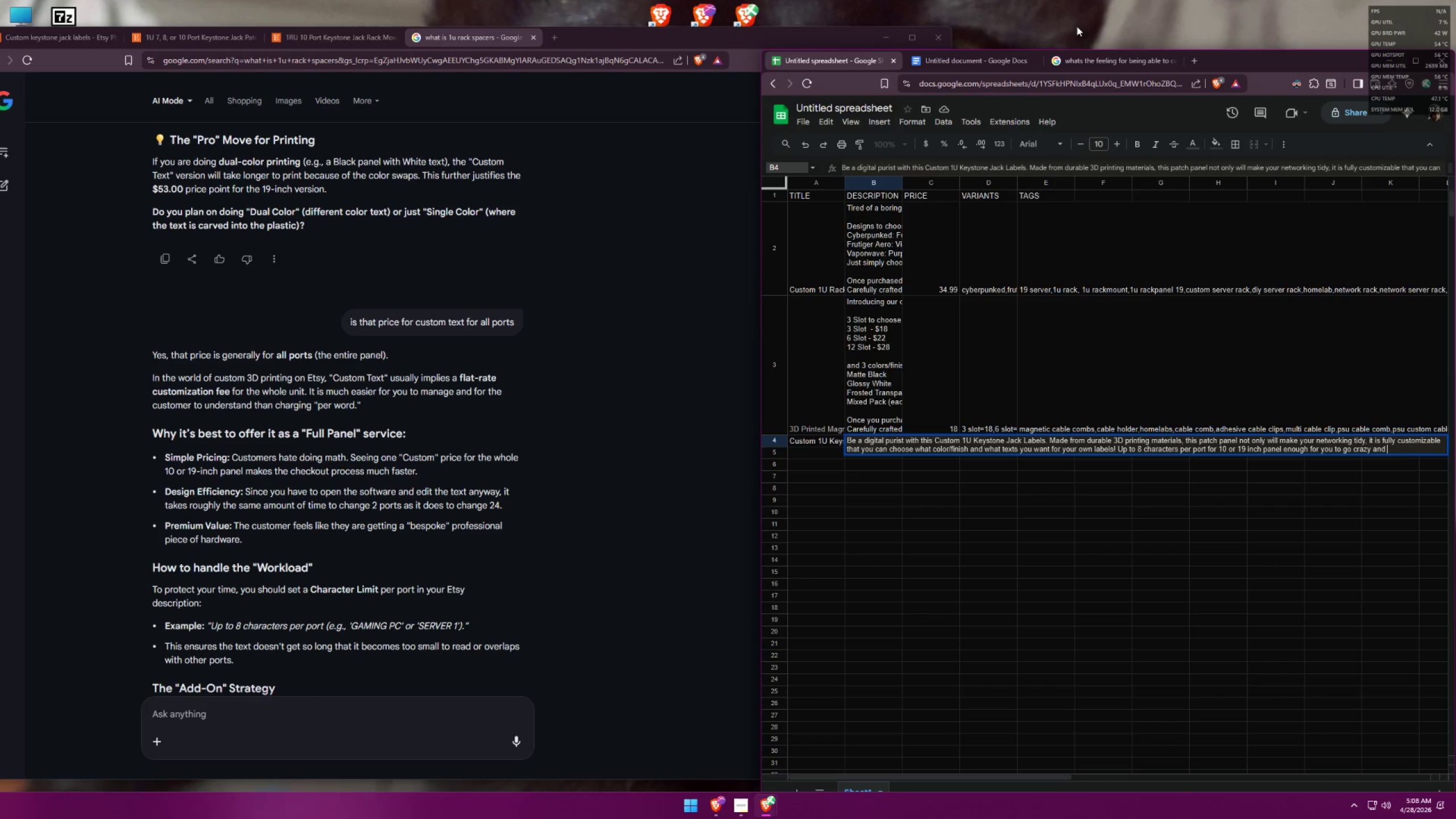 
left_click([1108, 60])
 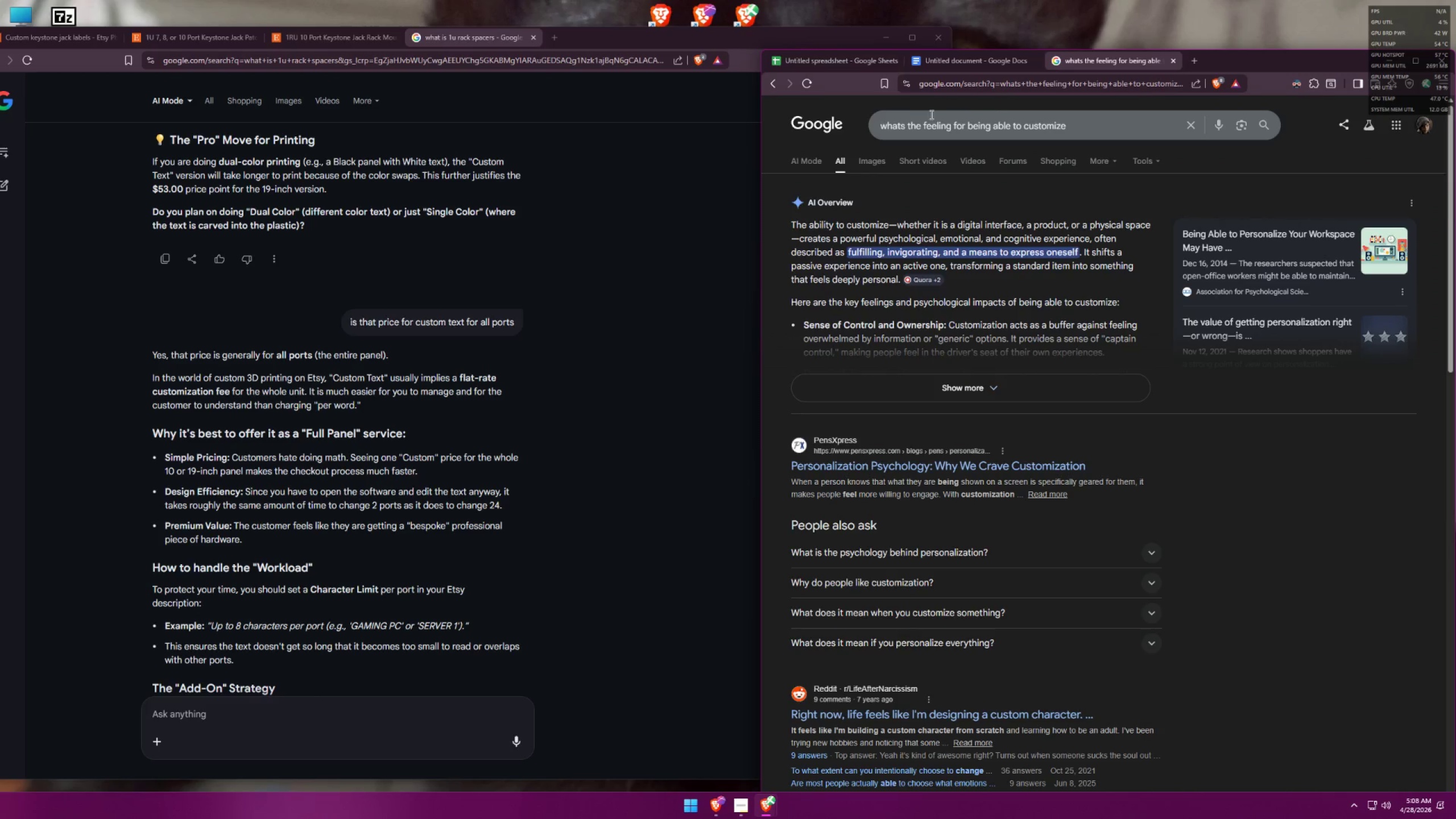 
left_click([818, 61])
 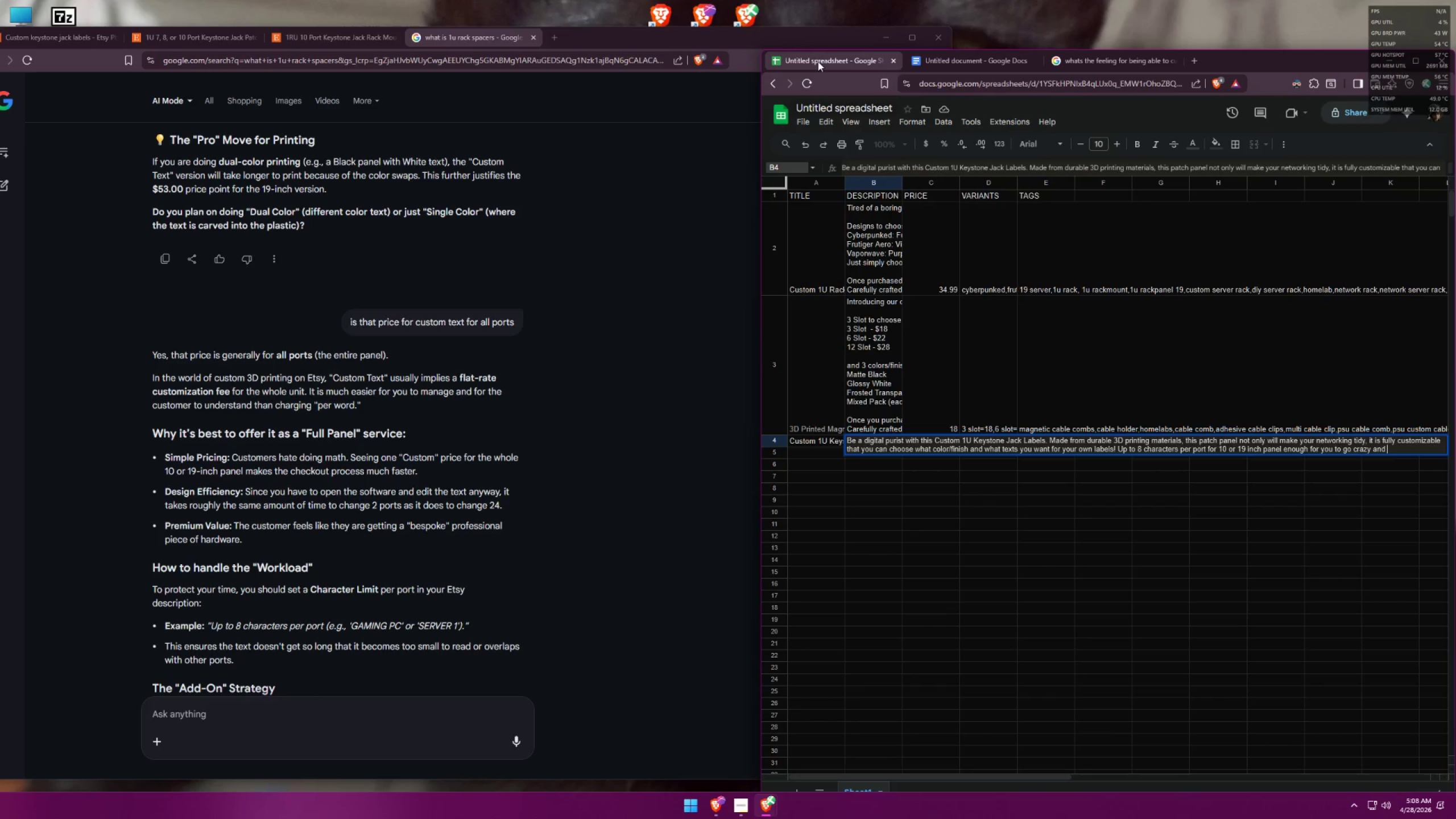 
type(express )
 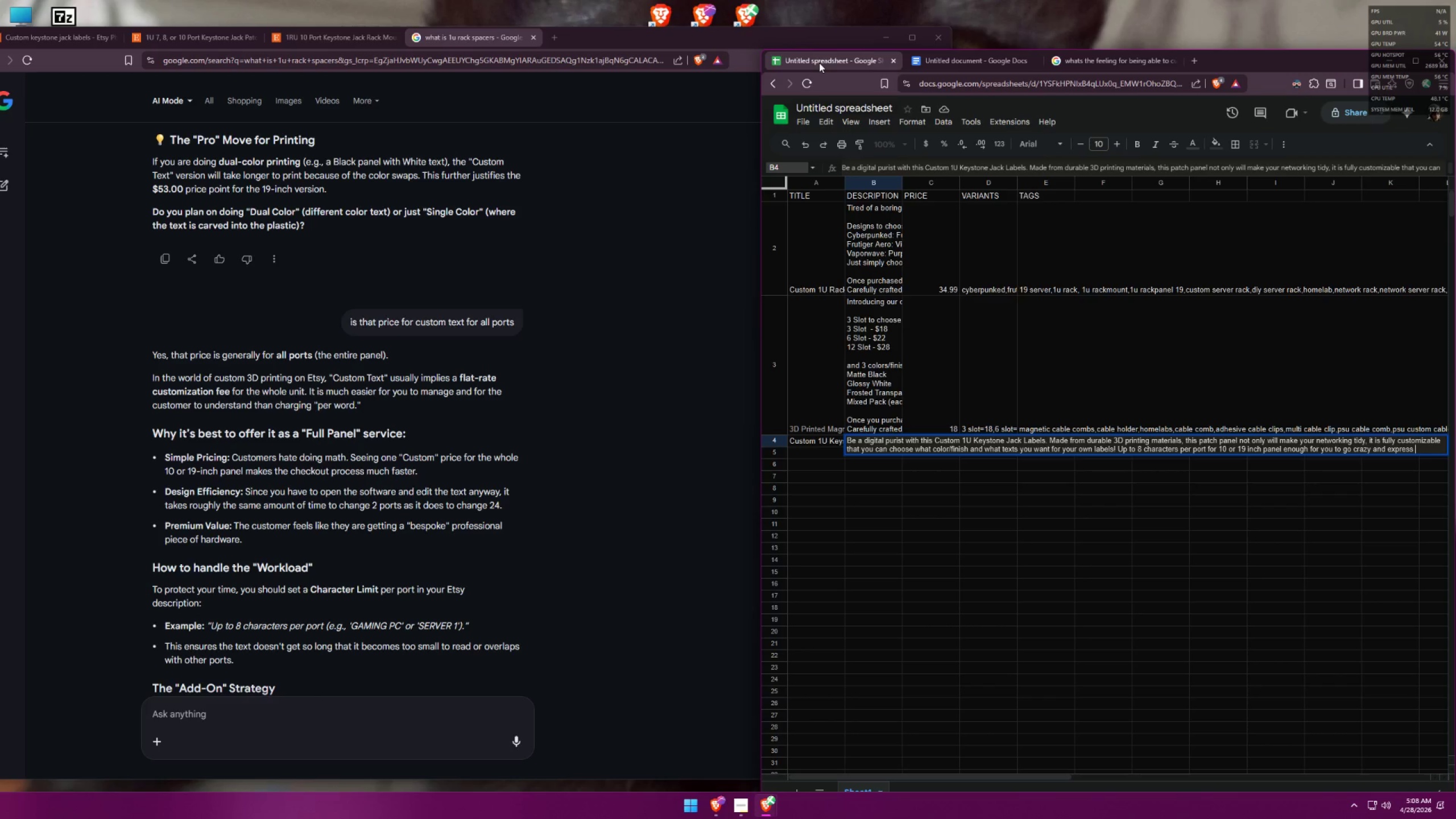 
left_click([367, 715])
 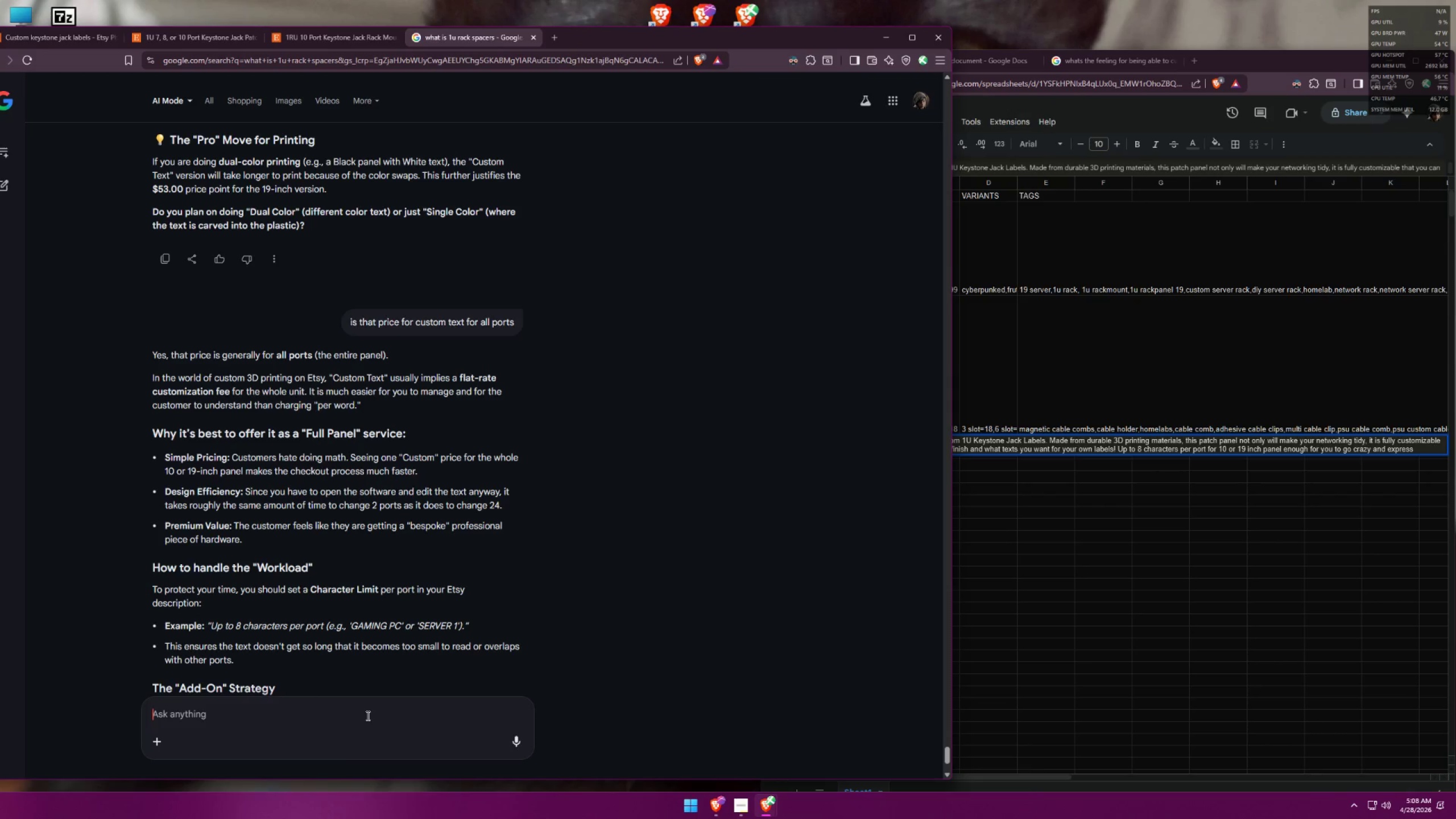 
type(hopw )
key(Backspace)
key(Backspace)
key(Backspace)
type(w would u r)
key(Backspace)
type(write this as description)
 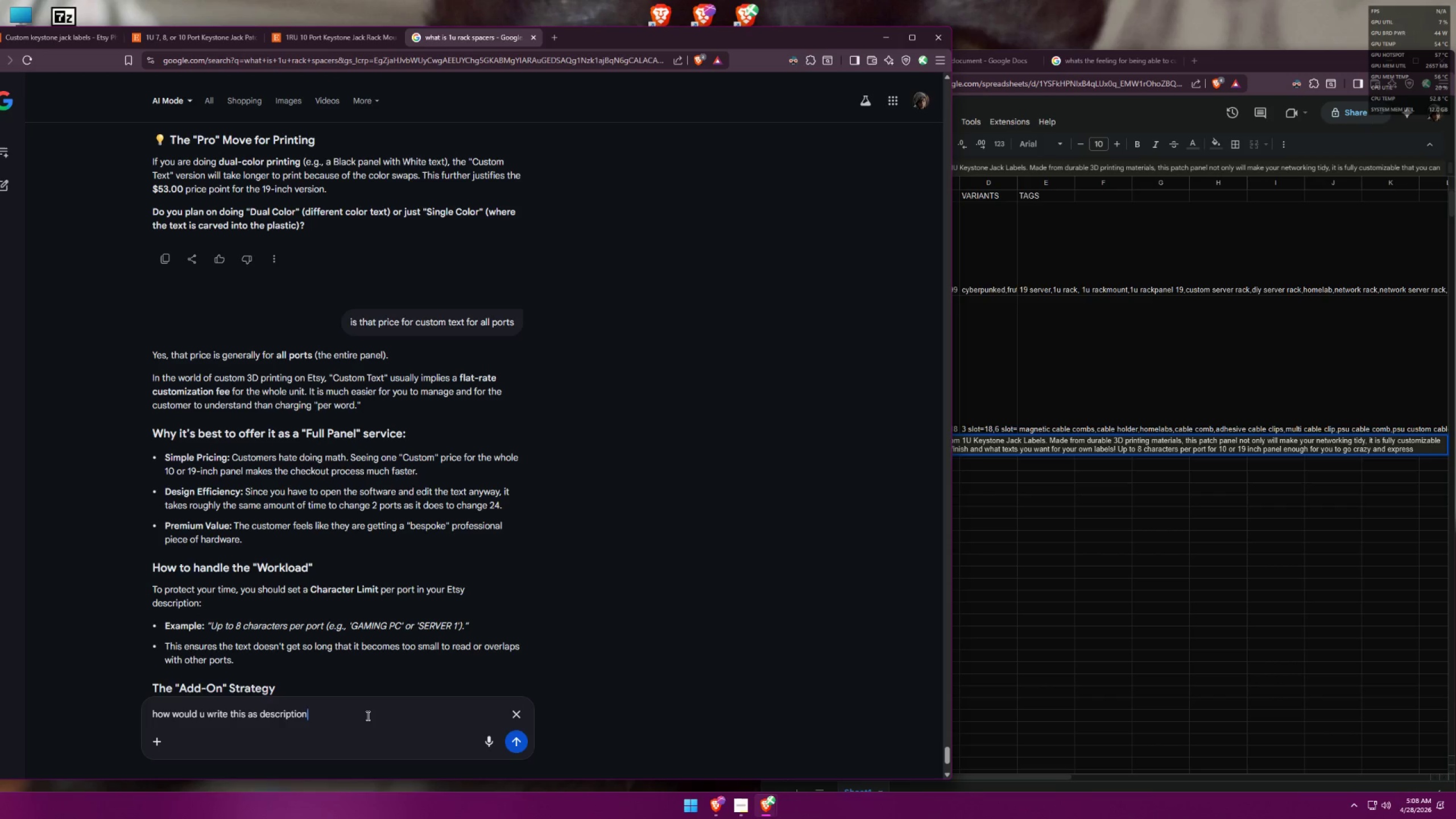 
key(Enter)
 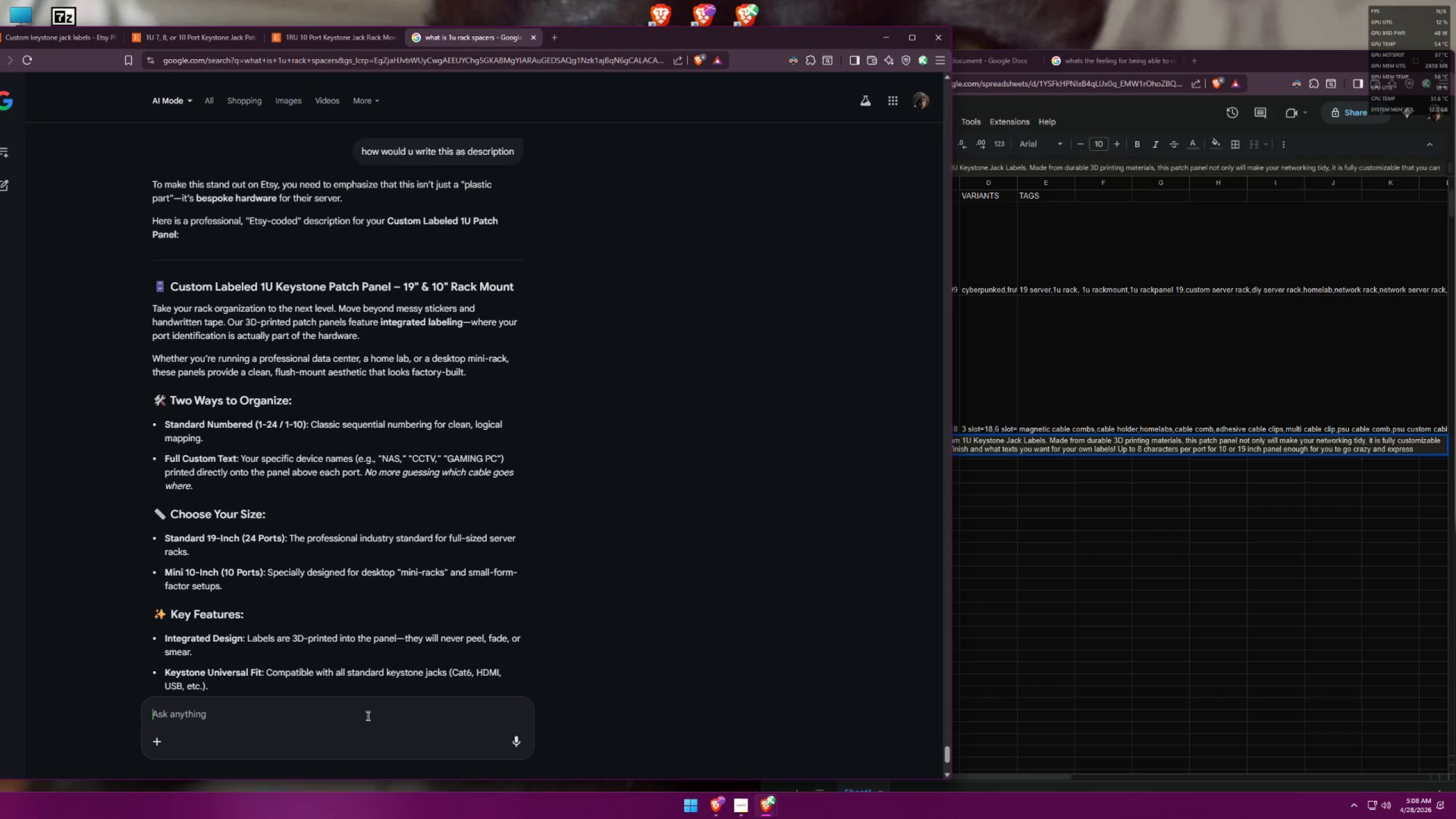 
wait(5.27)
 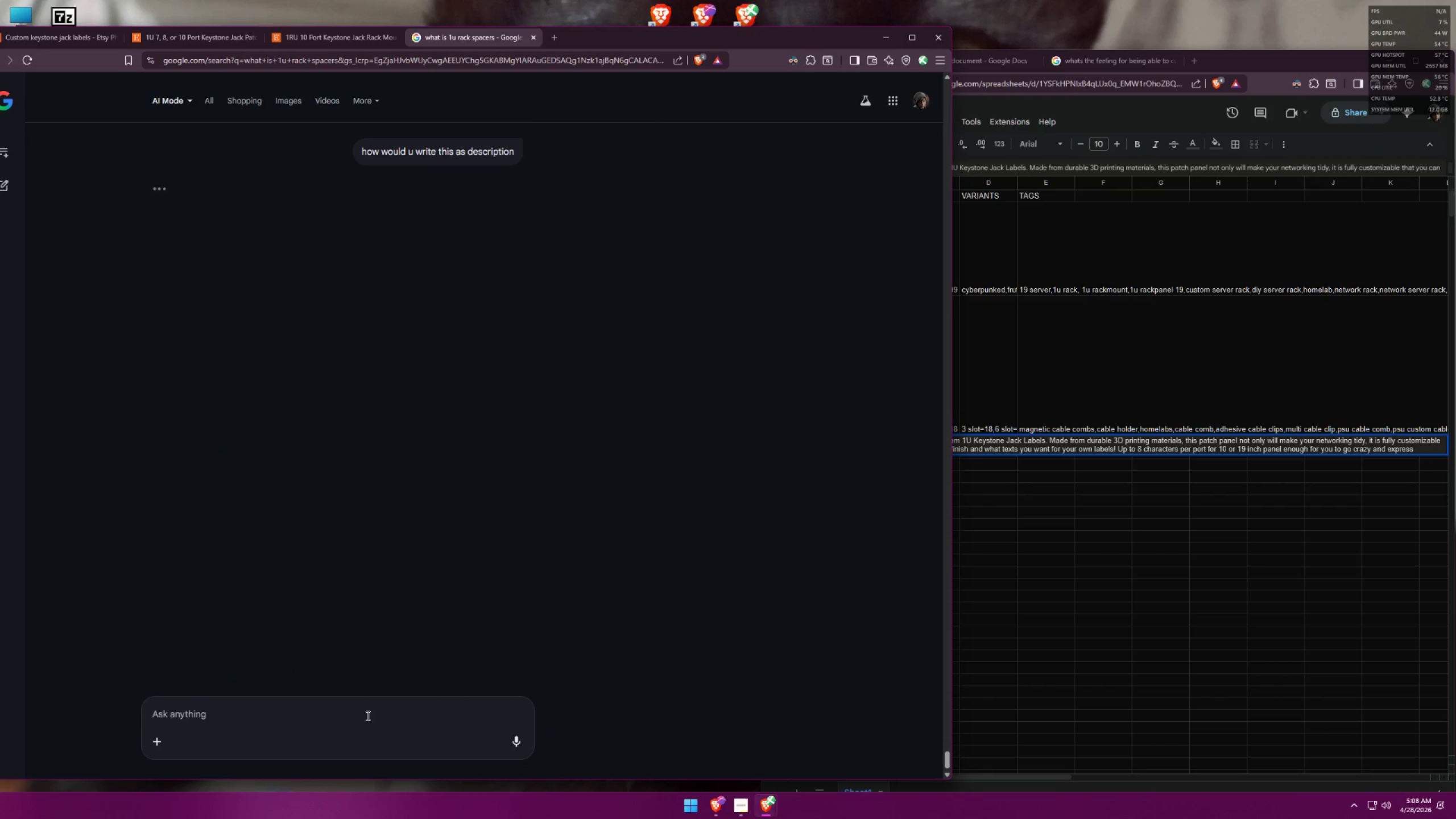 
scroll: coordinate [504, 522], scroll_direction: down, amount: 3.0
 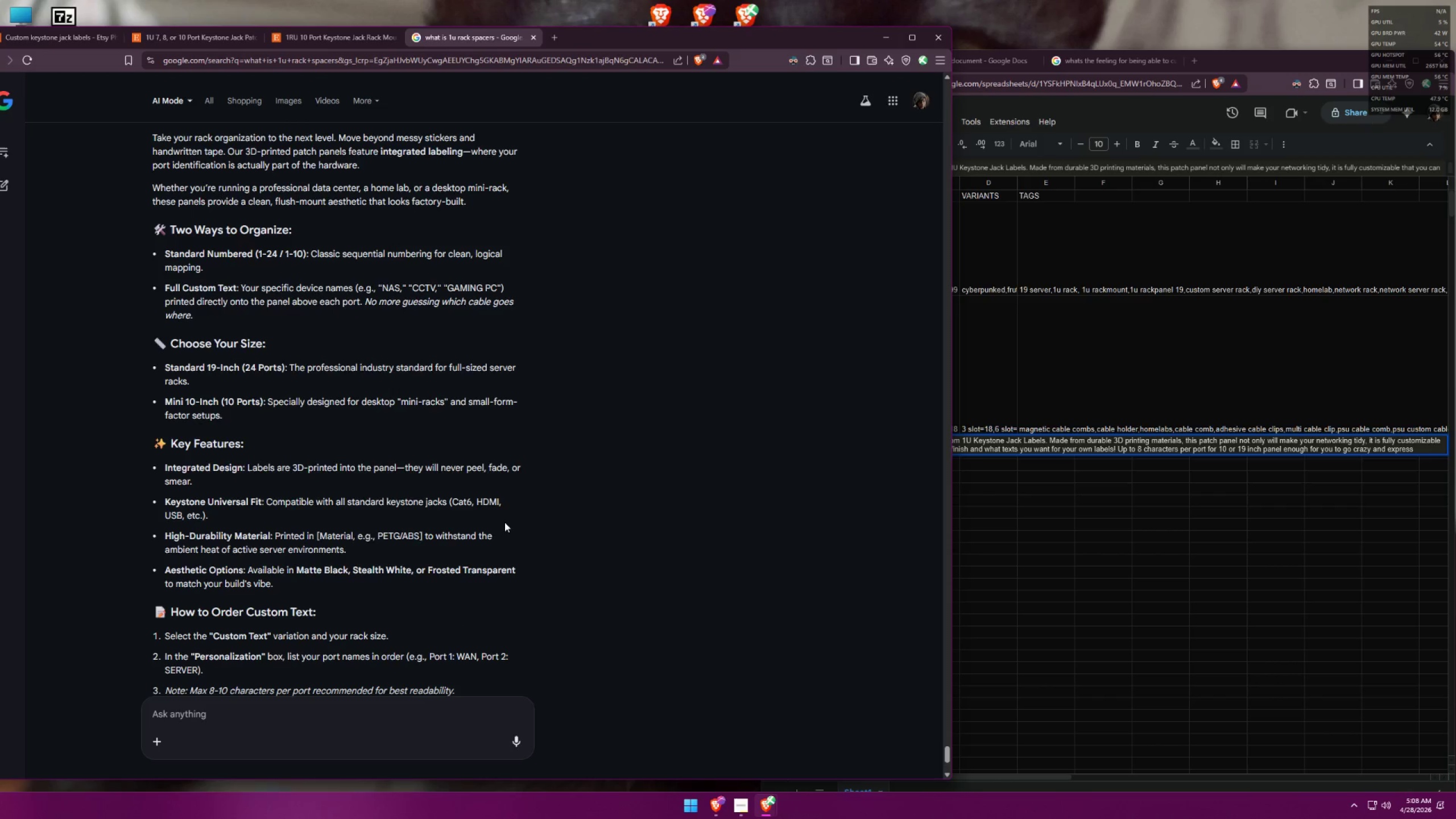 
wait(9.65)
 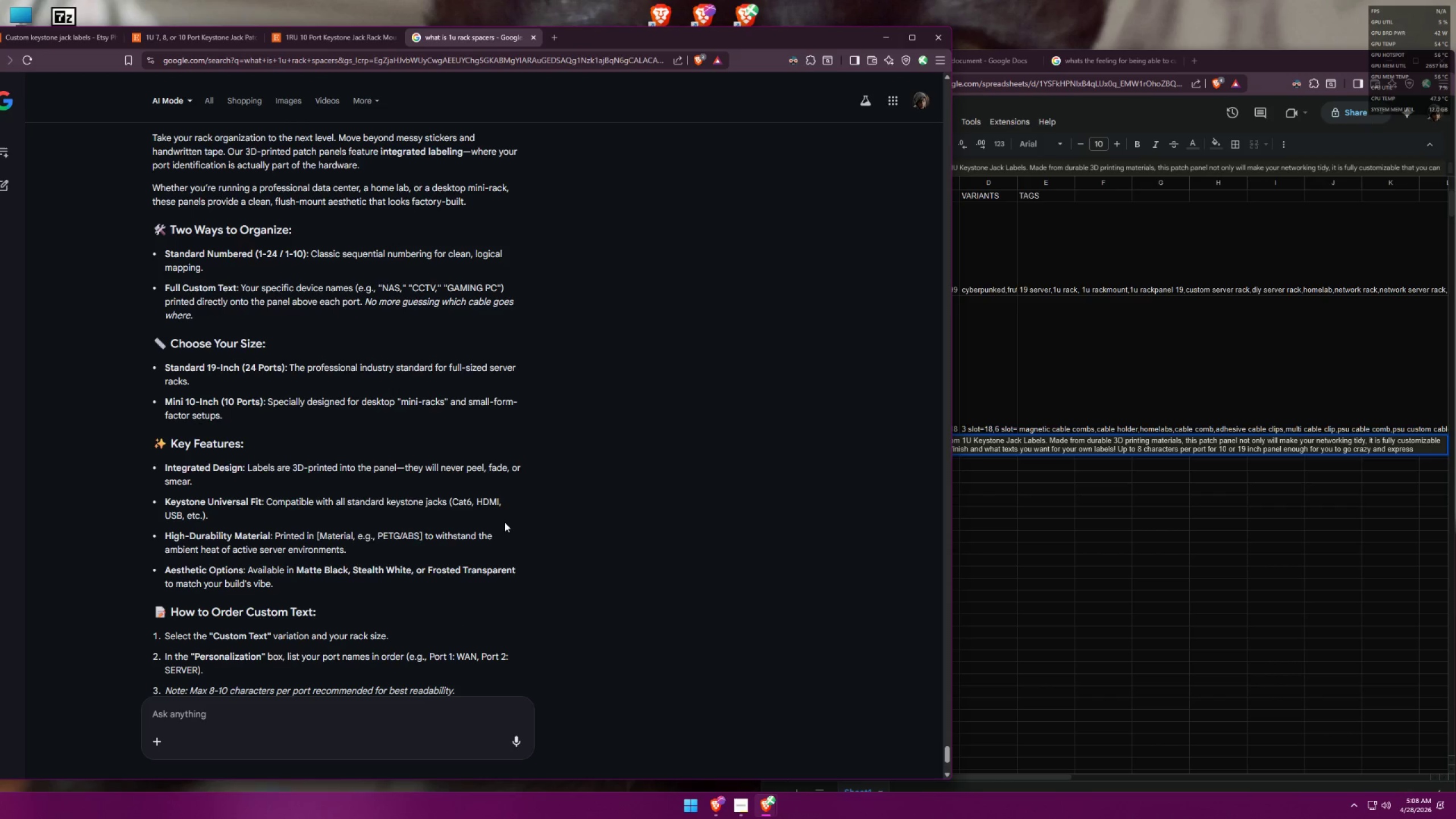 
scroll: coordinate [552, 556], scroll_direction: down, amount: 5.0
 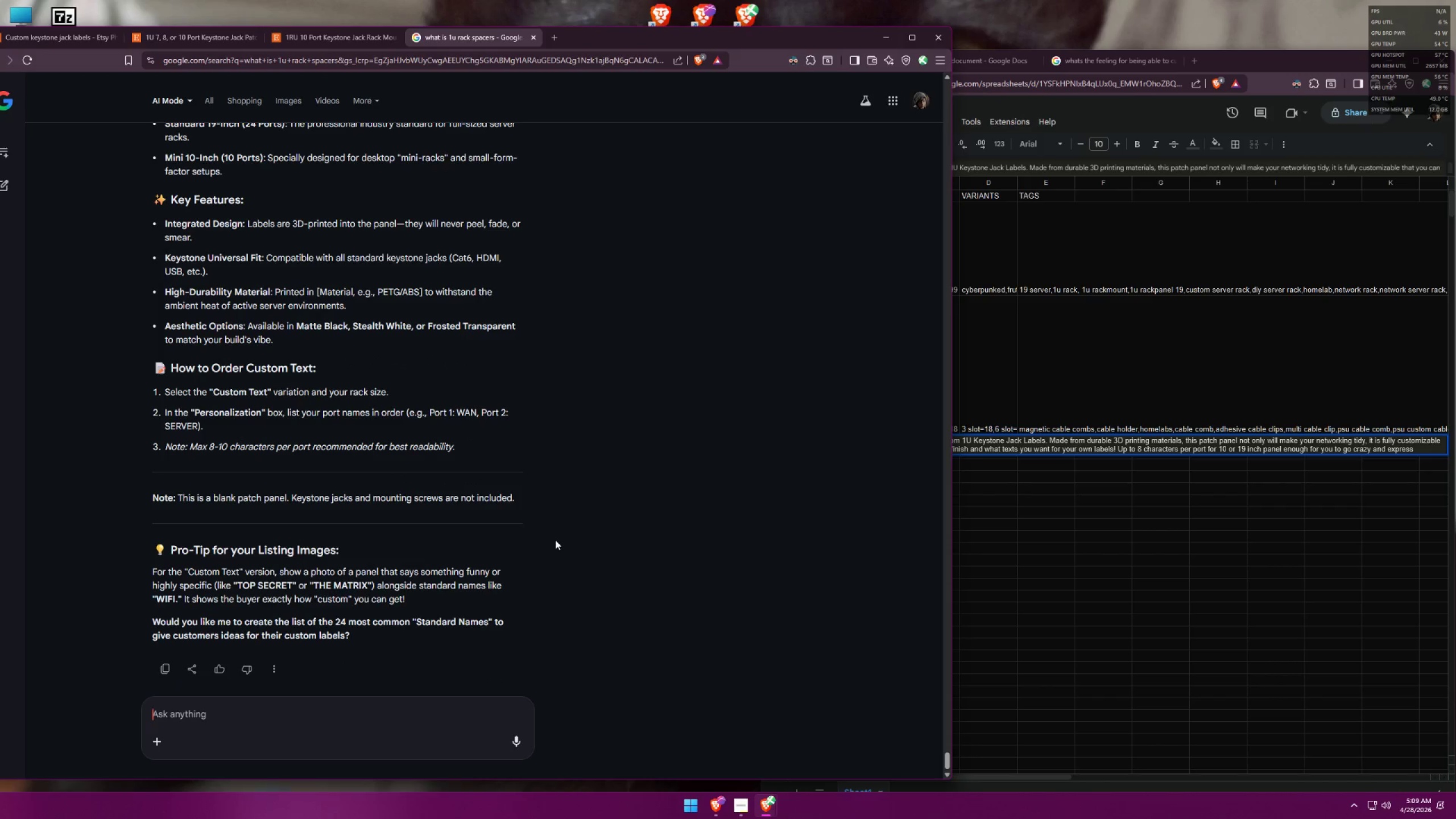 
wait(10.2)
 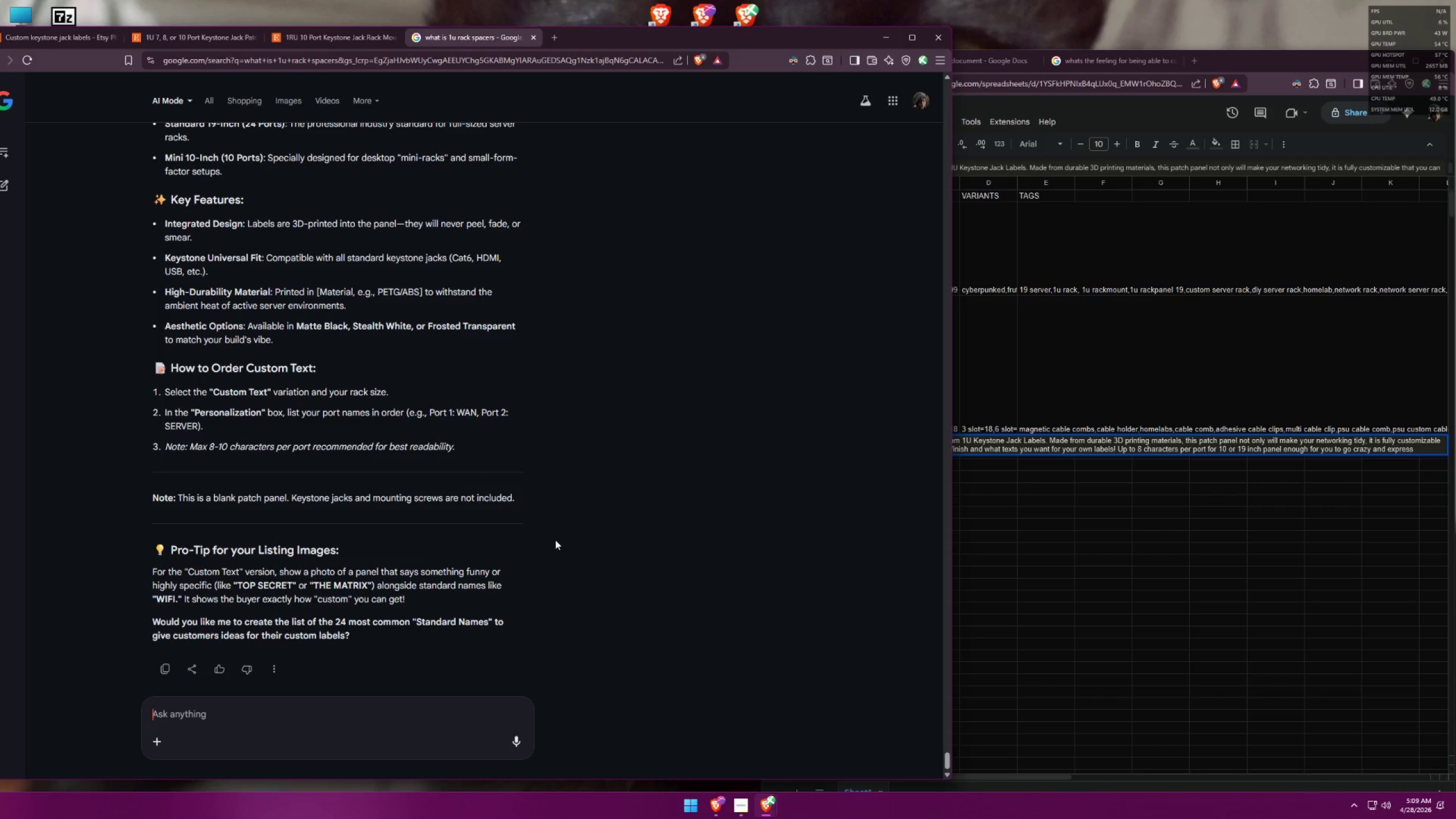 
left_click([1422, 449])
 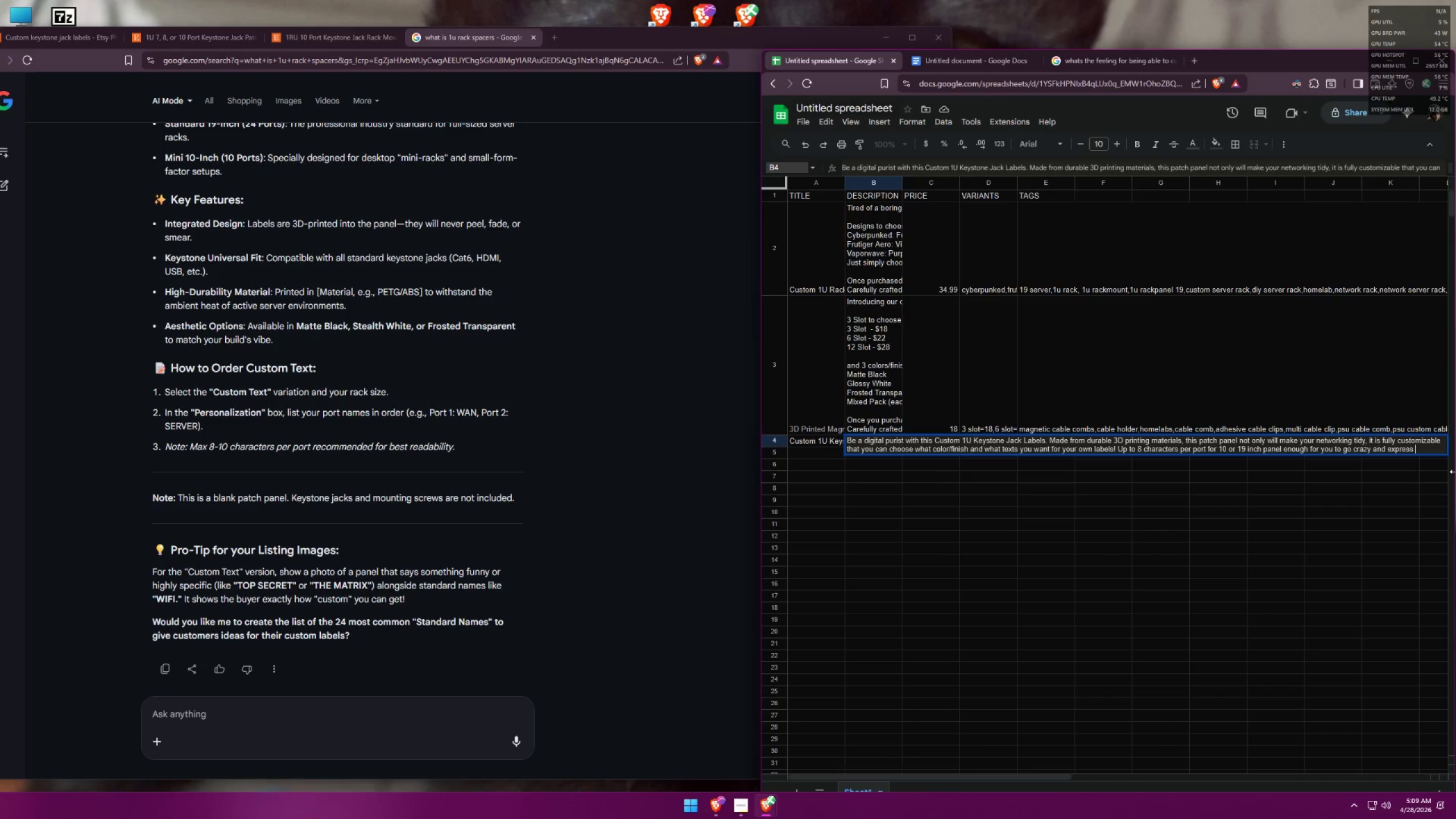 
wait(5.89)
 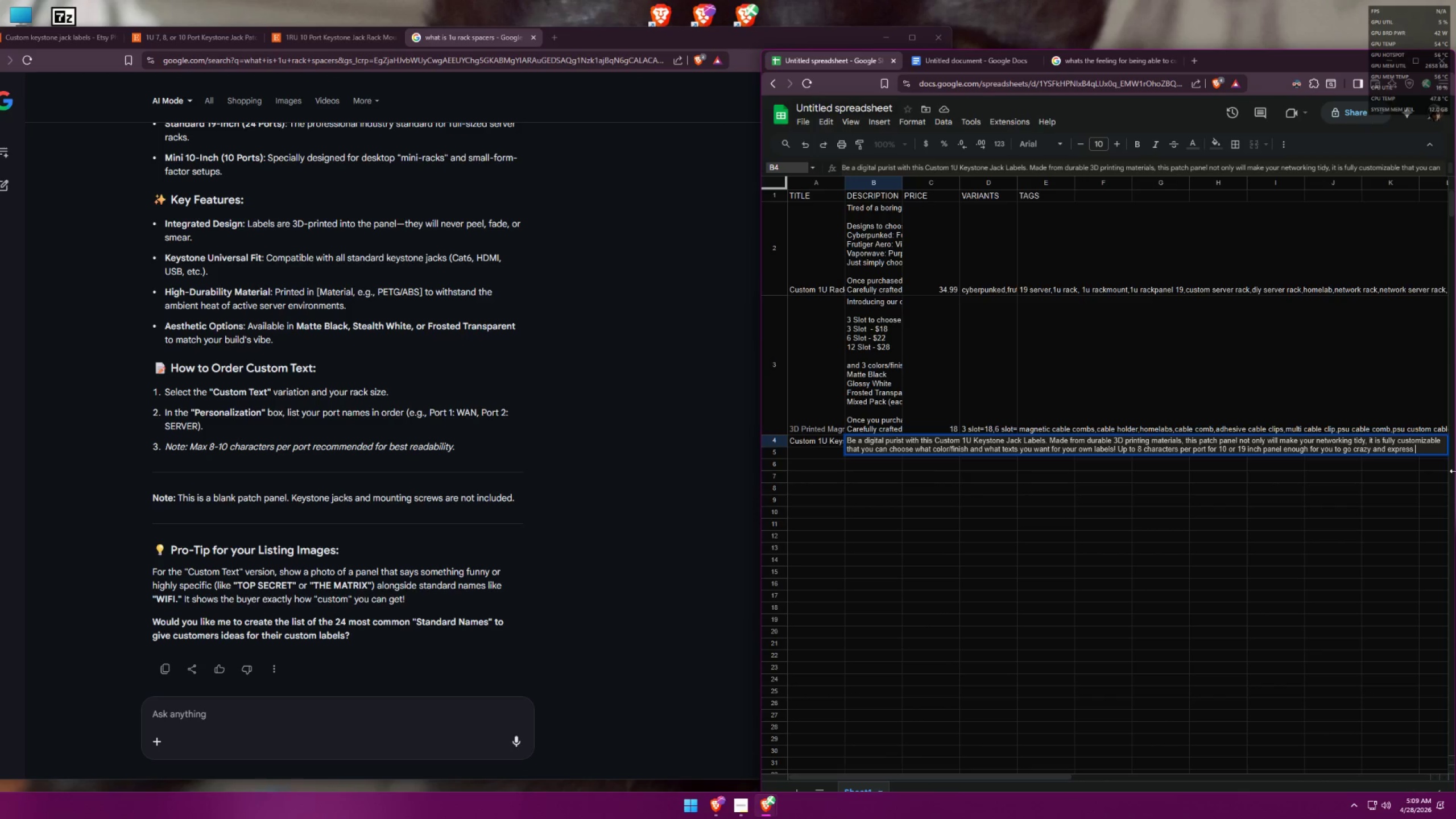 
type(your )
 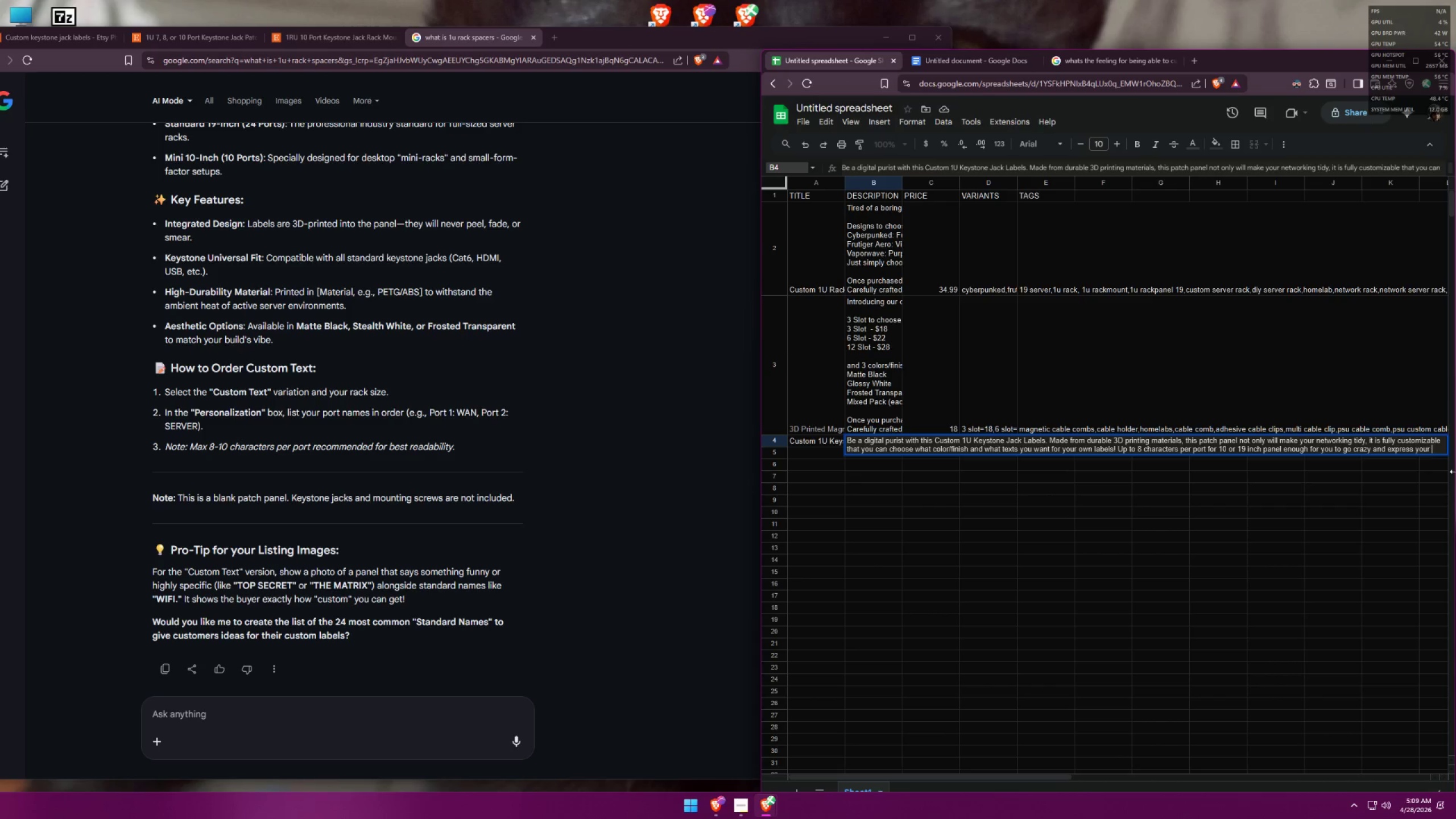 
type(ow)
key(Backspace)
key(Backspace)
type(creativity. )
 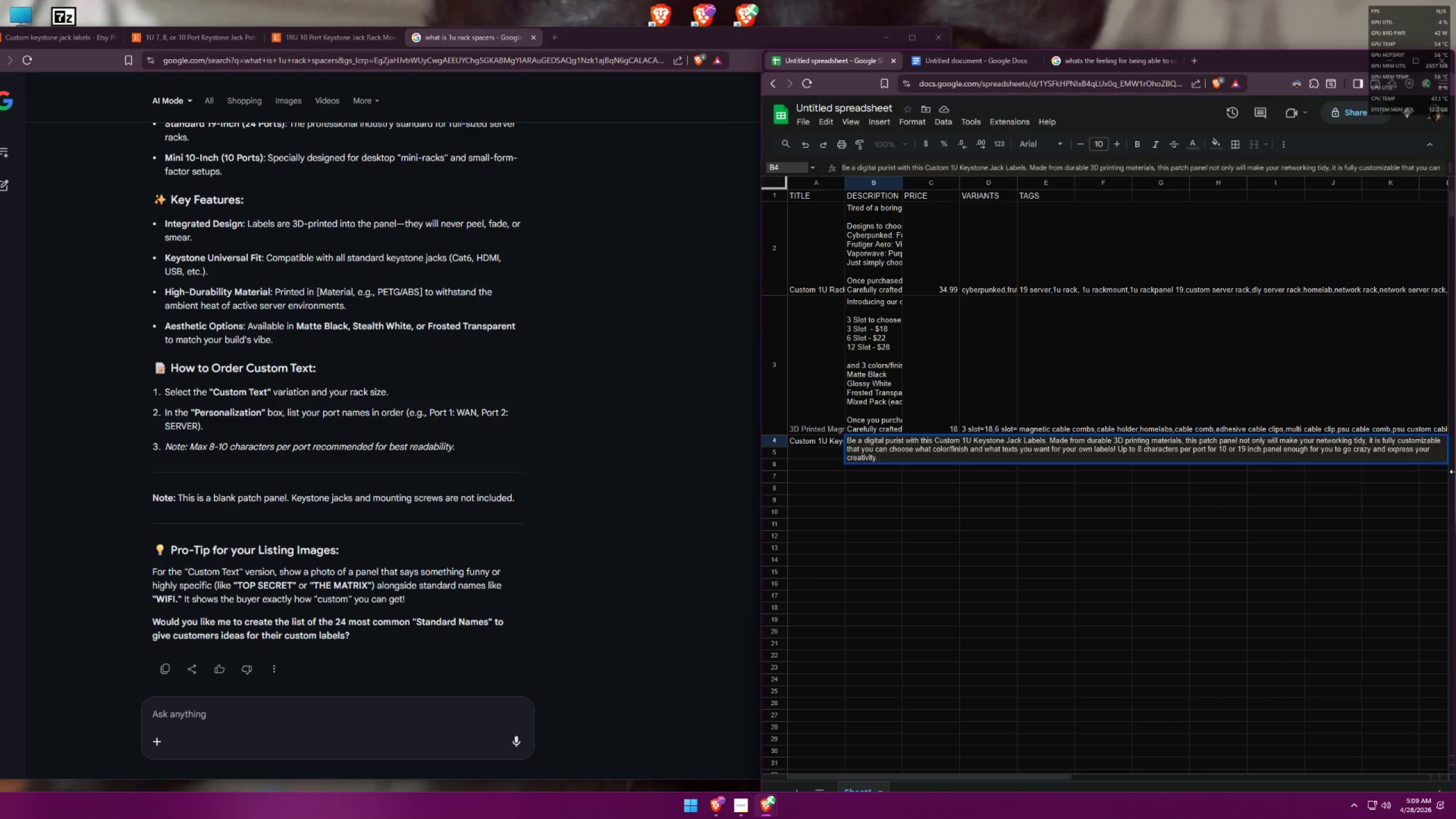 
scroll: coordinate [500, 374], scroll_direction: up, amount: 5.0
 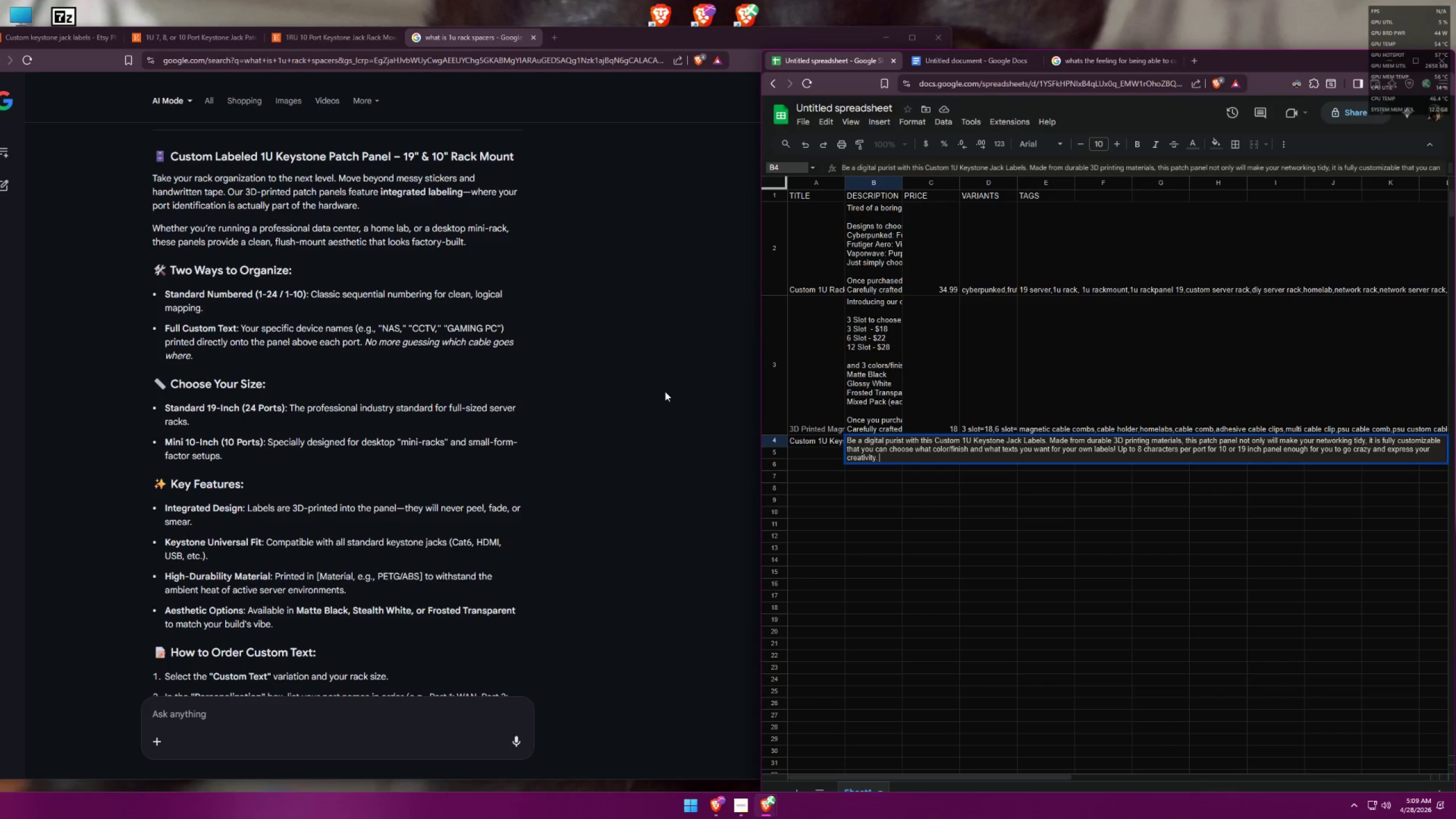 
key(Control+Enter)
 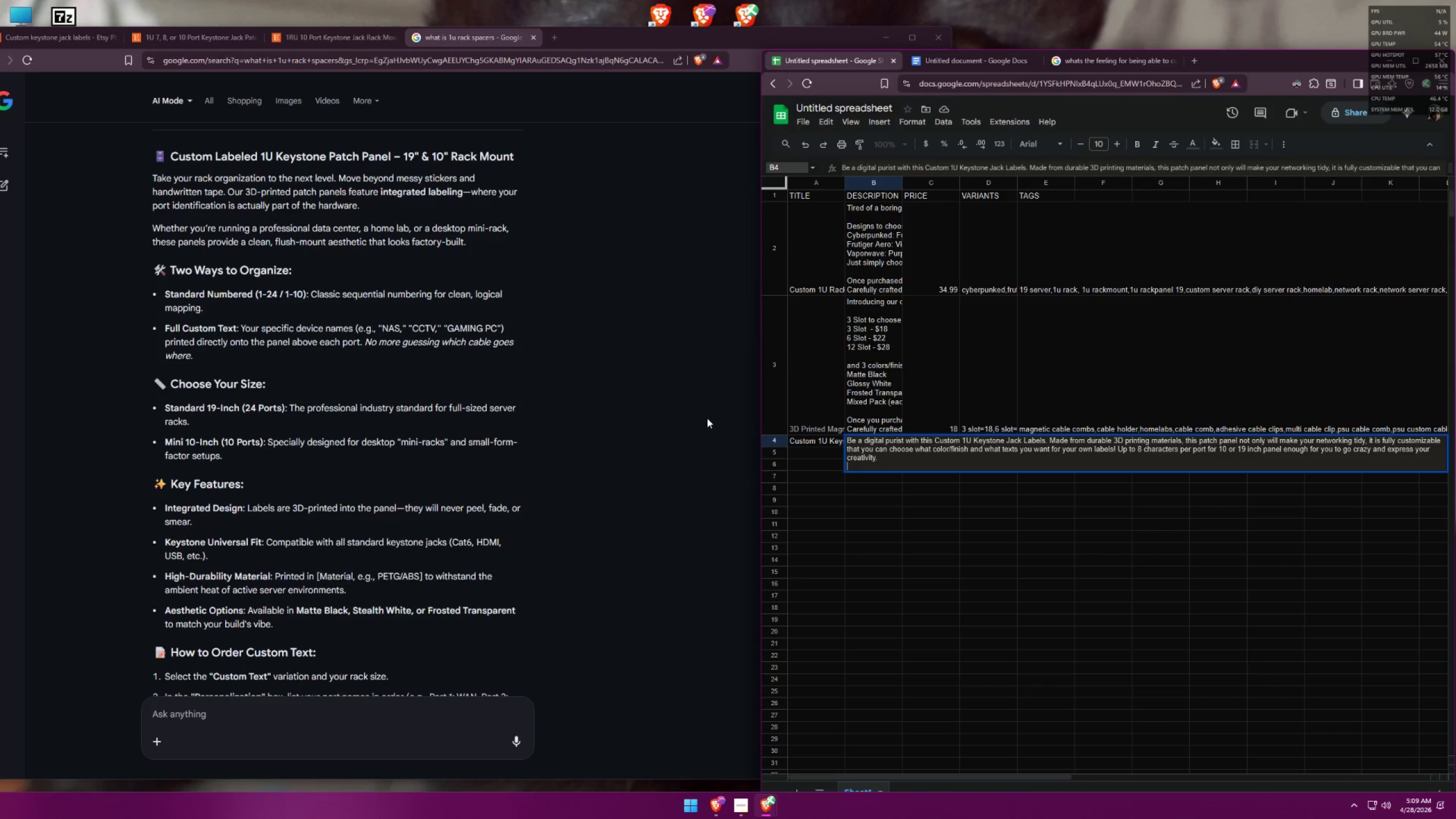 
key(Control+Enter)
 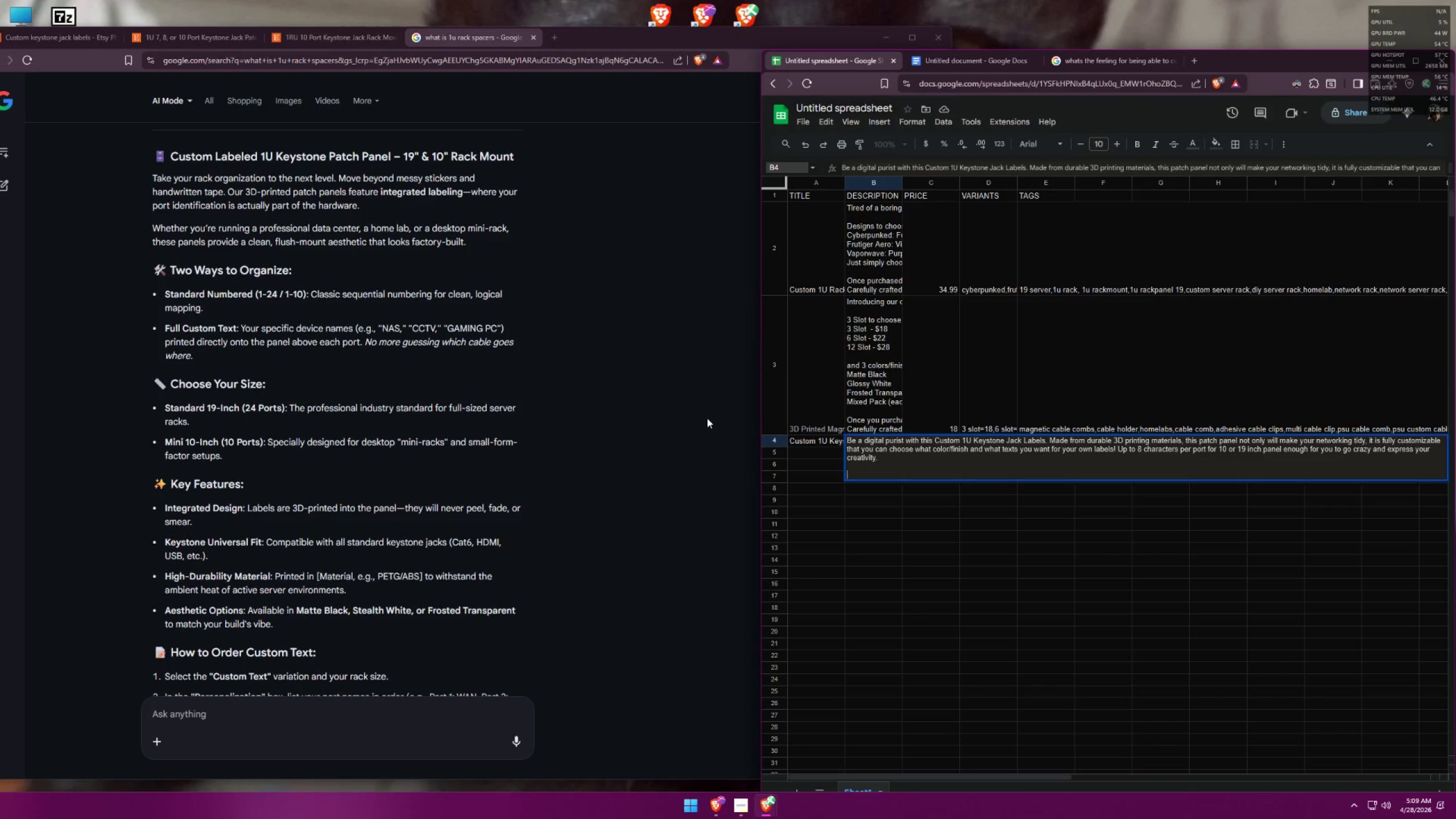 
type(Choose your c)
key(Backspace)
type(Size:)
 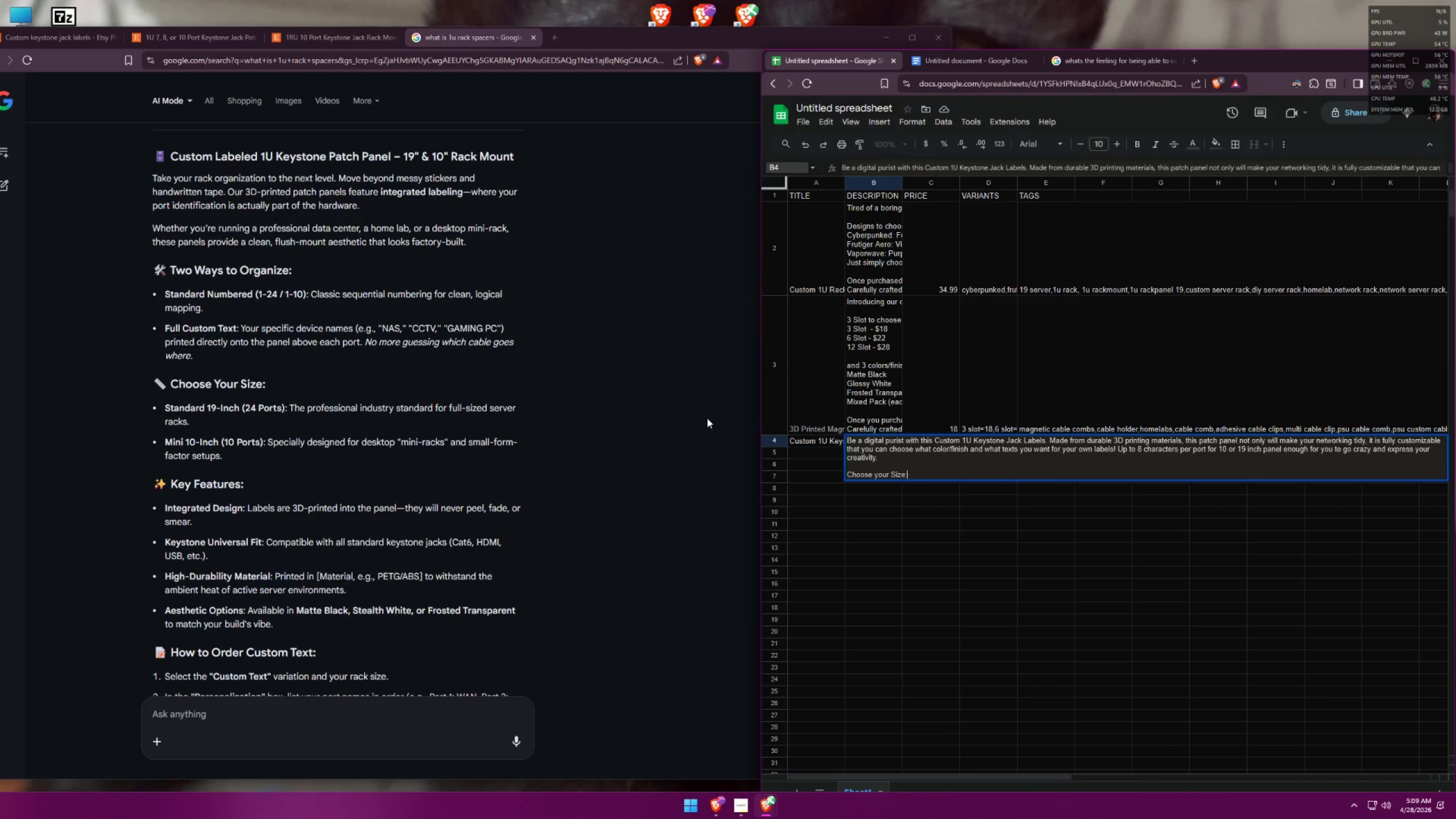 
key(Control+ControlLeft)
 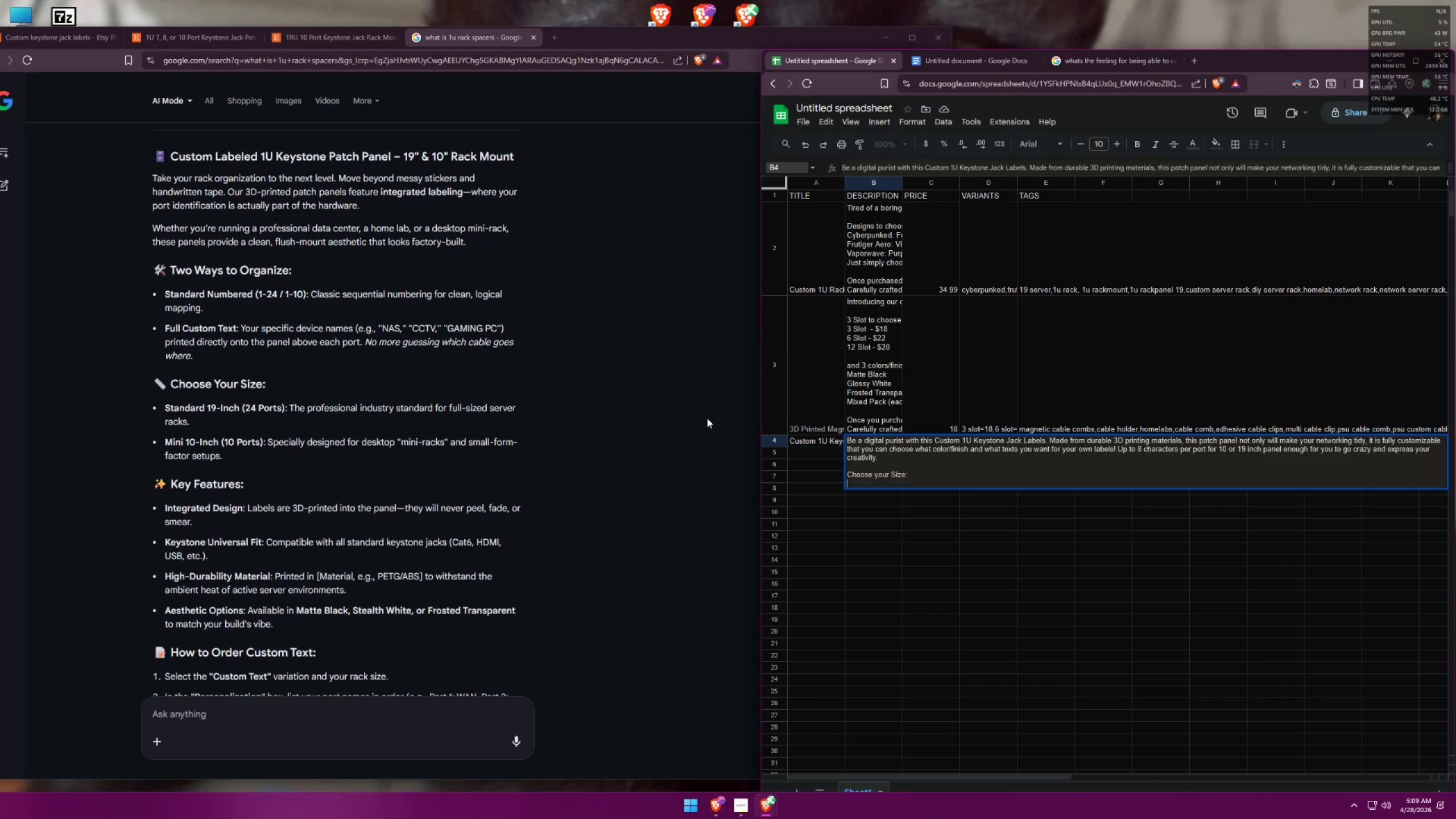 
key(Control+Enter)
 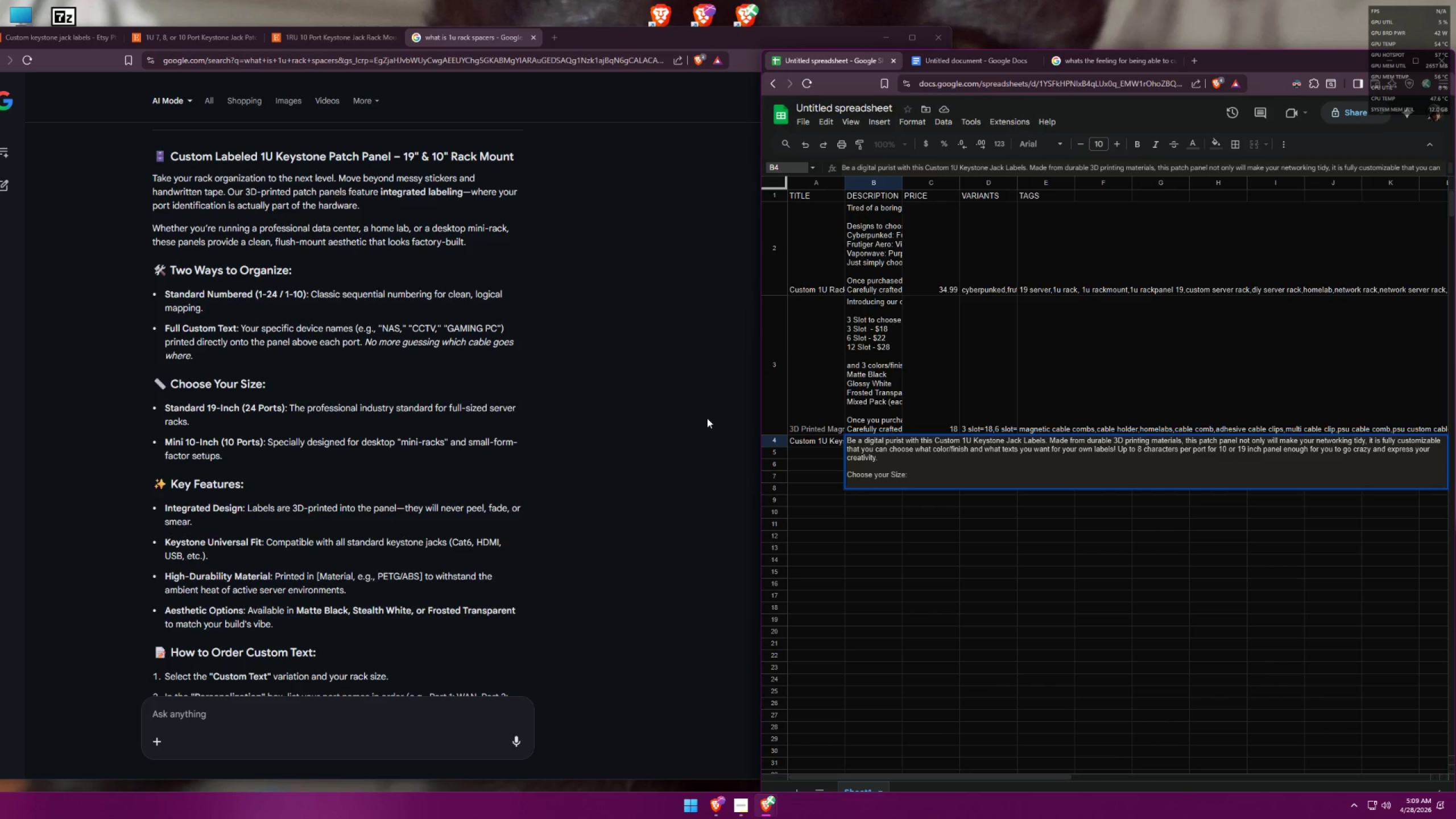 
type(Standard 19 inch)
key(Backspace)
key(Backspace)
key(Backspace)
key(Backspace)
type(-)
key(Backspace)
key(Backspace)
type(-19)
key(Backspace)
key(Backspace)
type(un)
key(Backspace)
key(Backspace)
key(Backspace)
type(in)
key(Backspace)
key(Backspace)
type(-inch with 24 ports)
 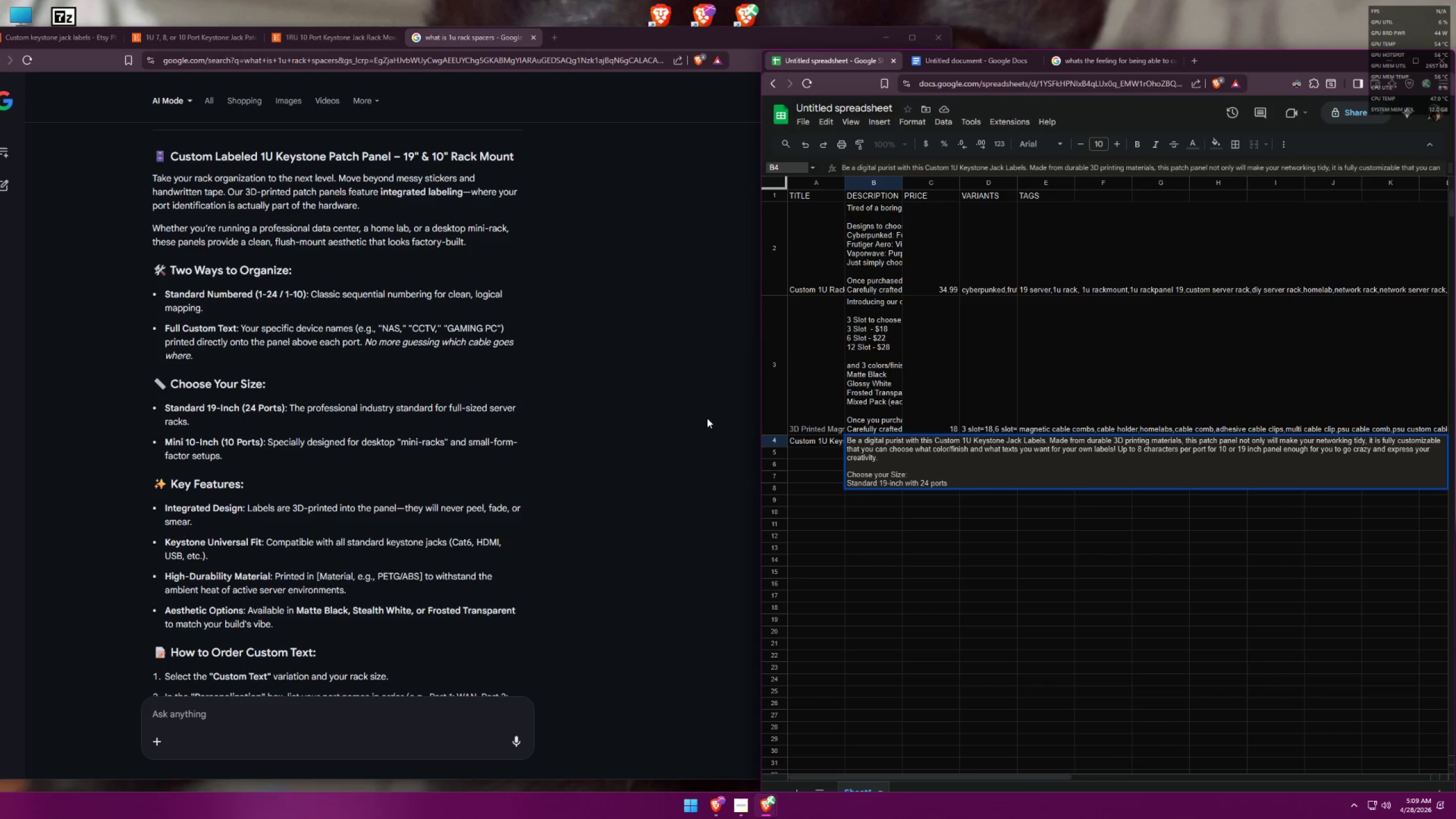 
key(Control+Enter)
 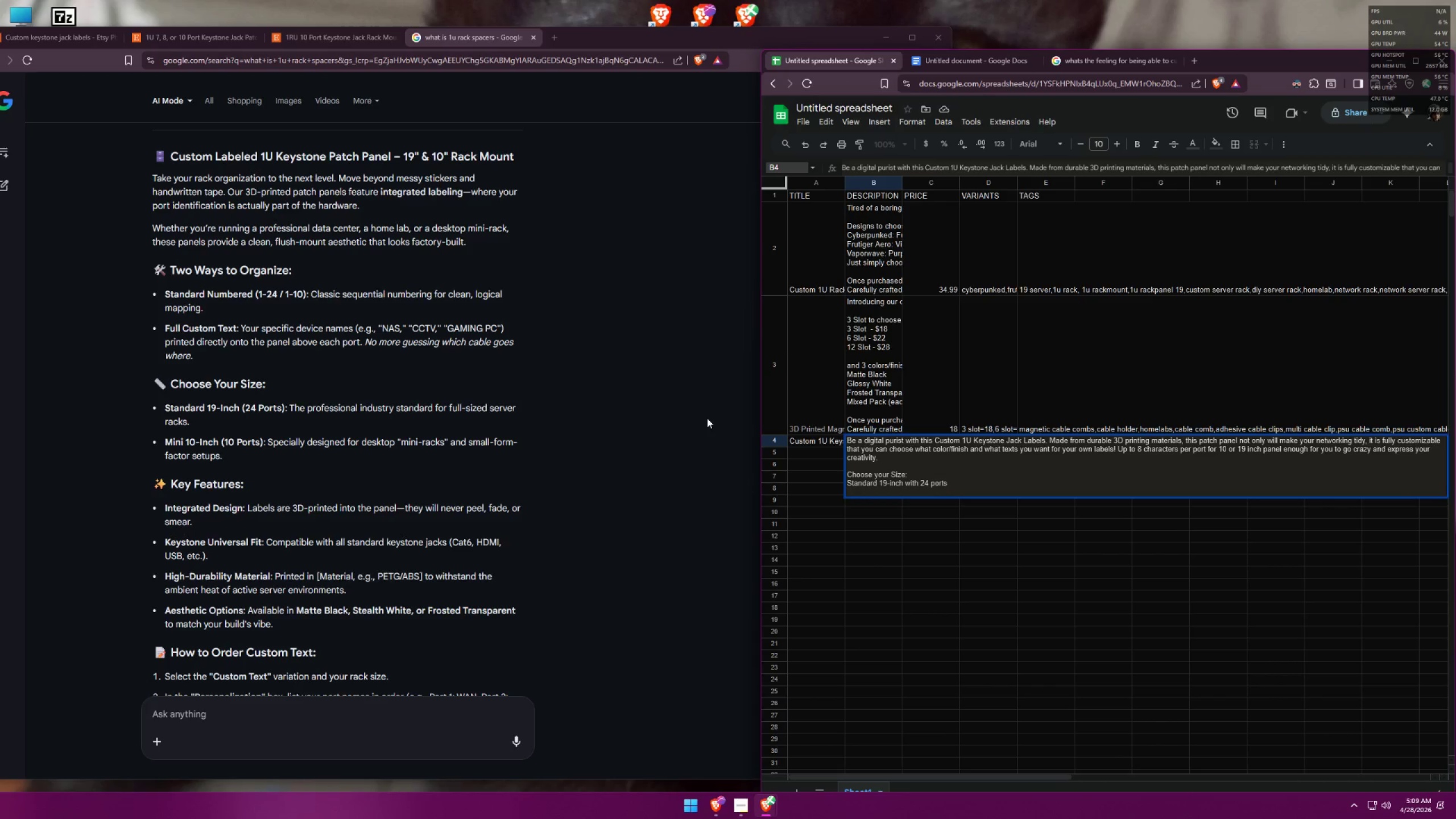 
type(Mini 10-inc)
key(Backspace)
key(Backspace)
key(Backspace)
key(Backspace)
type(")
 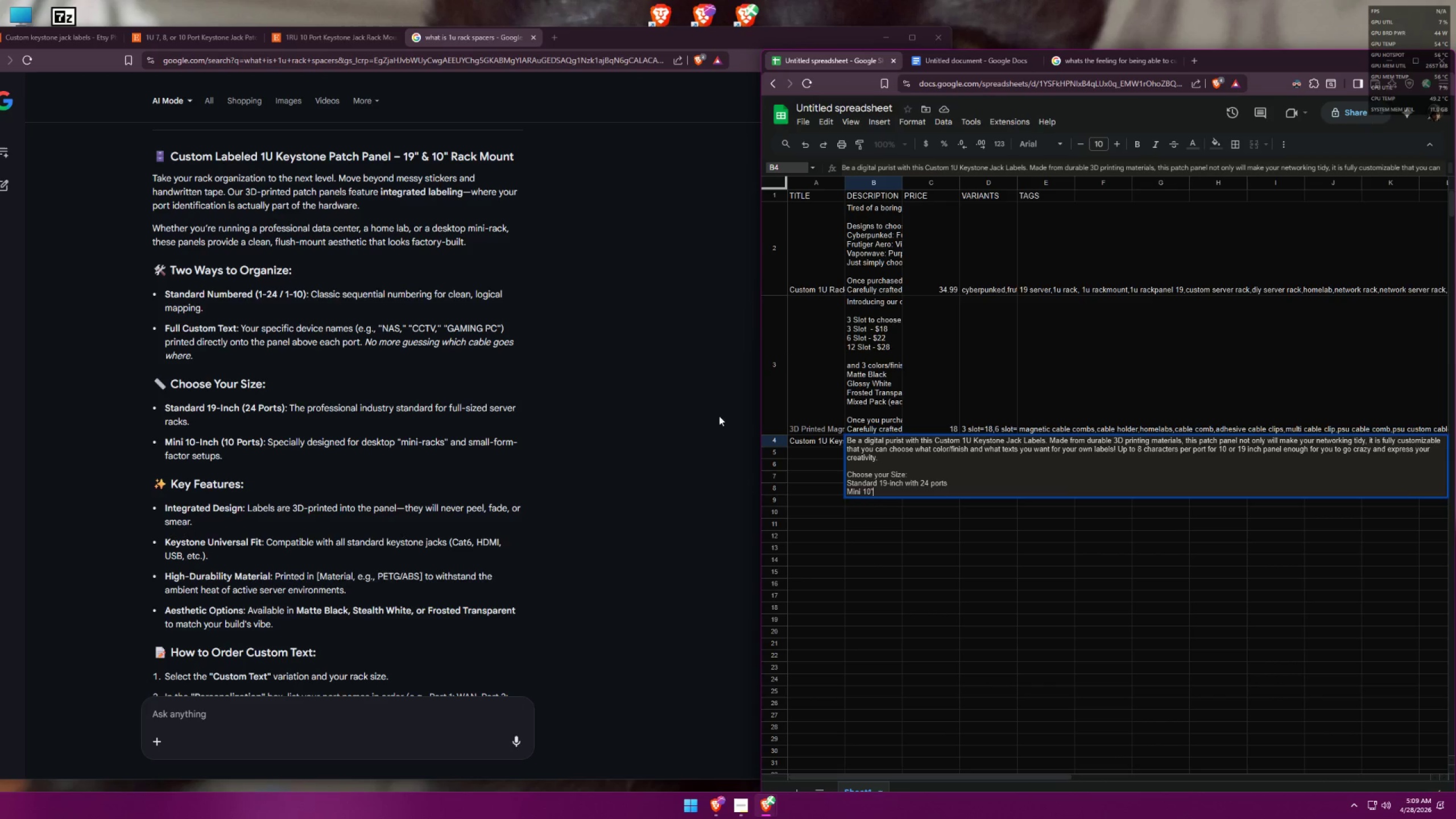 
left_click_drag(start_coordinate=[905, 483], to_coordinate=[890, 479])
 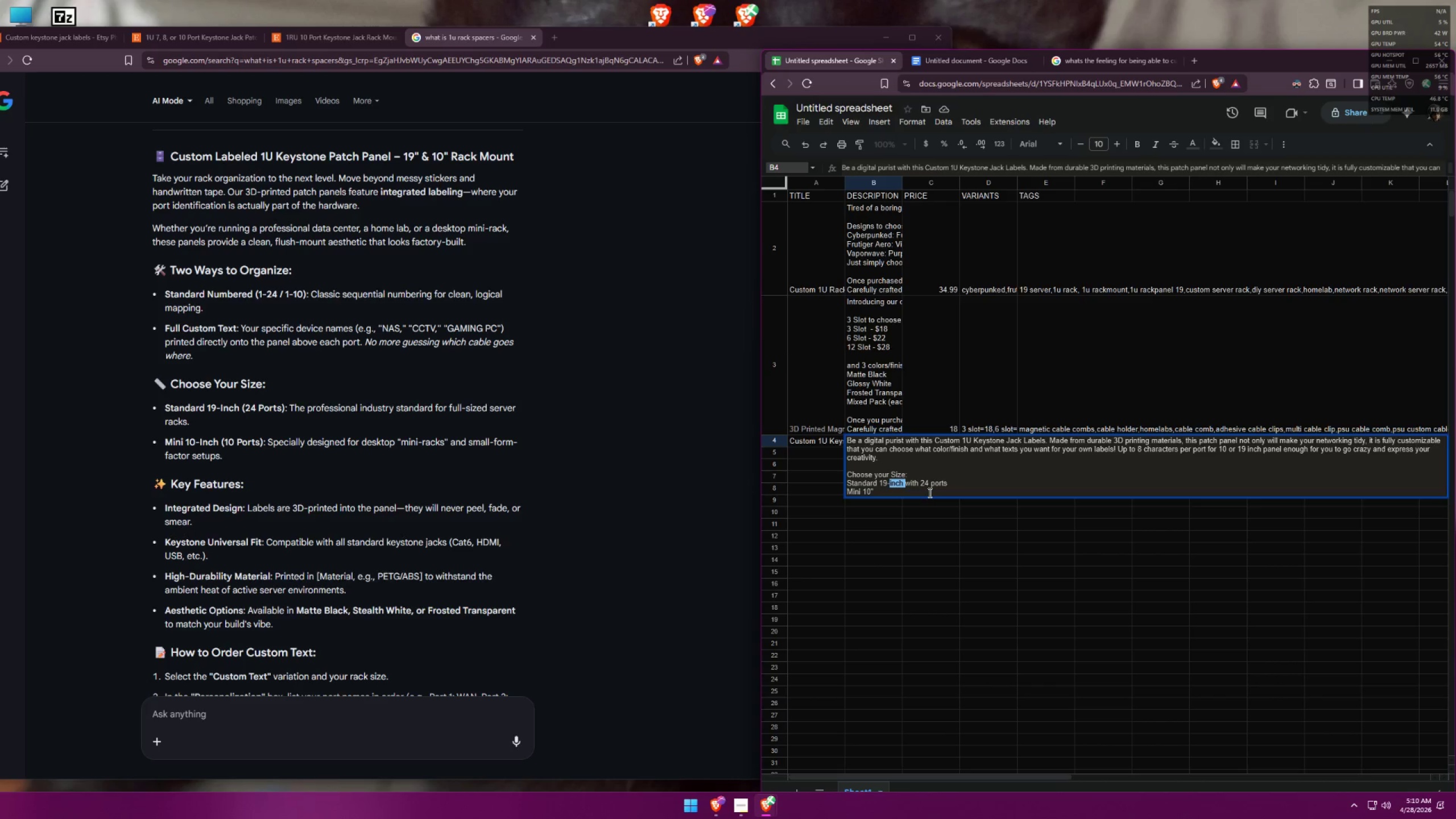 
key(Backspace)
 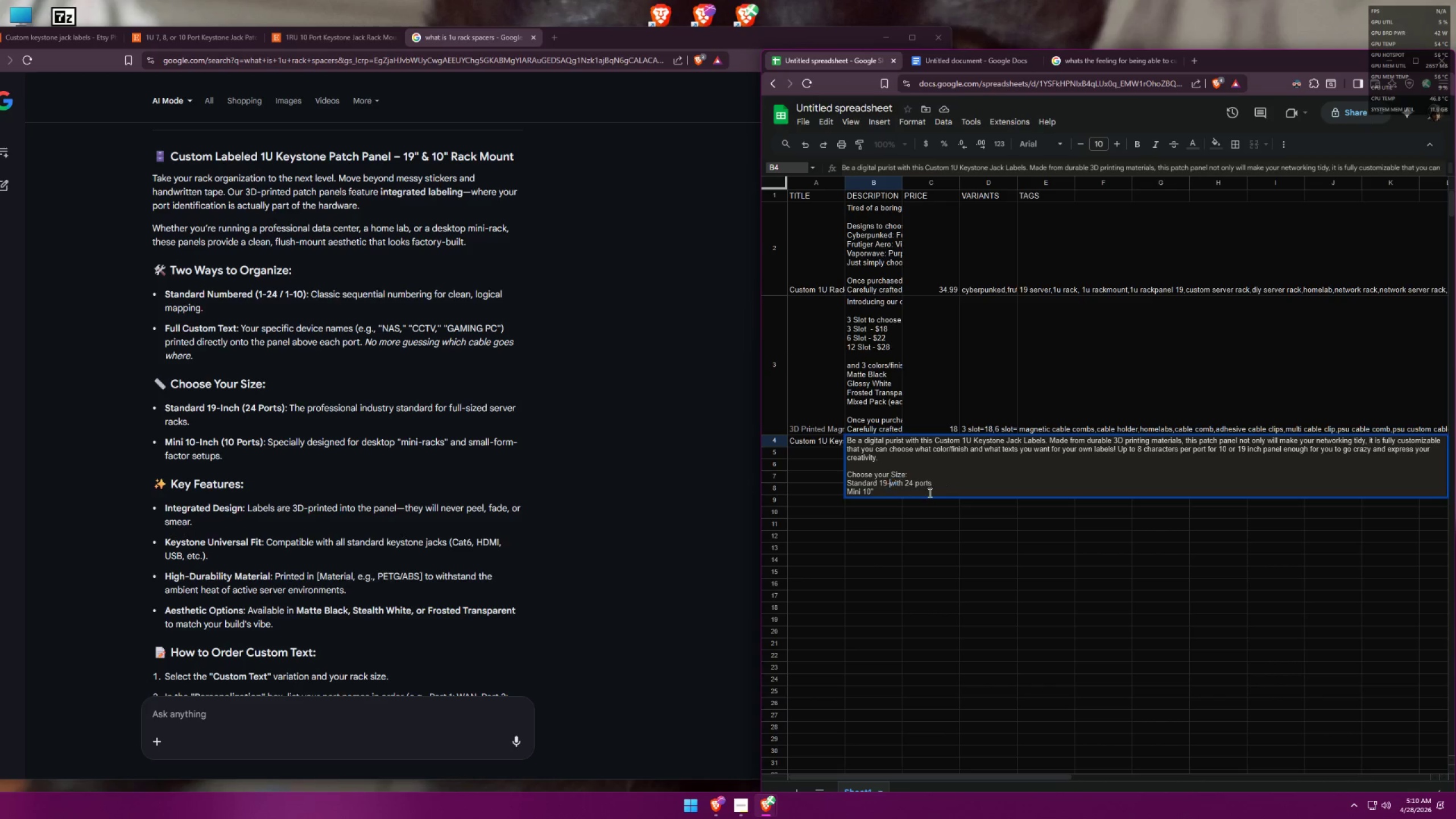 
key(Backspace)
 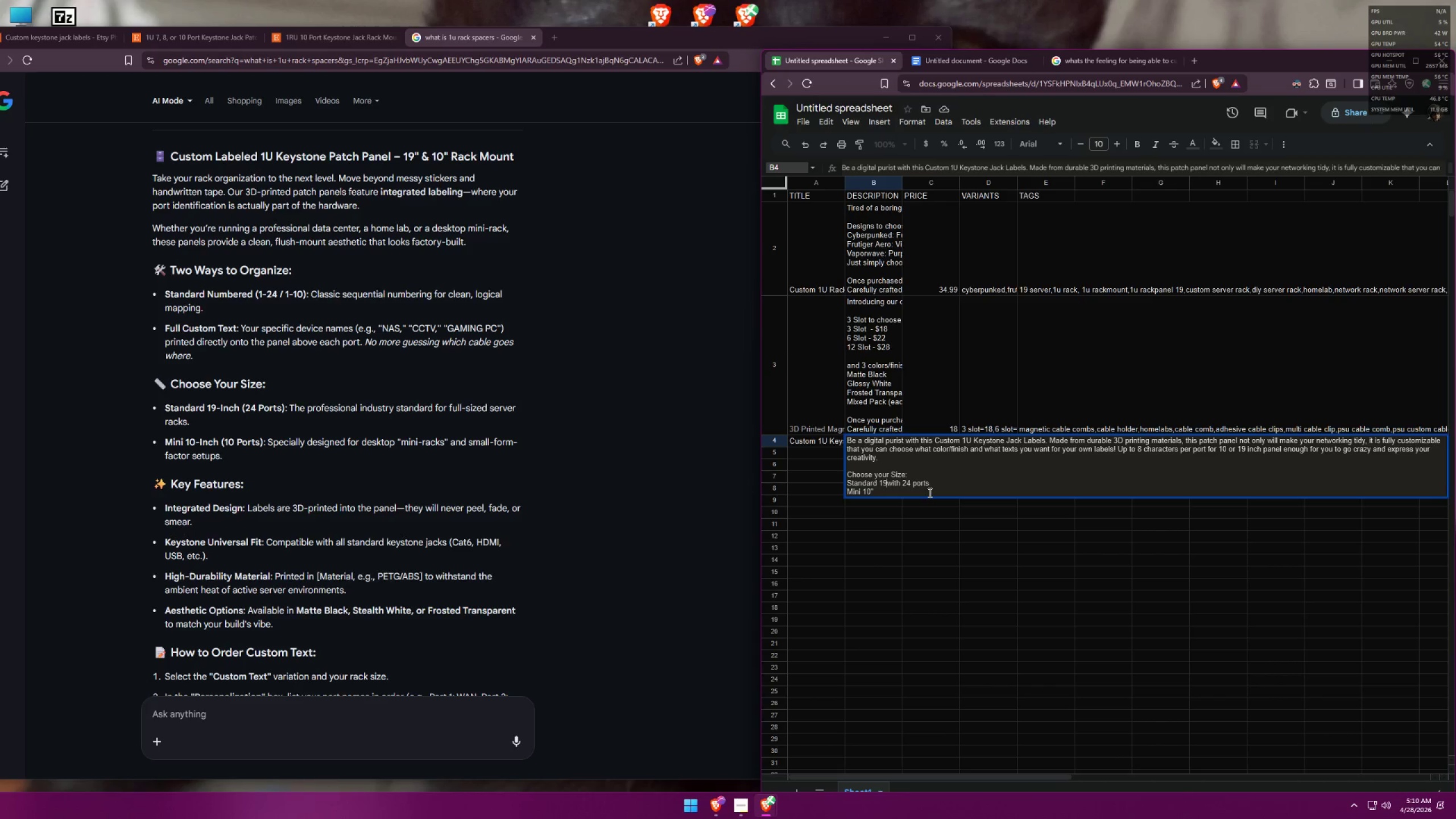 
key(Shift+ShiftLeft)
 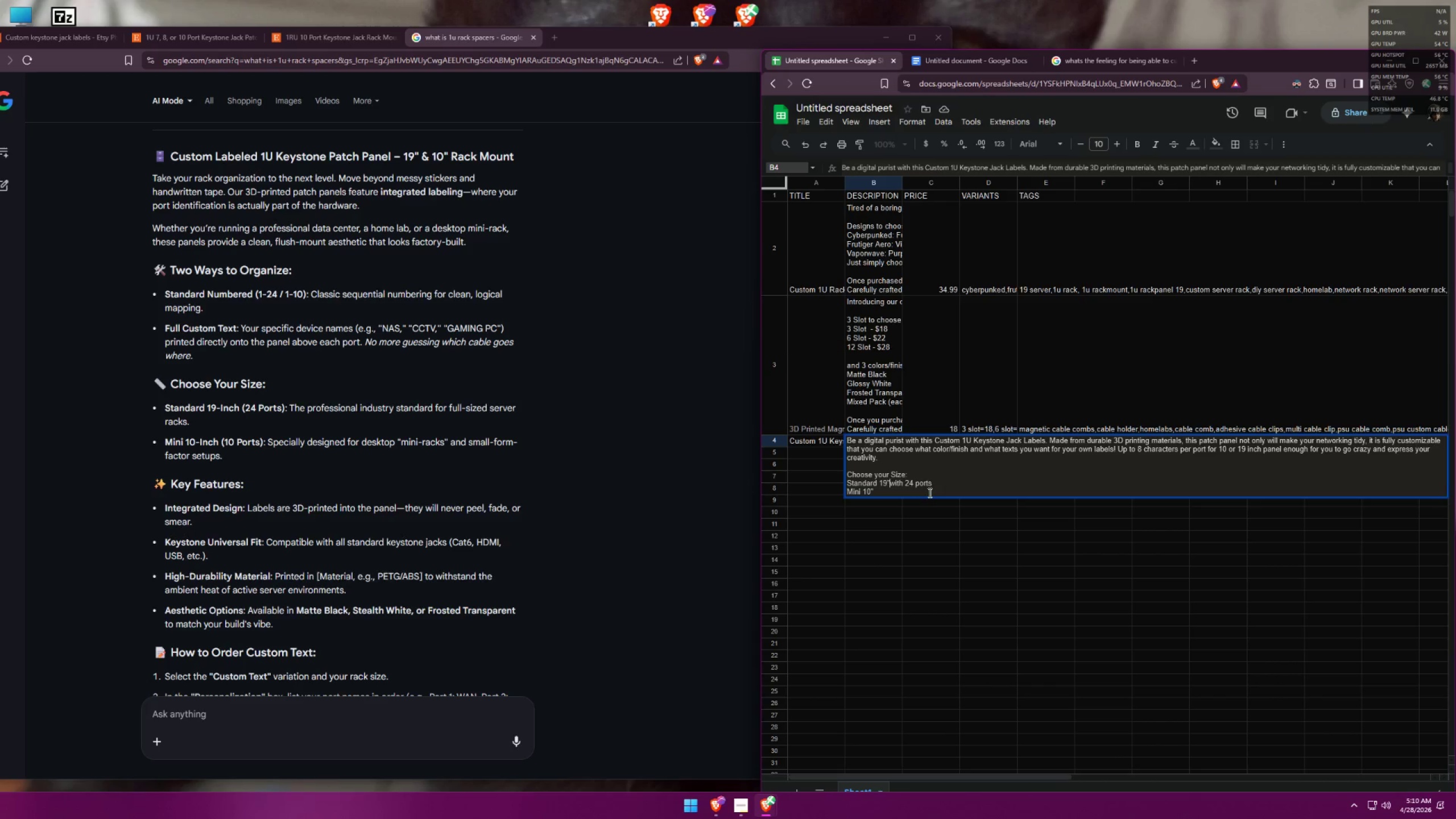 
key(Shift+Quote)
 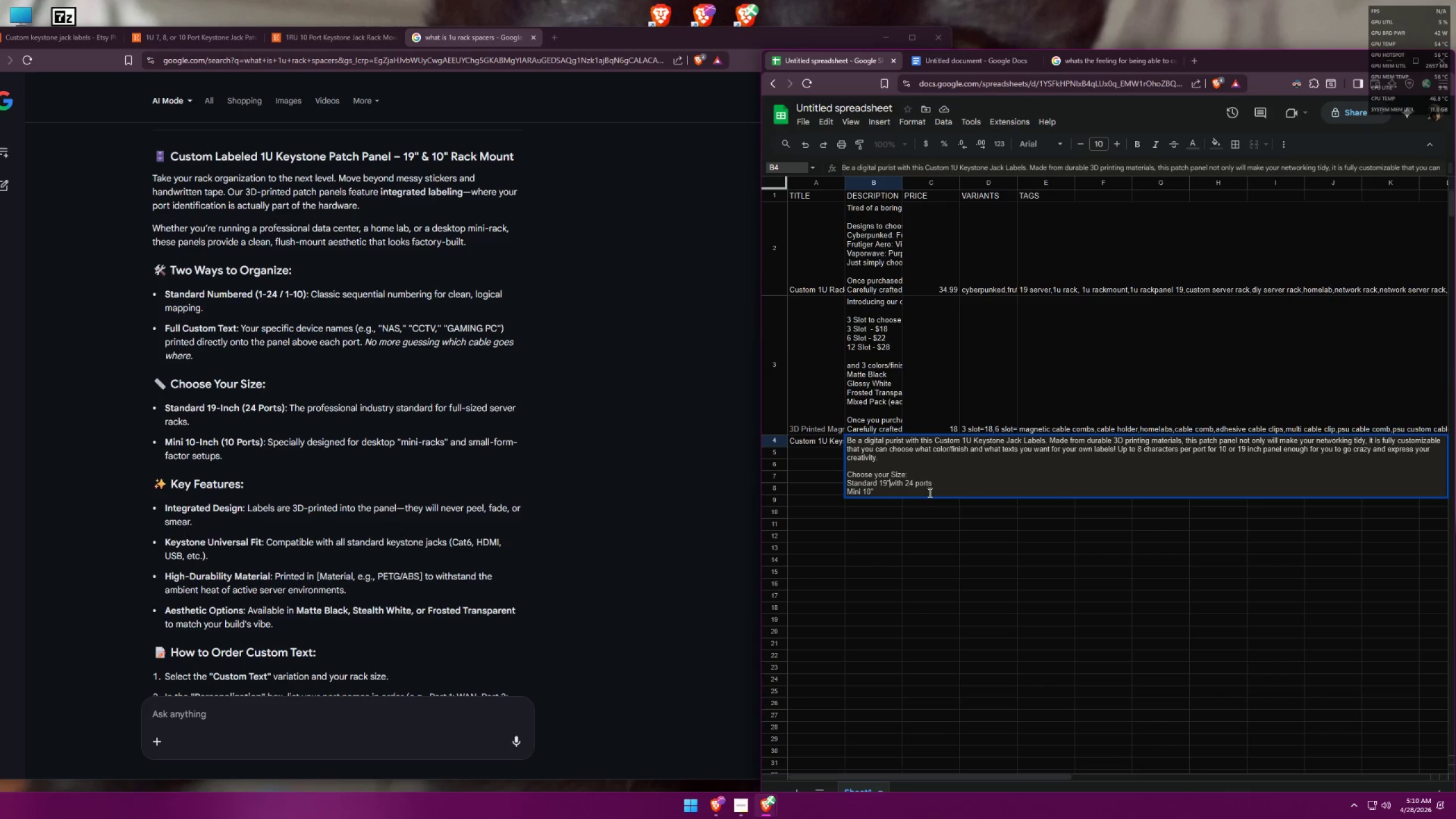 
key(Space)
 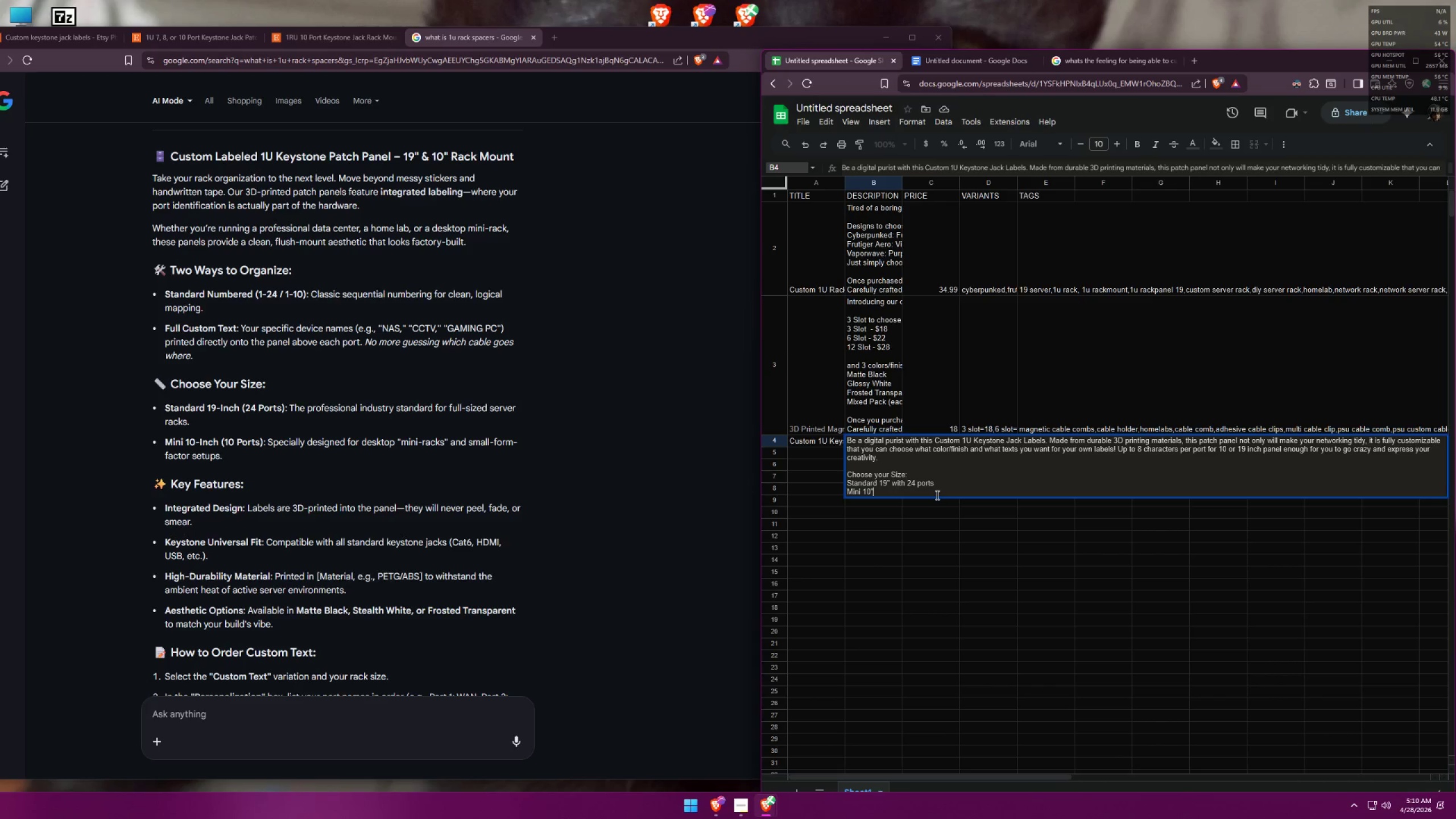 
type( with 10 ports.)
key(Backspace)
 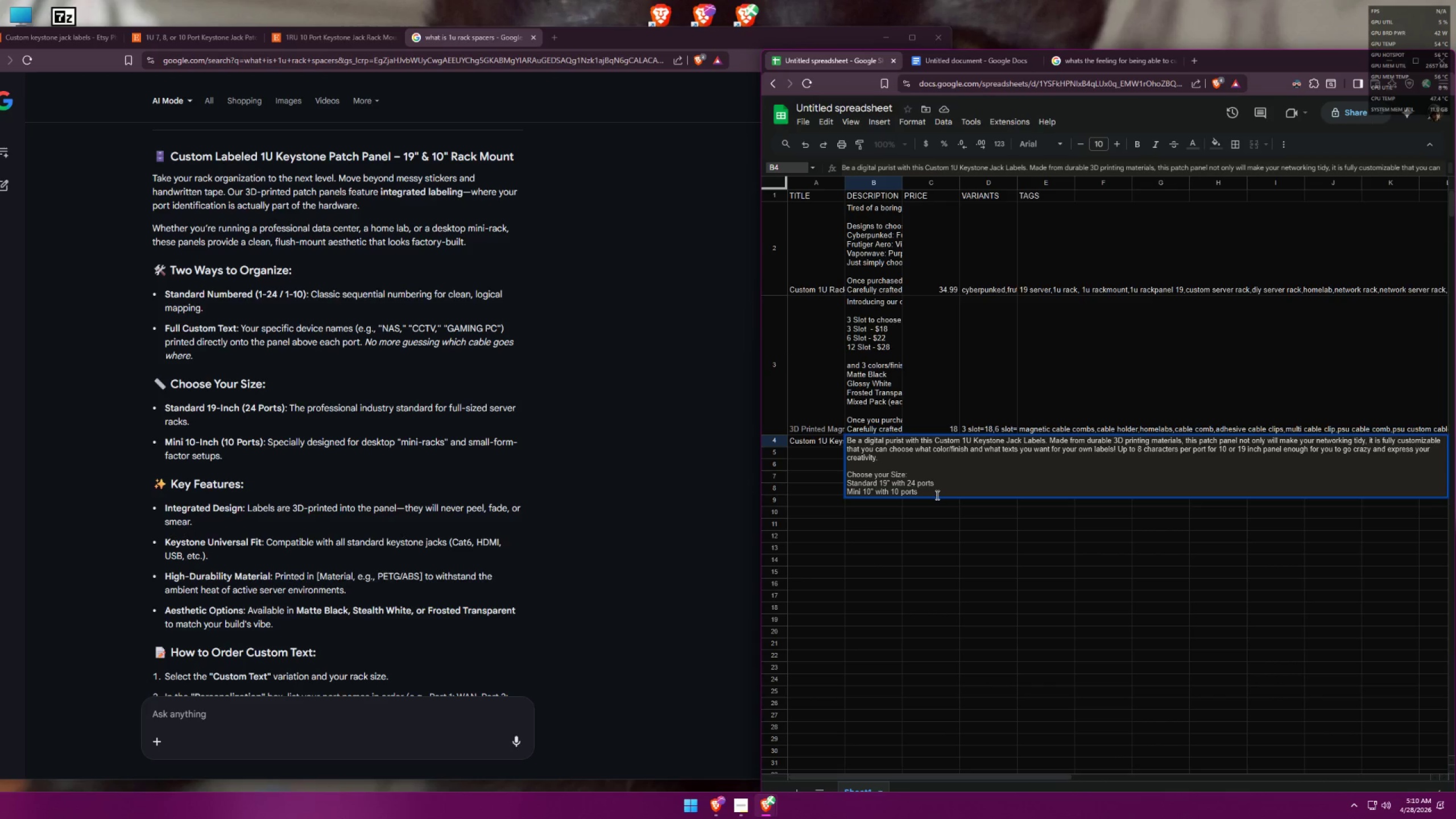 
key(Control+Enter)
 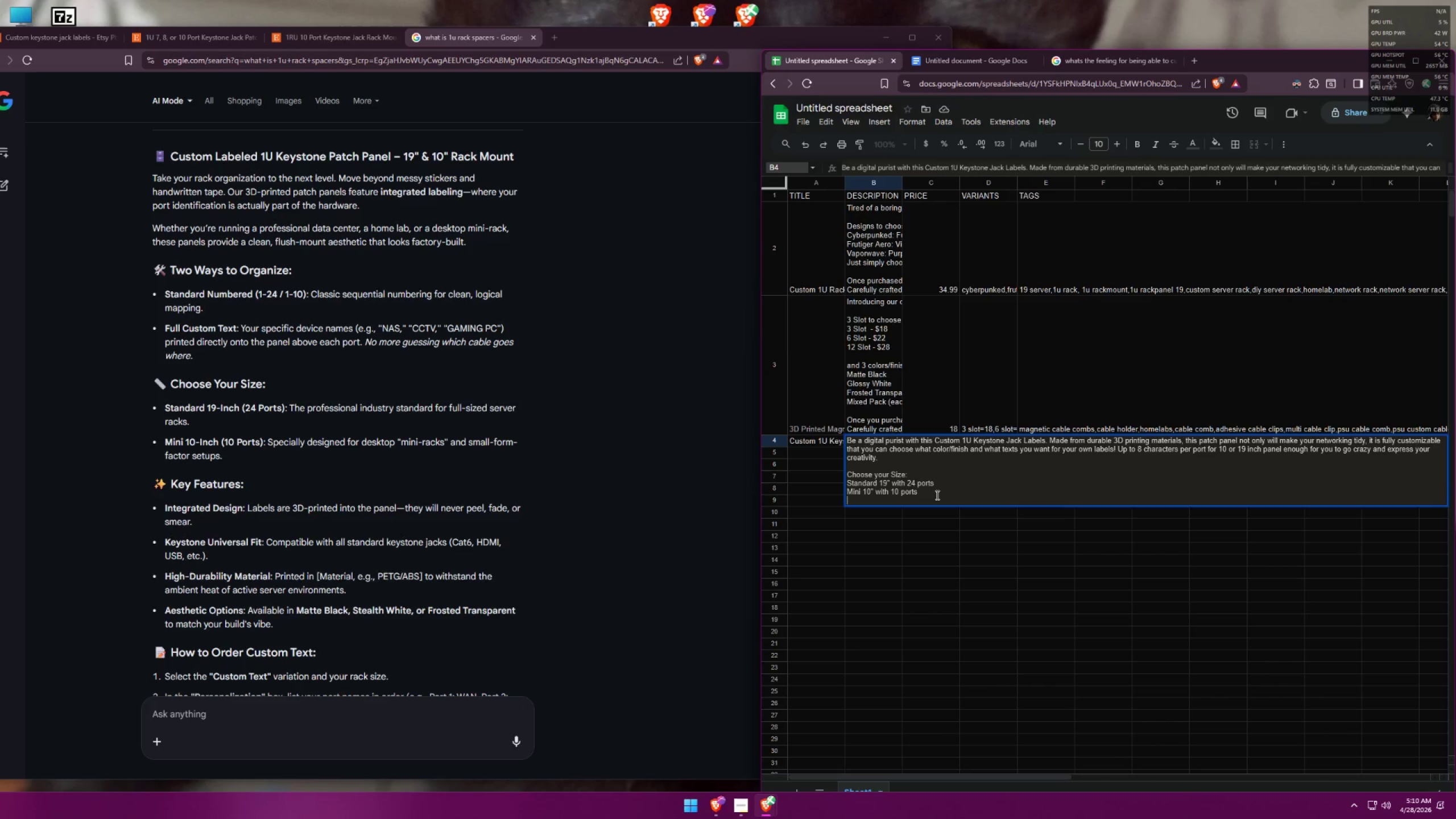 
wait(5.78)
 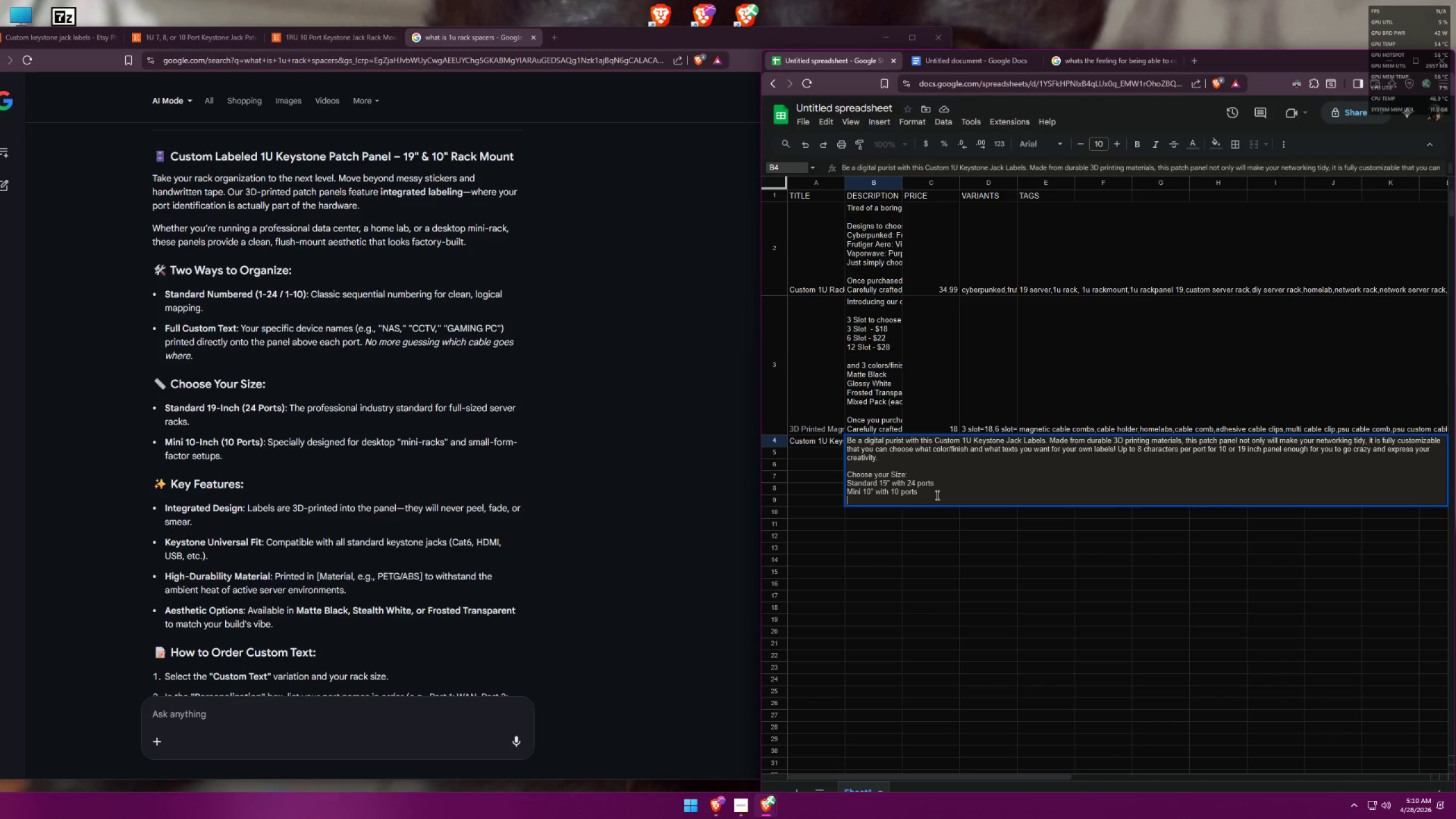 
type(Maximum of  )
key(Backspace)
type(9)
key(Backspace)
type(8 charactes)
key(Backspace)
type(rs per port)
 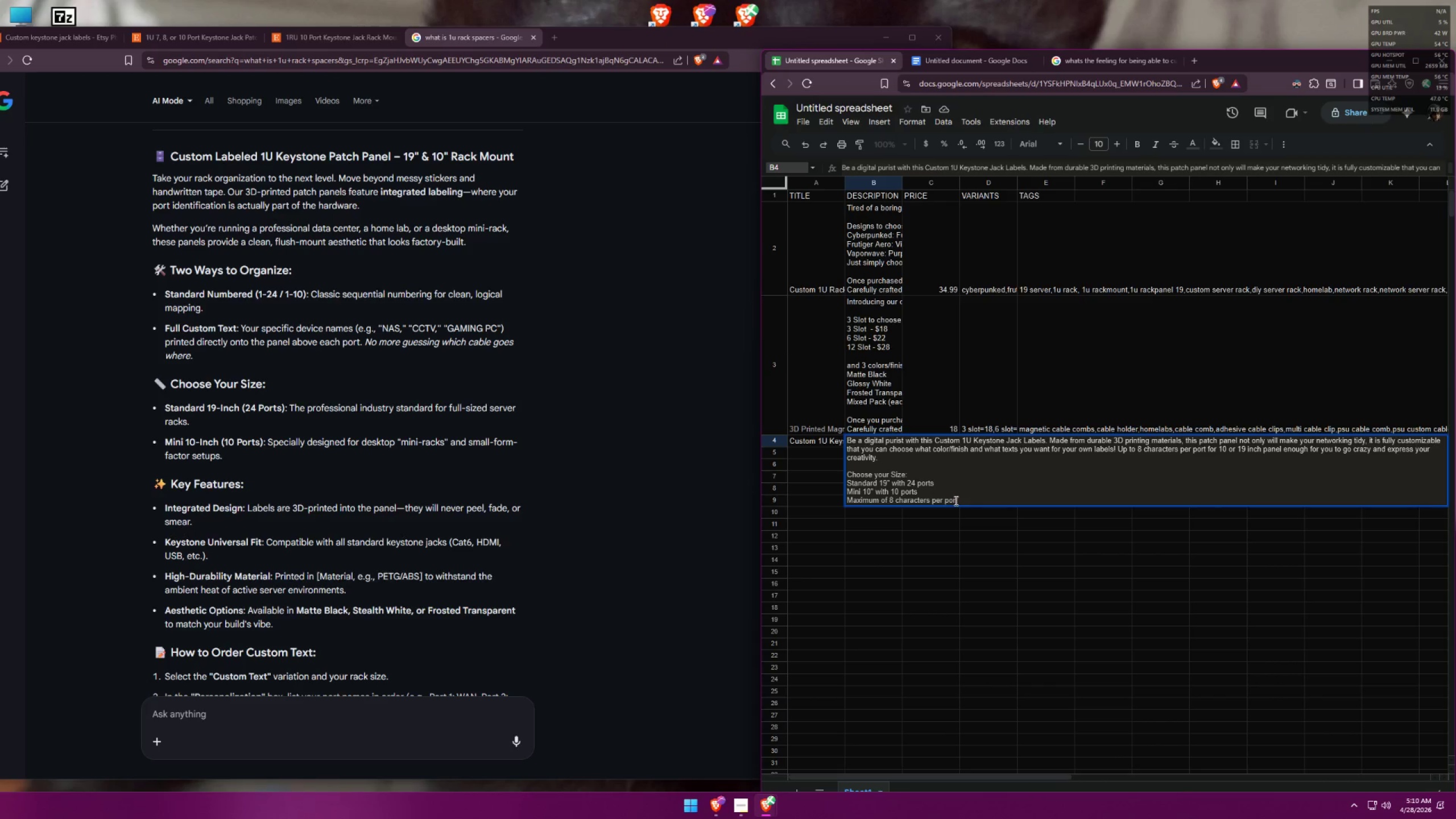 
left_click([847, 502])
 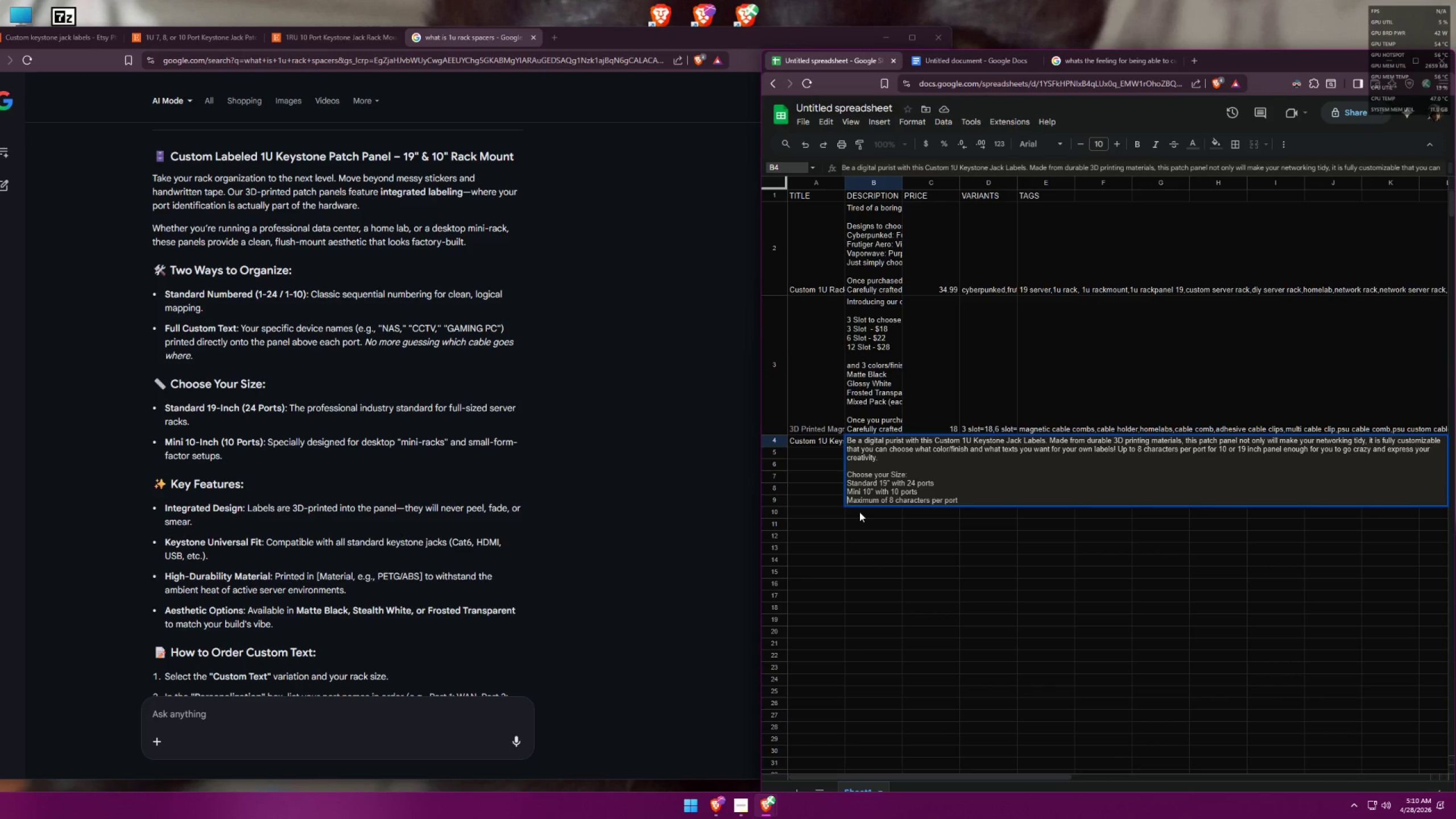 
type(with a )
 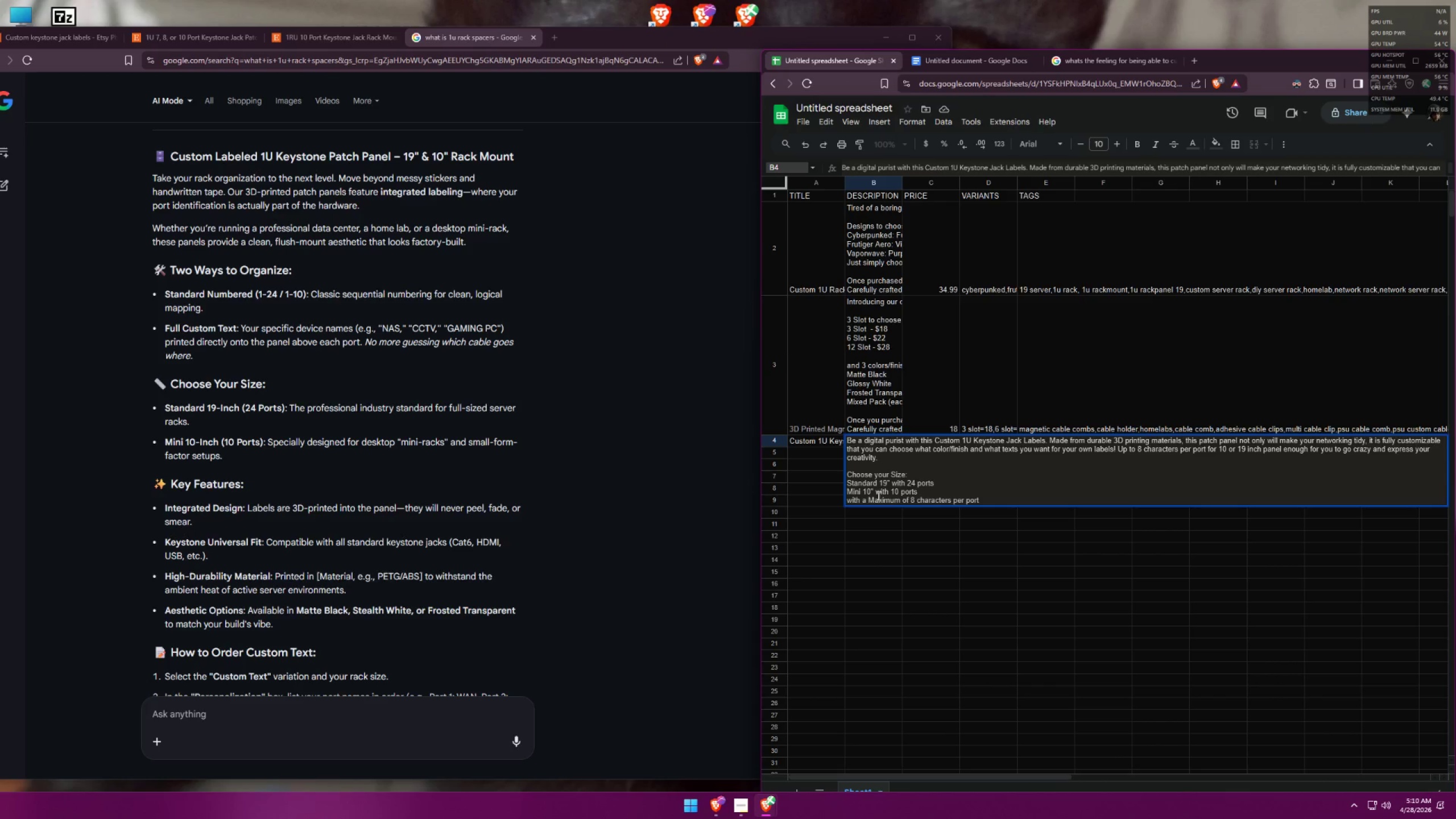 
left_click([872, 497])
 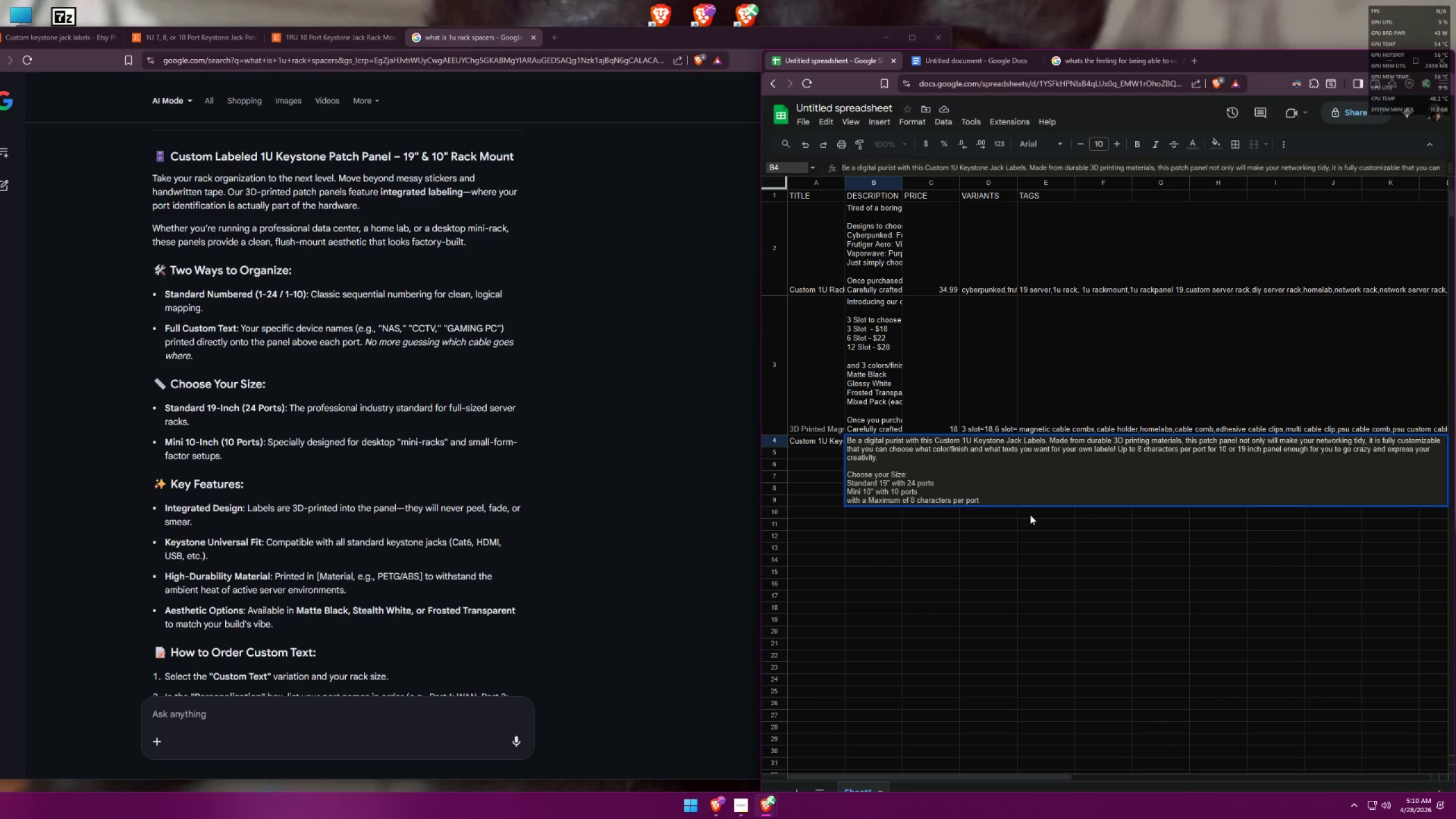 
key(Backspace)
 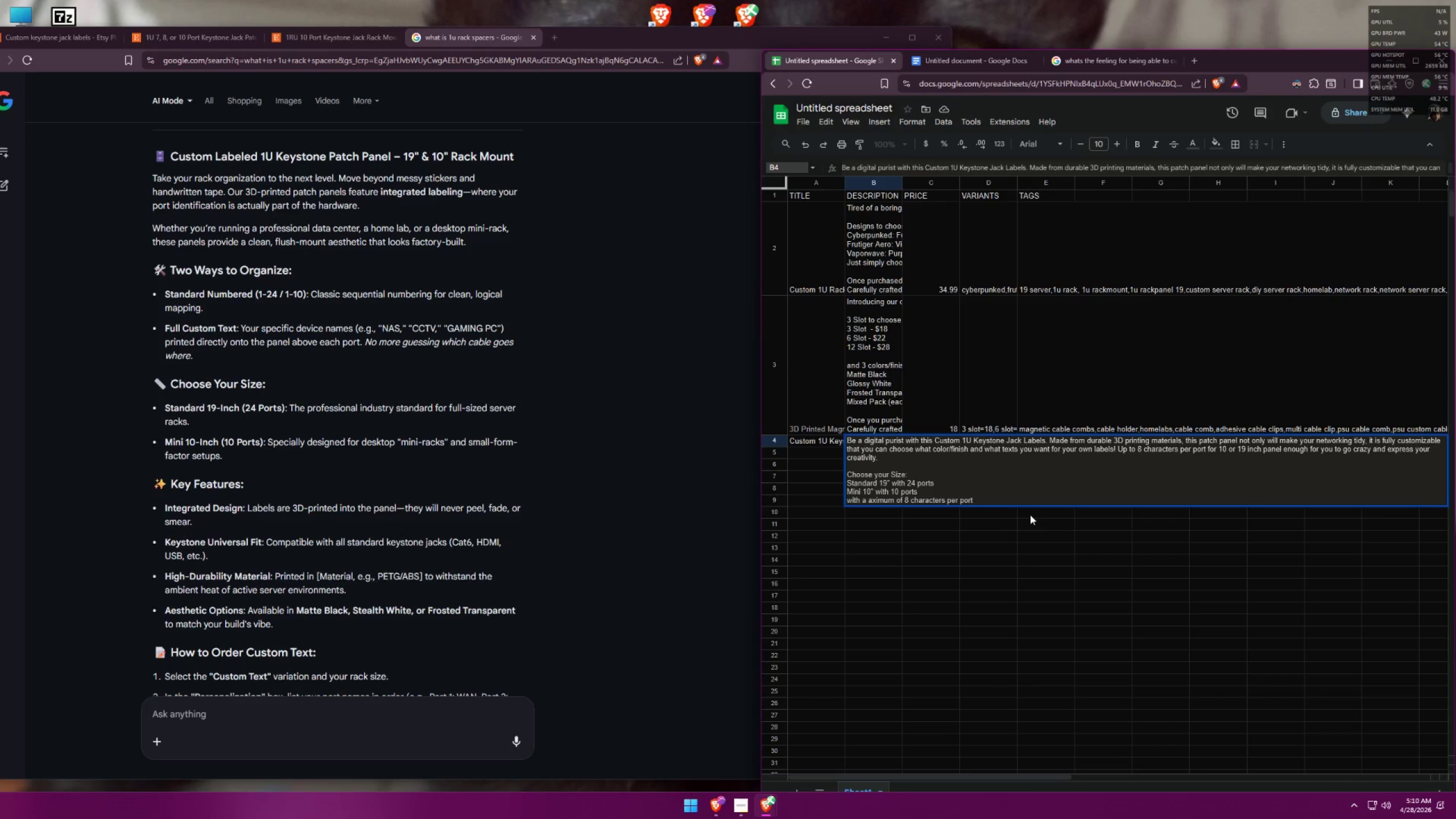 
key(W)
 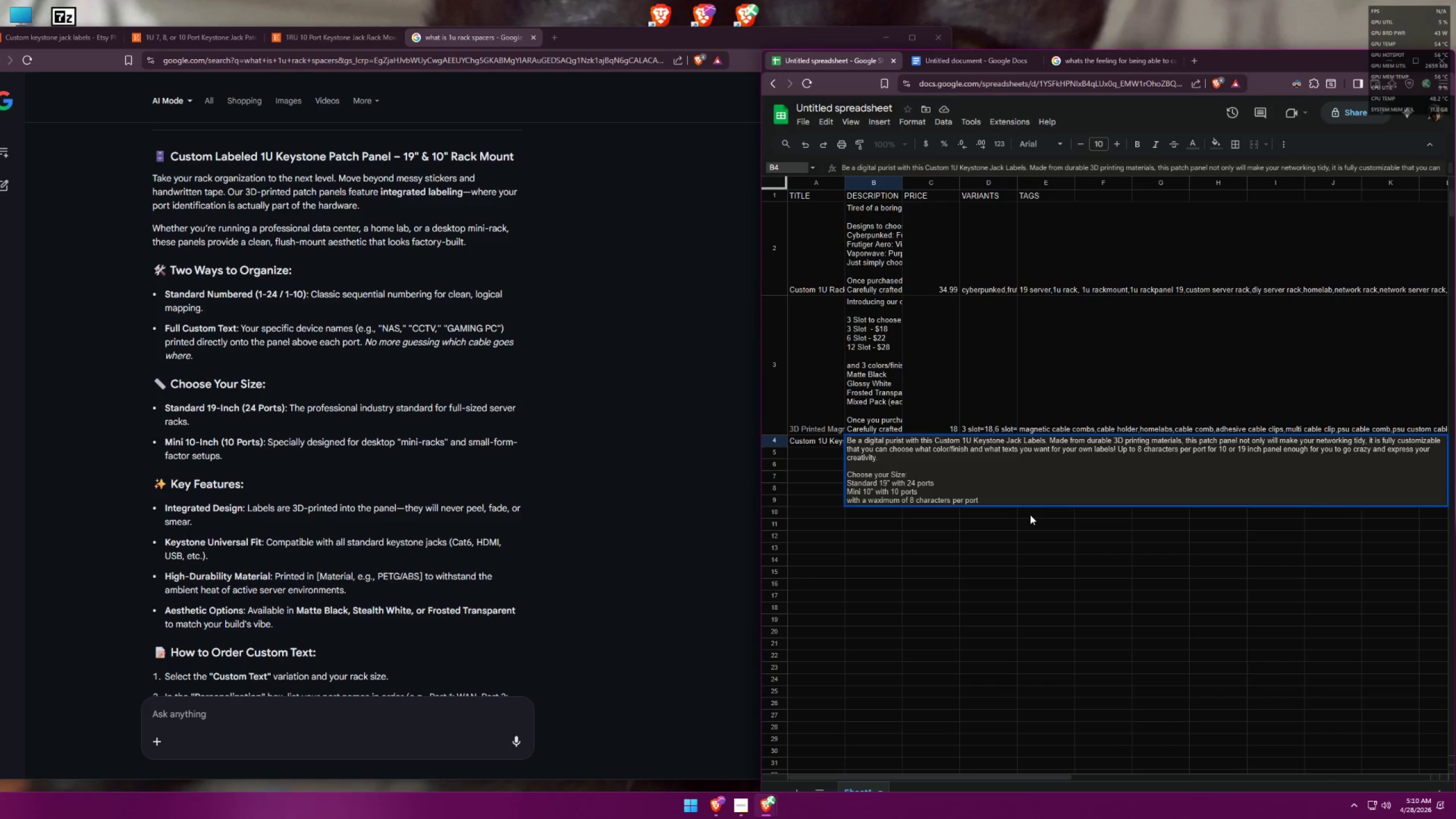 
key(Backspace)
 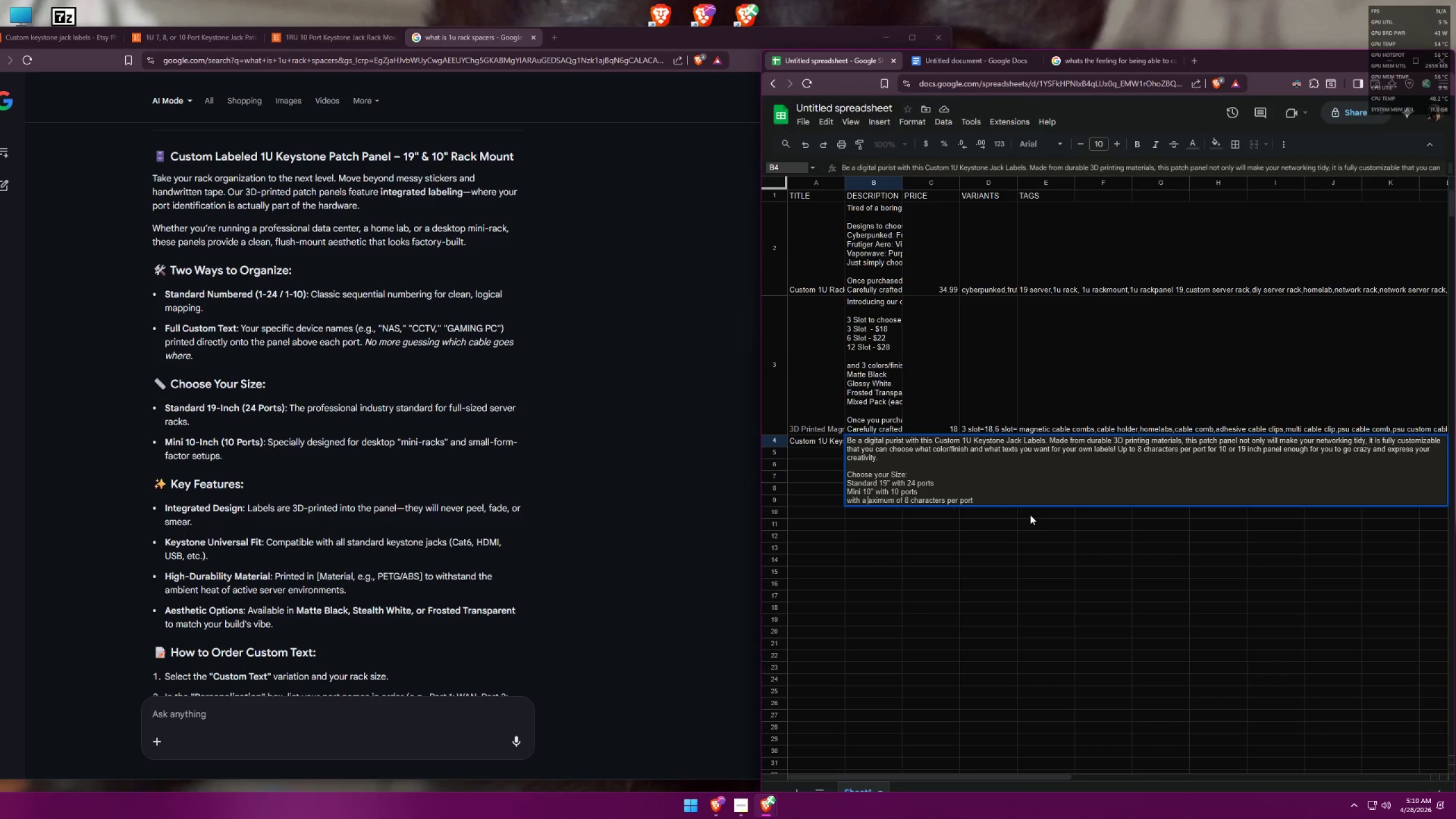 
key(M)
 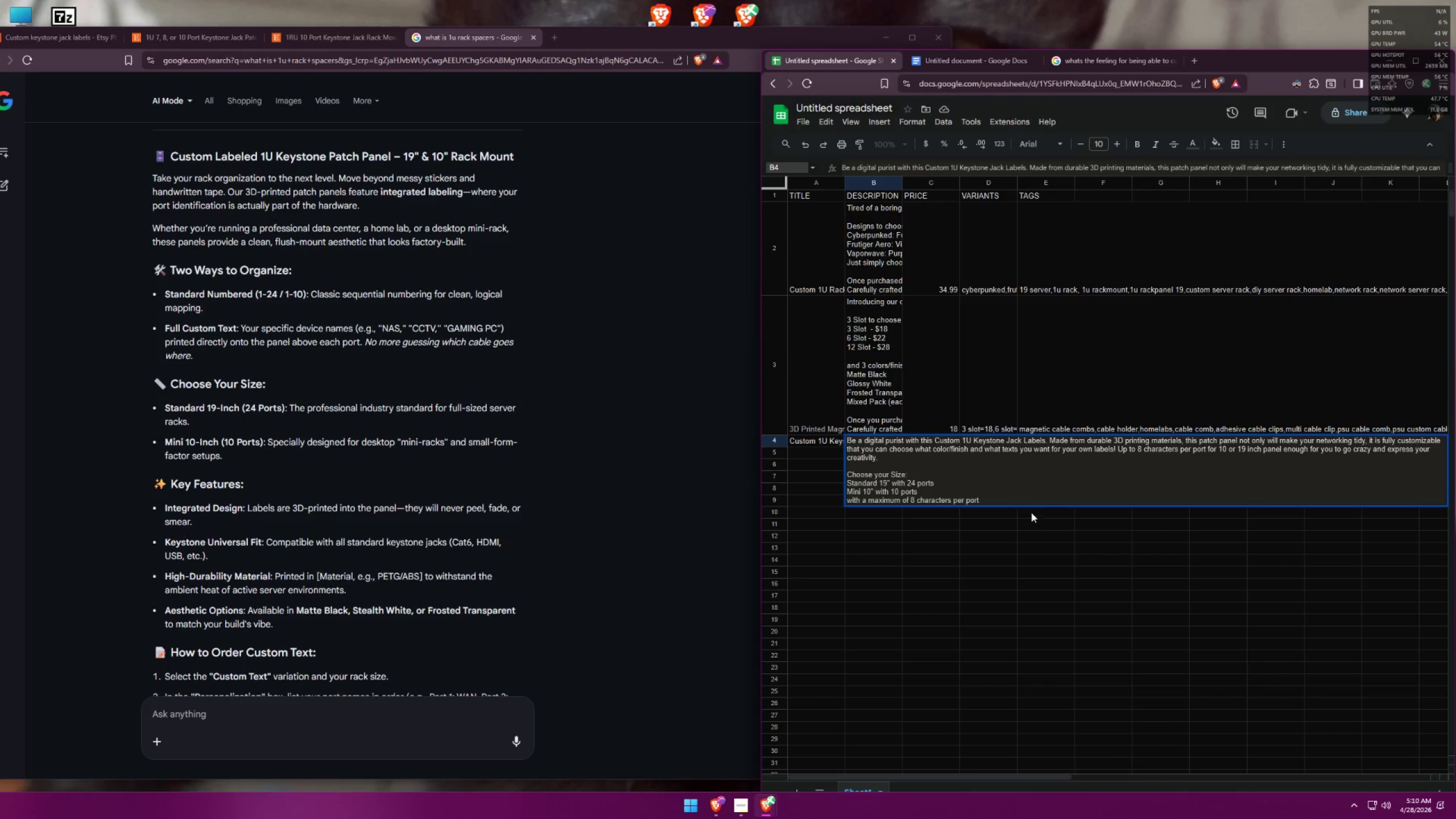 
left_click([1024, 502])
 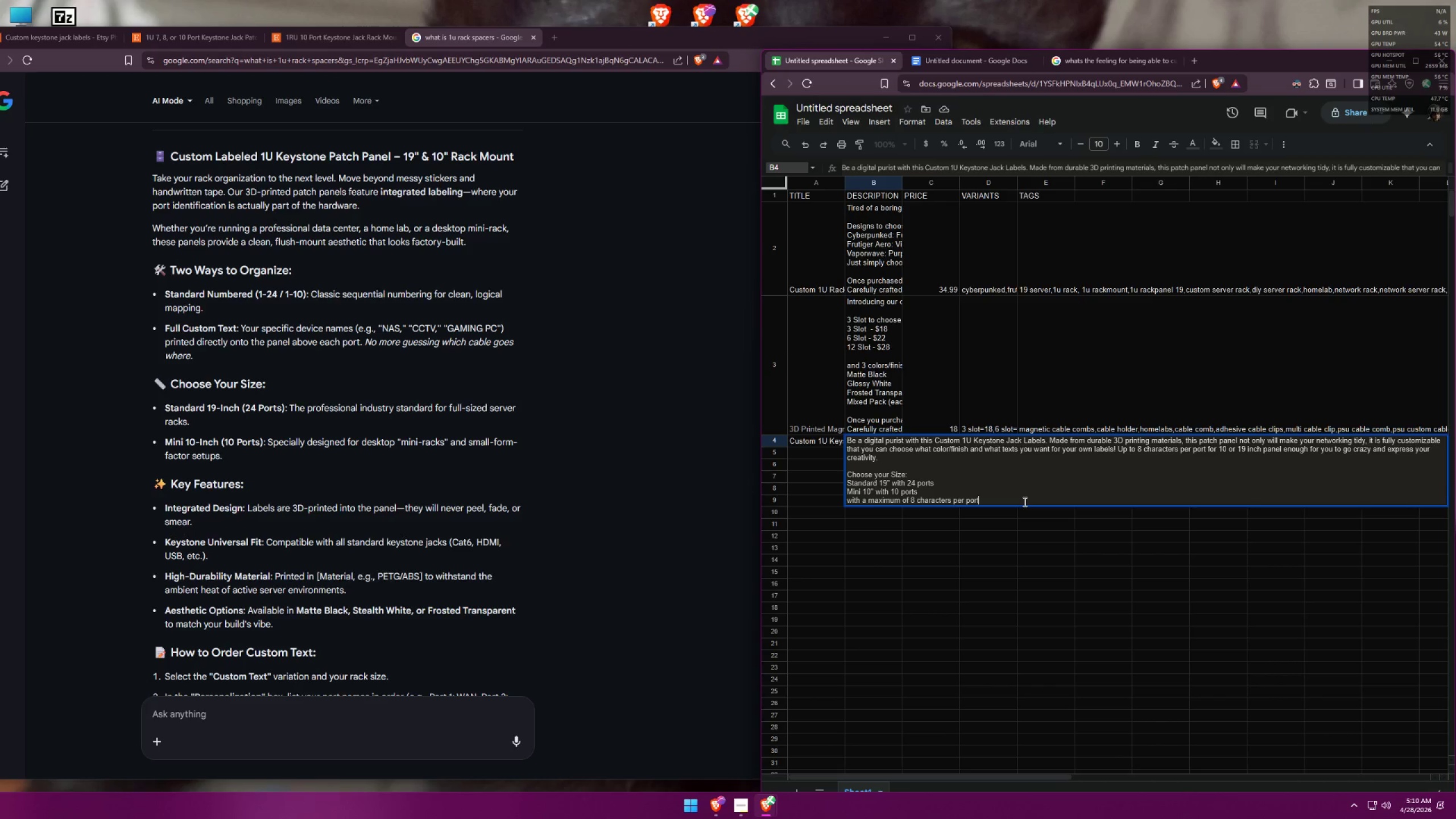 
hold_key(key=ControlLeft, duration=0.61)
 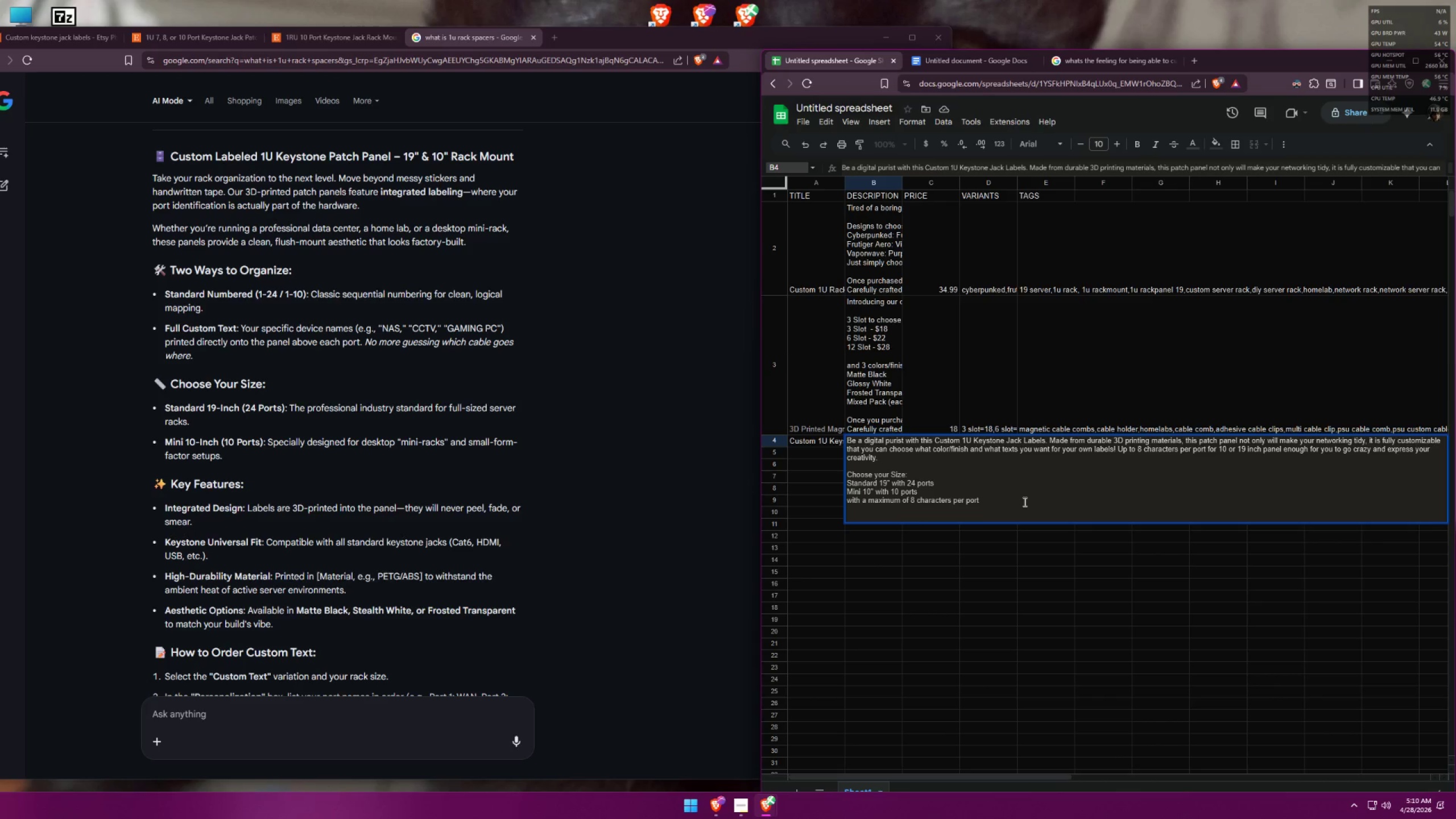 
key(Enter)
 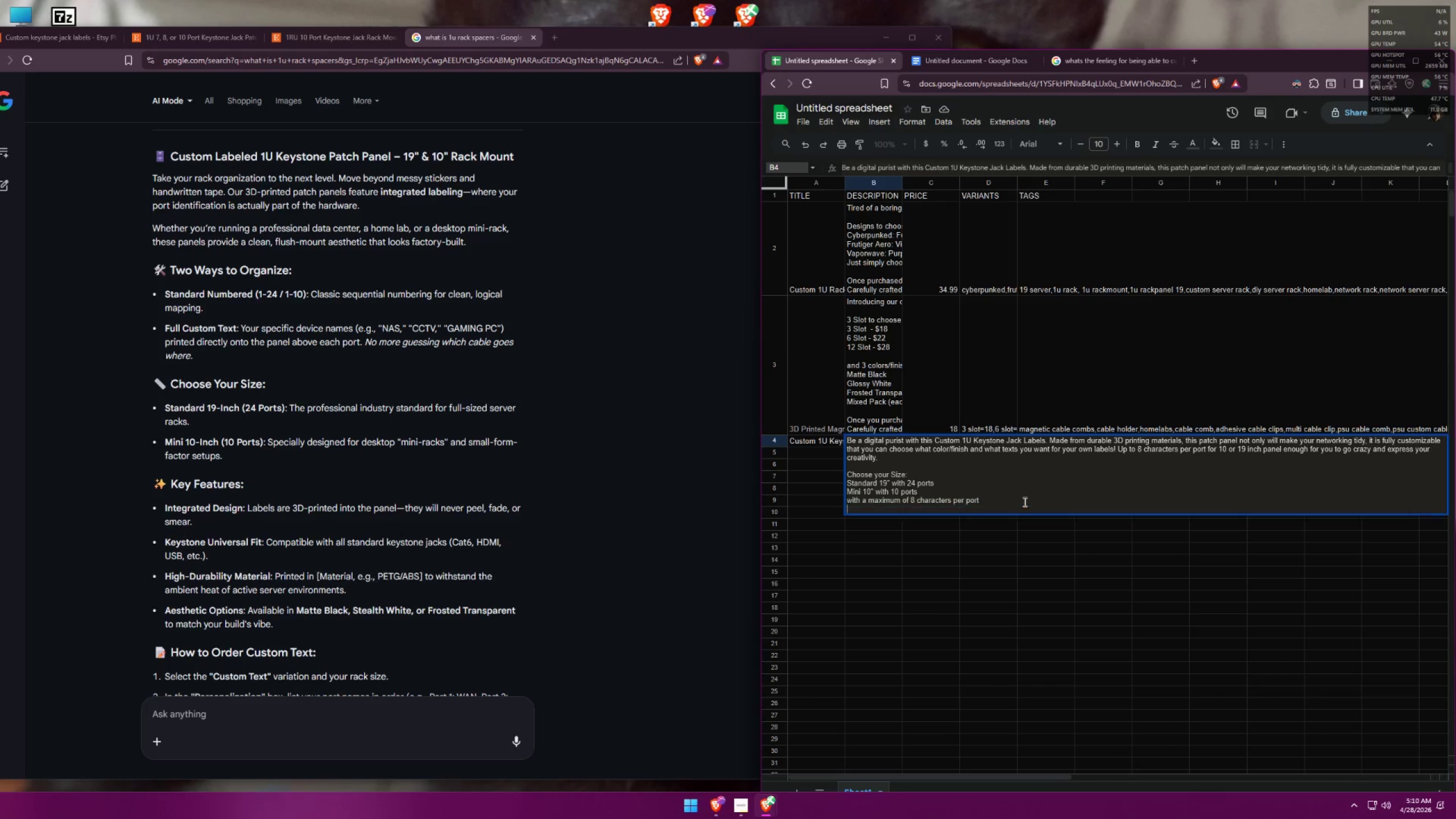 
key(Enter)
 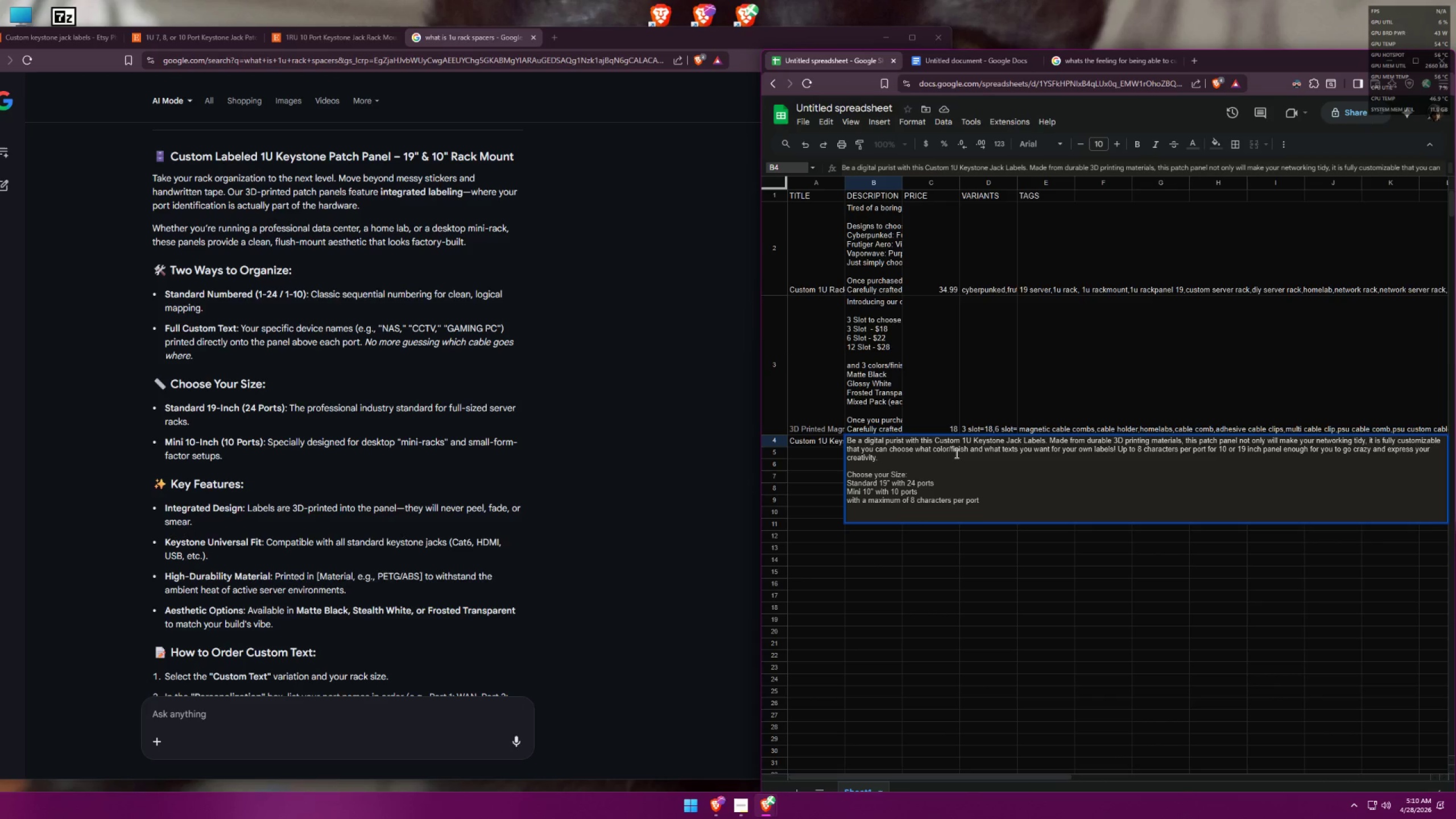 
double_click([953, 457])
 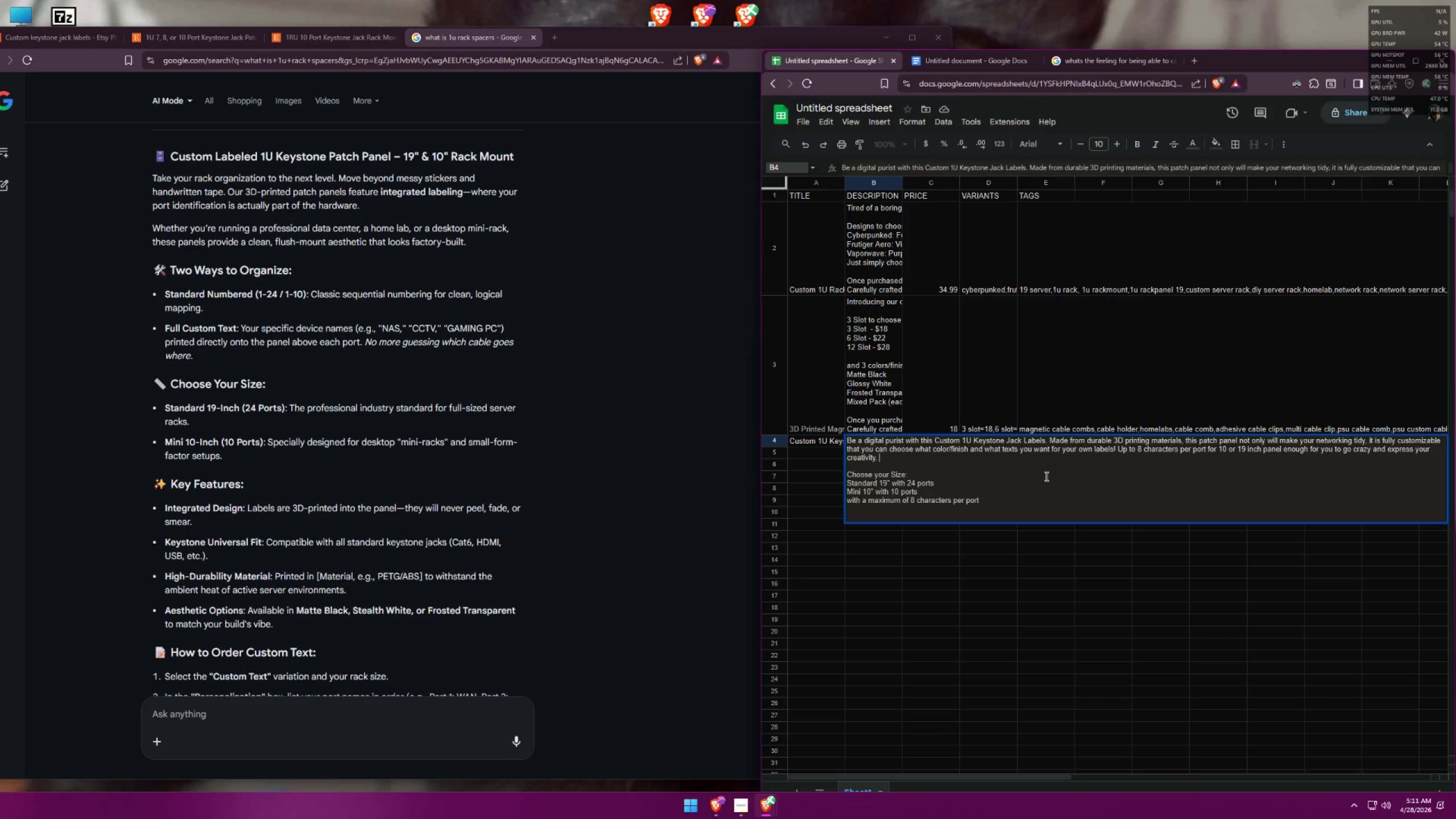 
wait(37.06)
 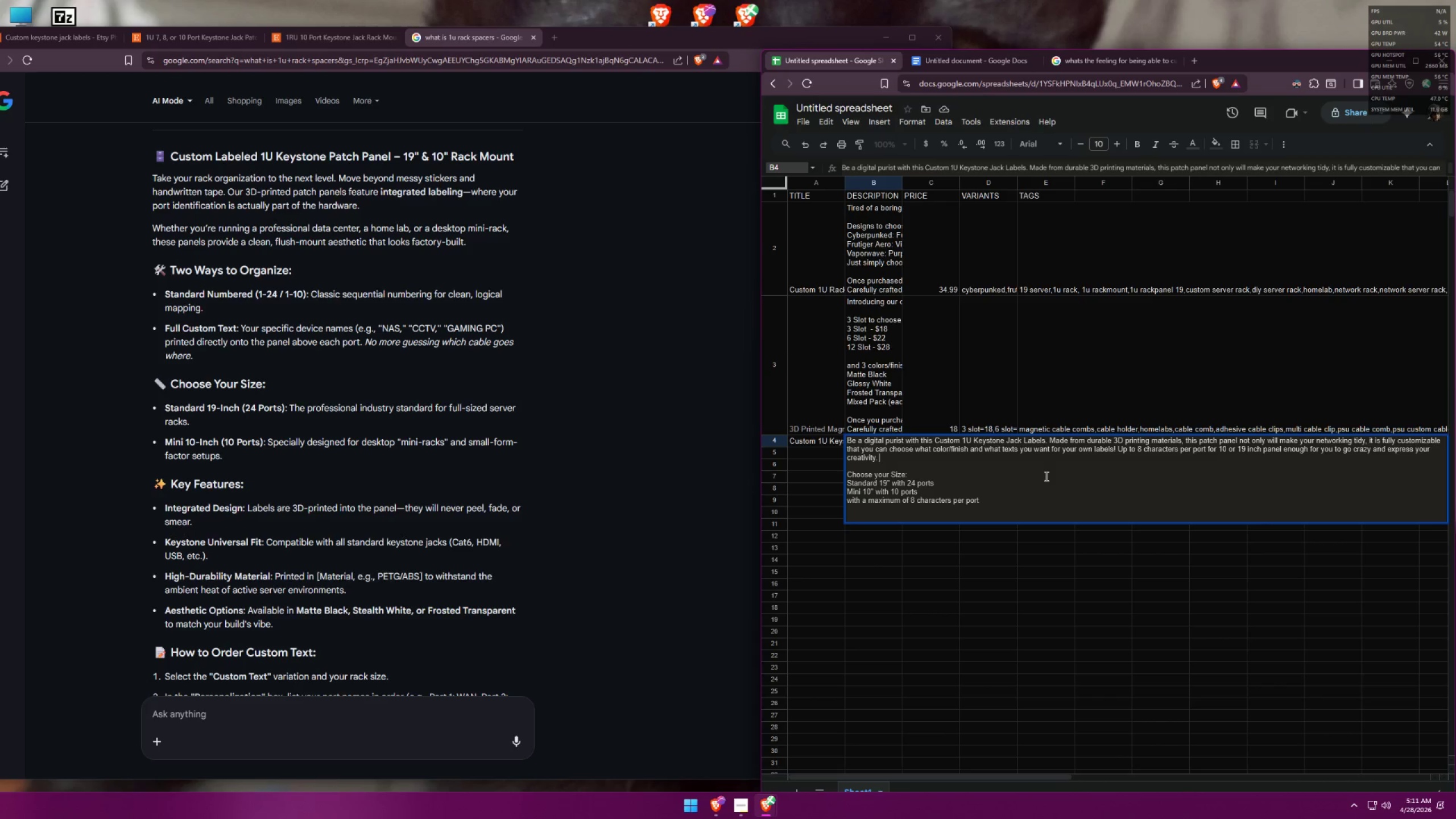 
type(WITH Stan)
key(Backspace)
key(Backspace)
key(Backspace)
key(Backspace)
 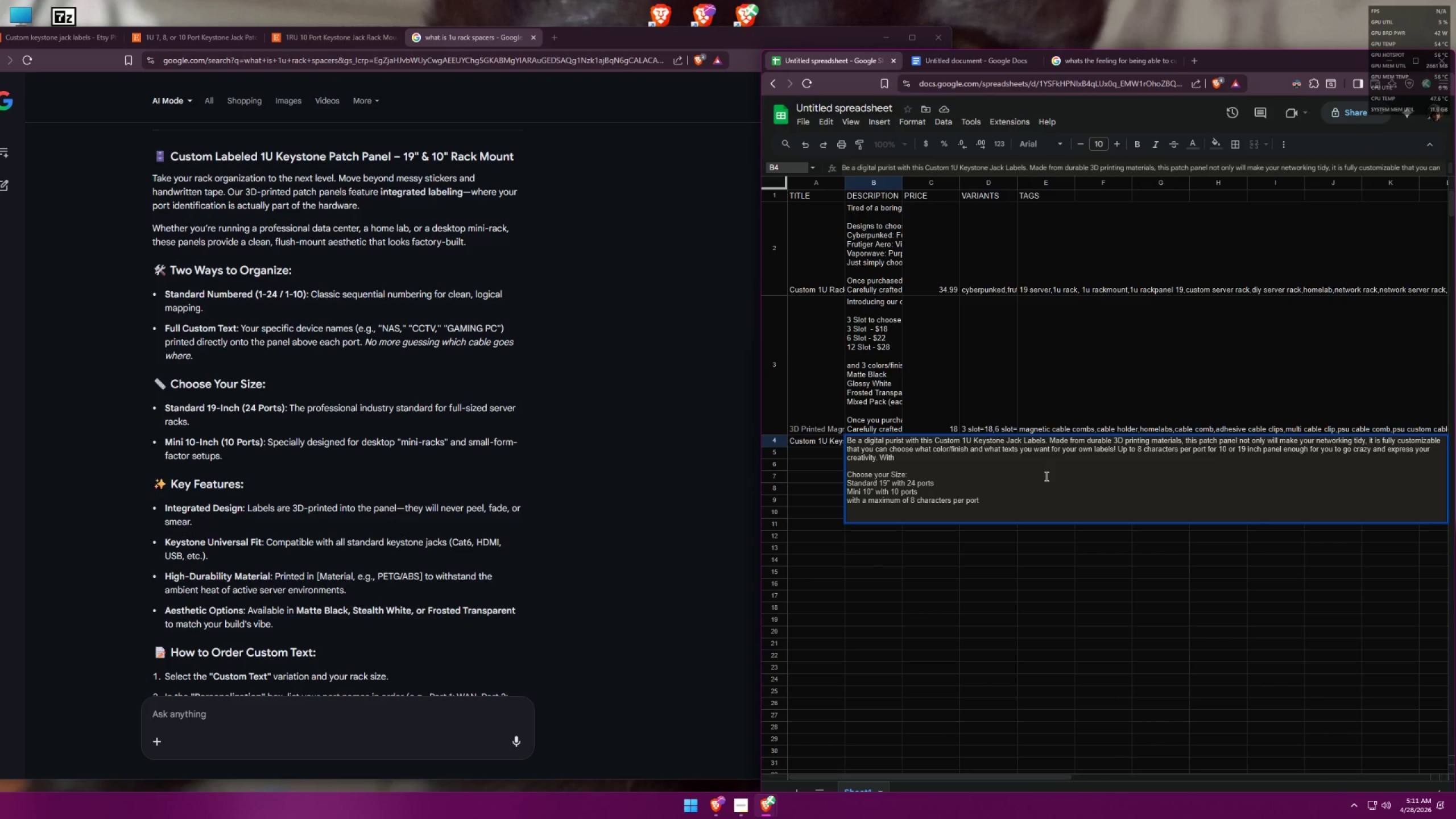 
key(Backspace)
 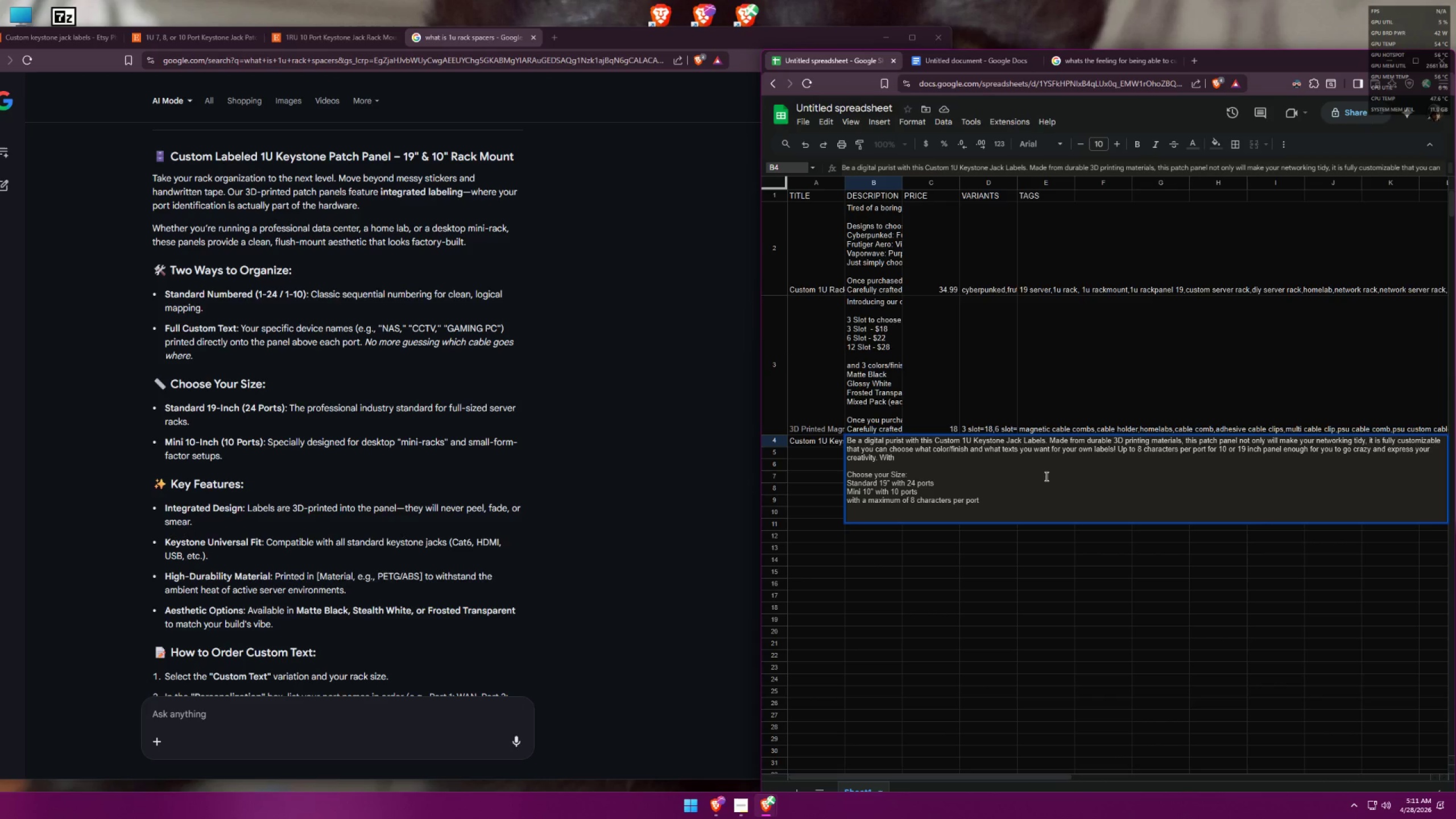 
key(Backspace)
 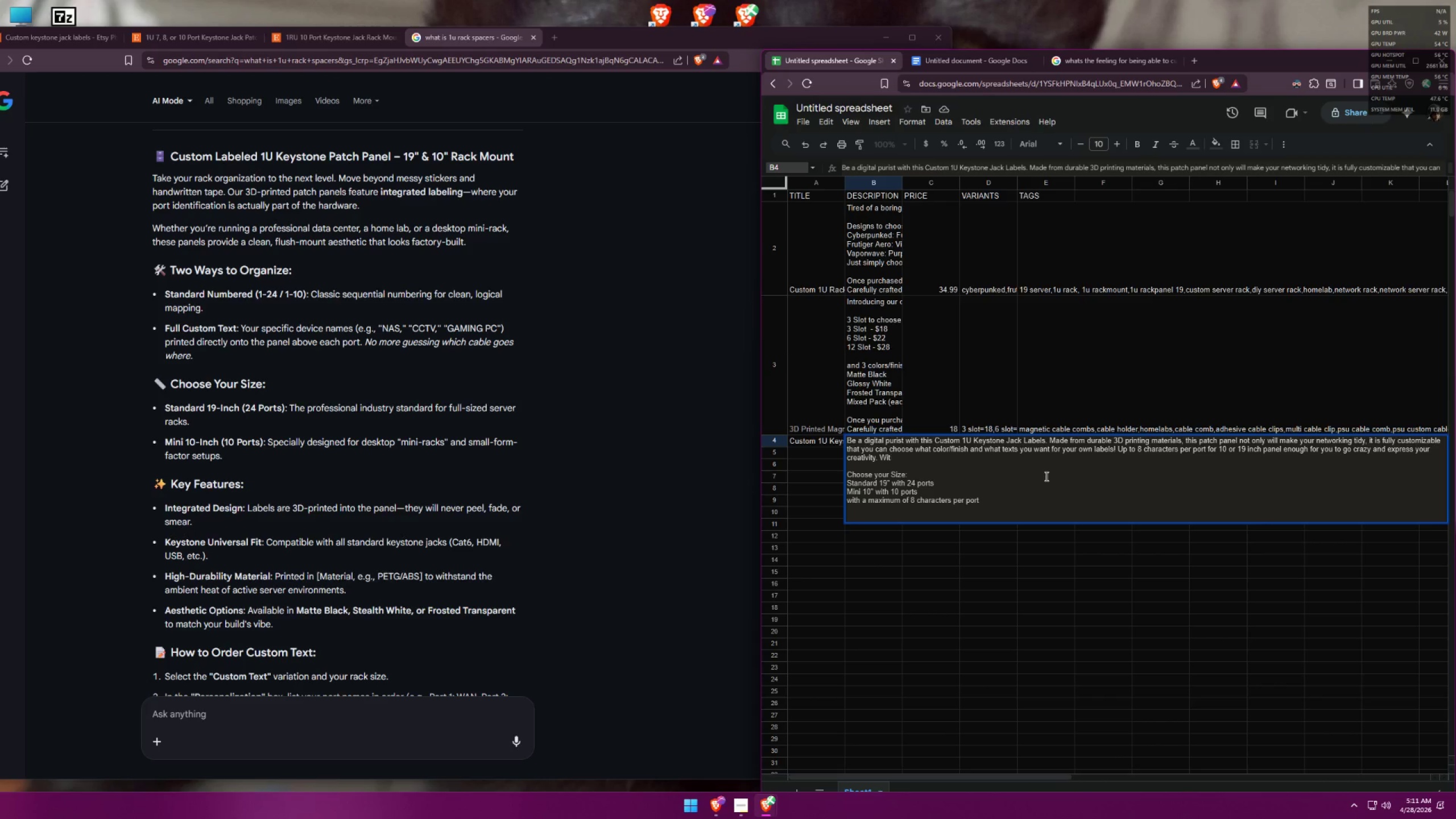 
key(Backspace)
 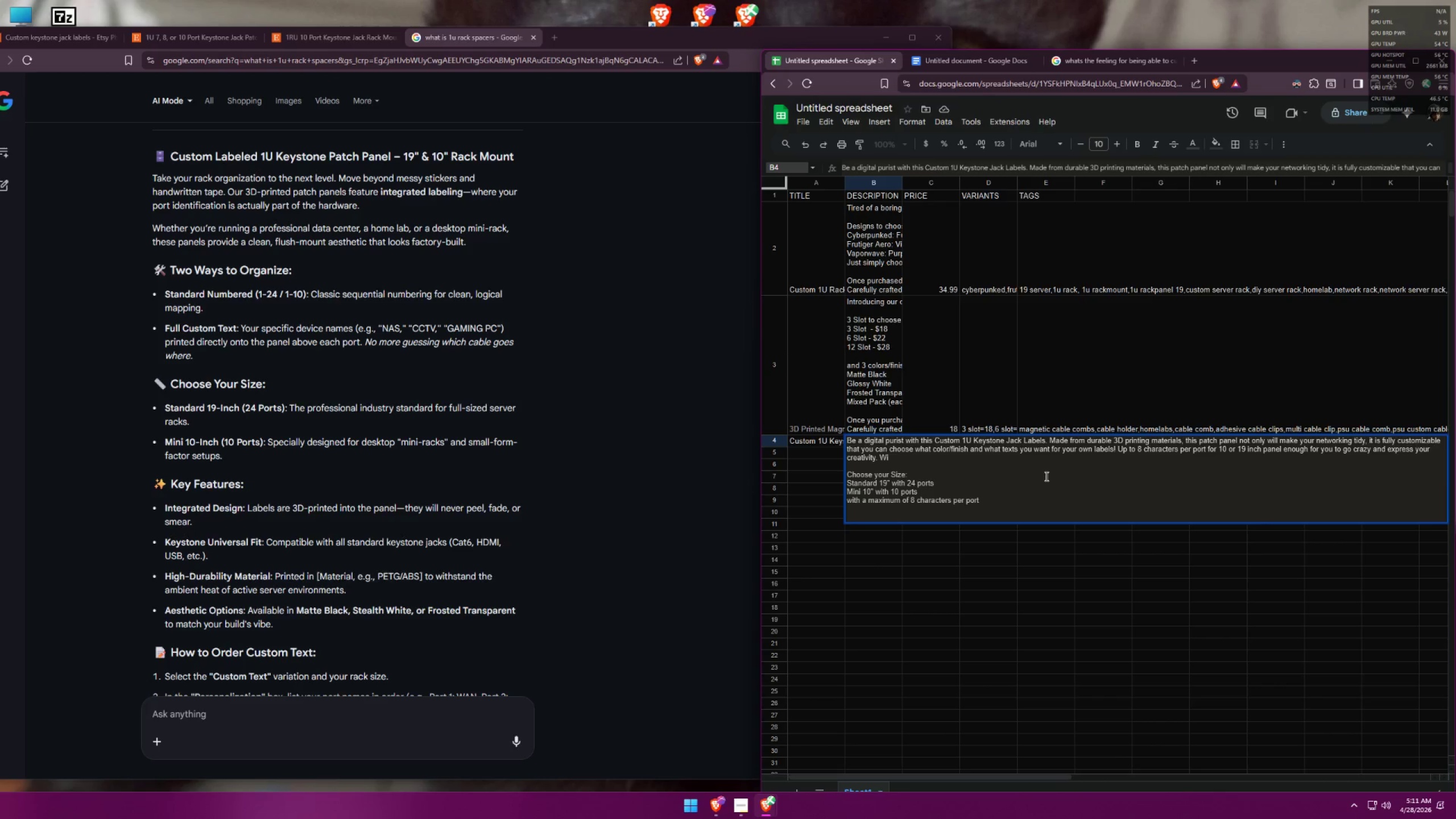 
key(Backspace)
 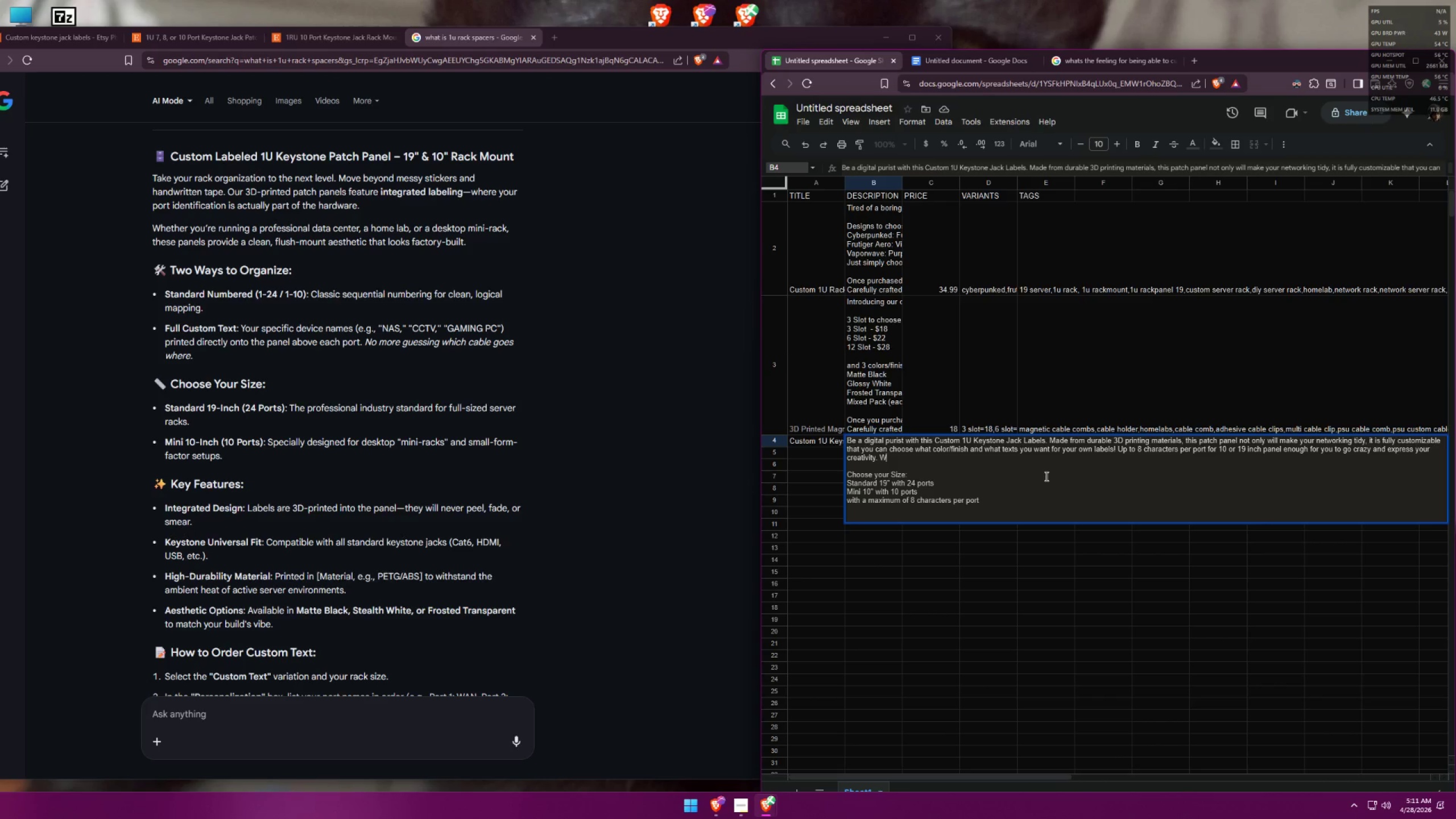 
key(Backspace)
 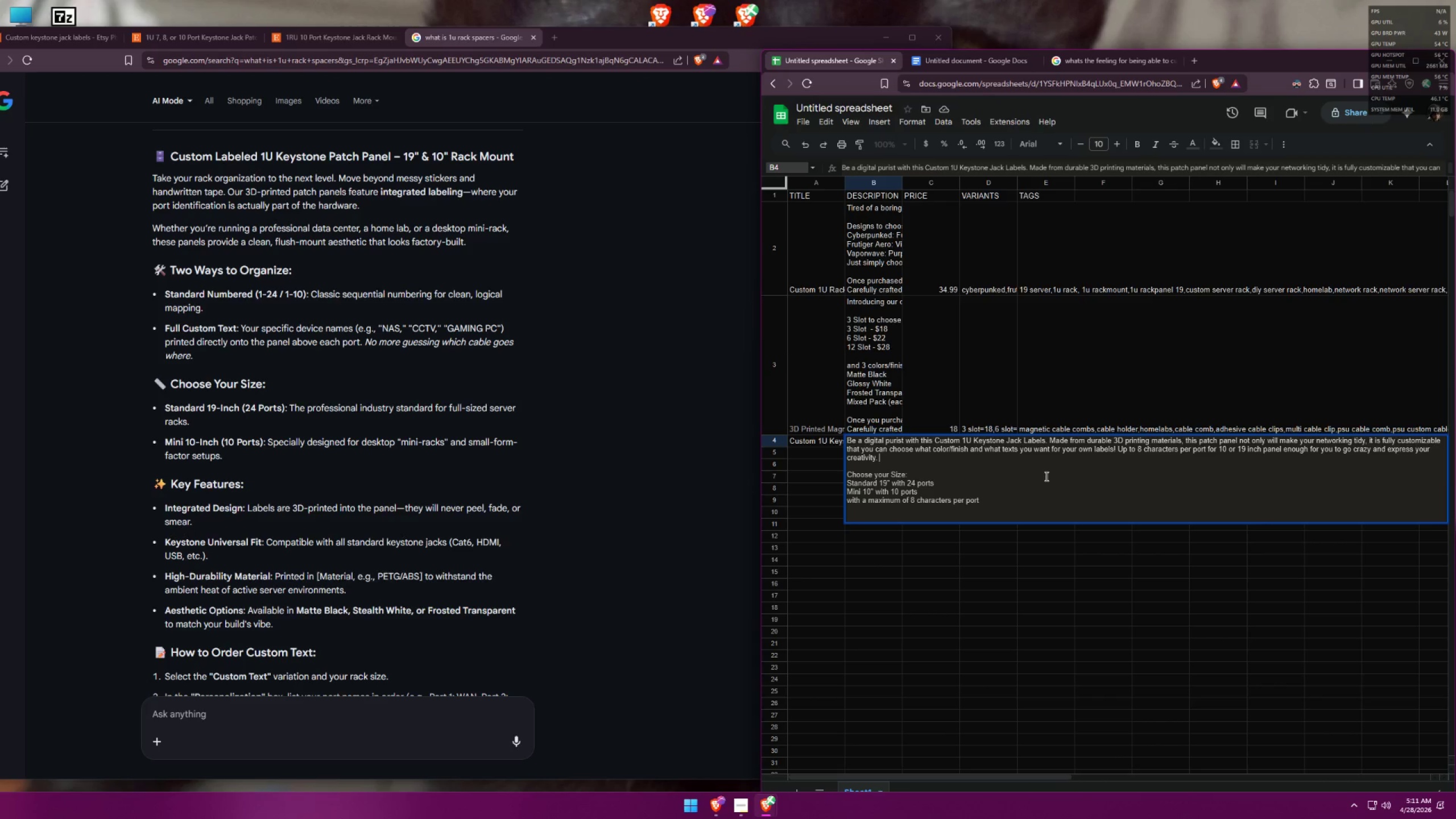 
wait(5.06)
 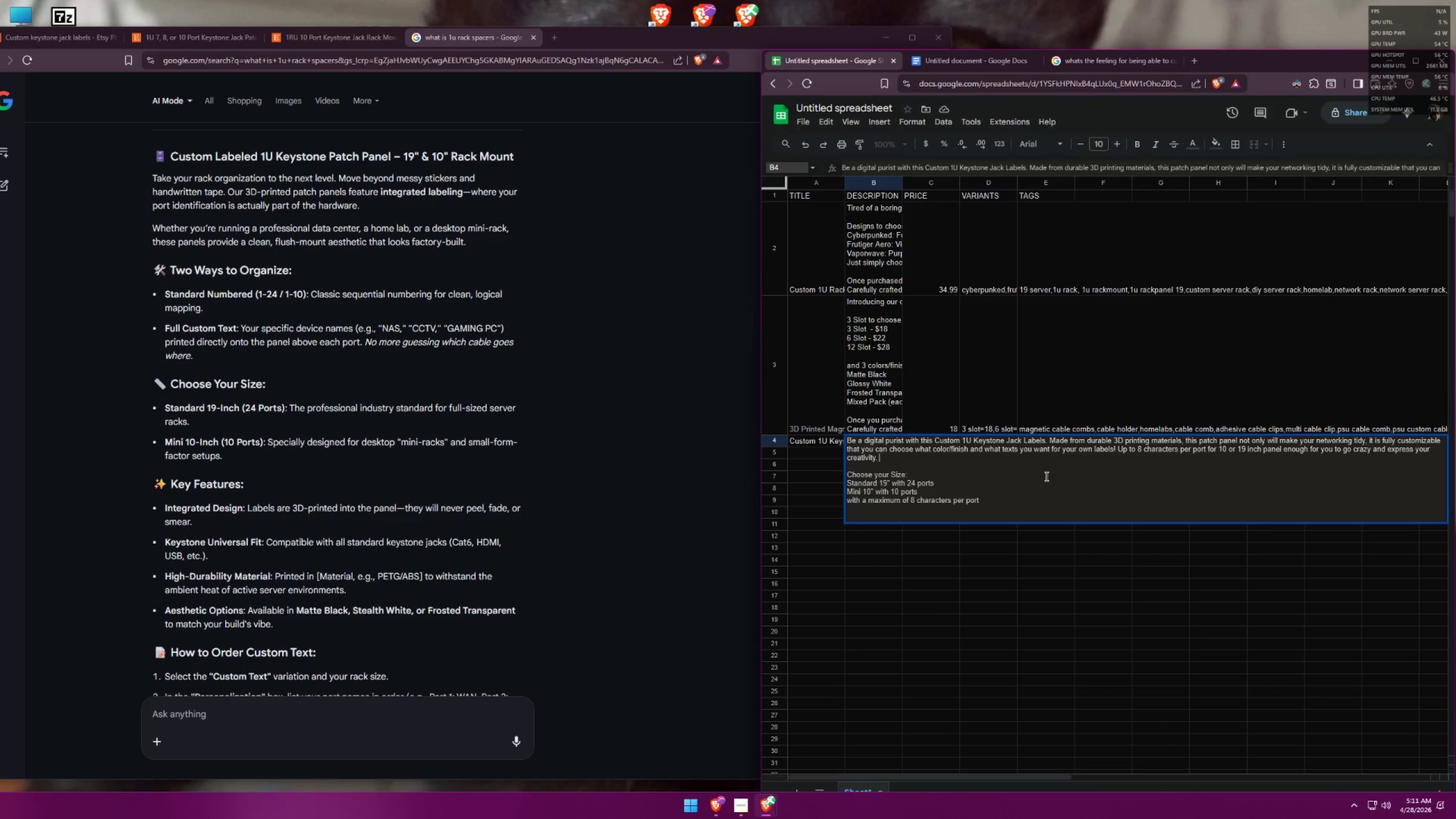 
type(with stan)
key(Backspace)
key(Backspace)
key(Backspace)
key(Backspace)
type(classic sequential numbering (1-24)
 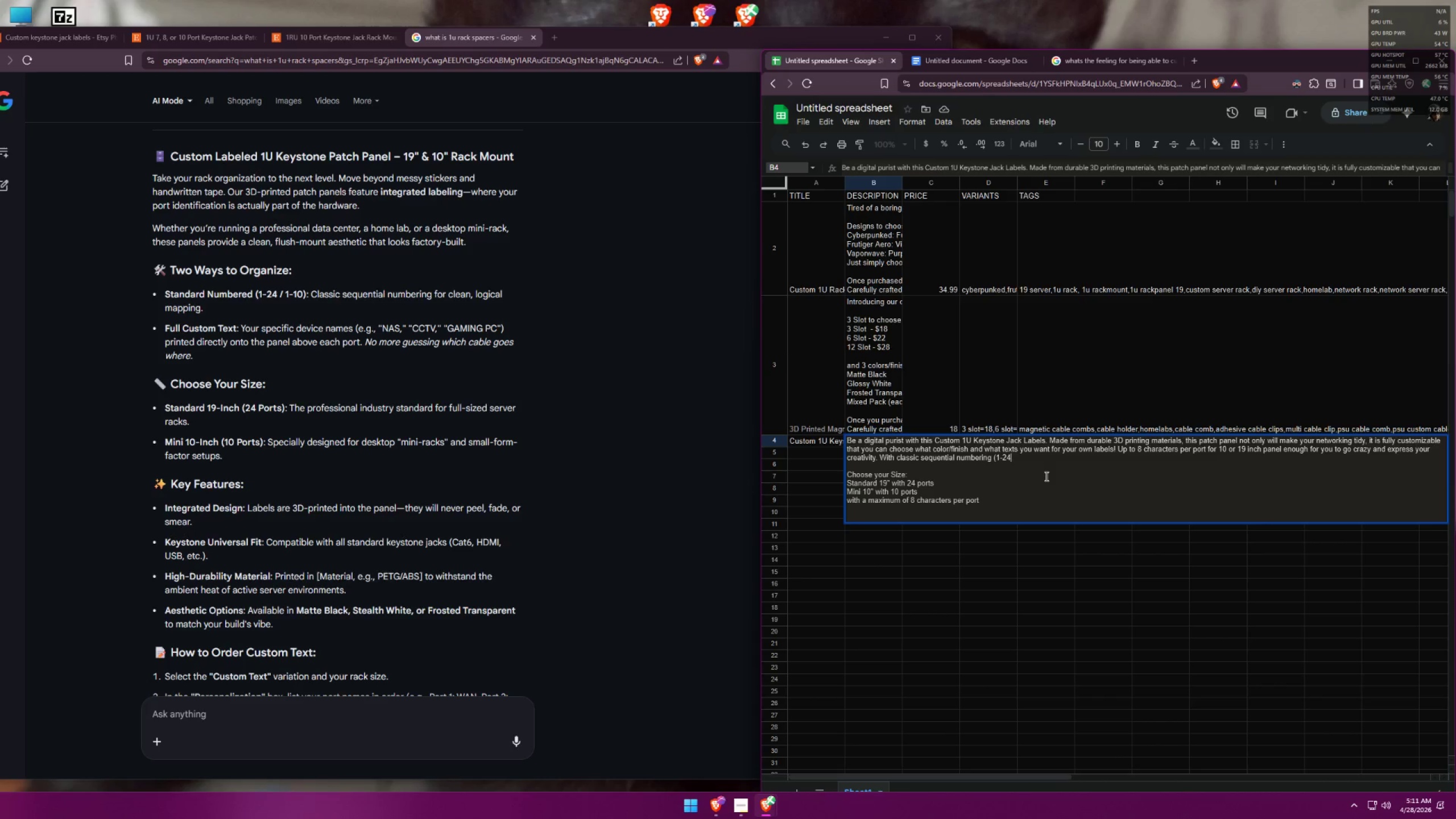 
wait(5.39)
 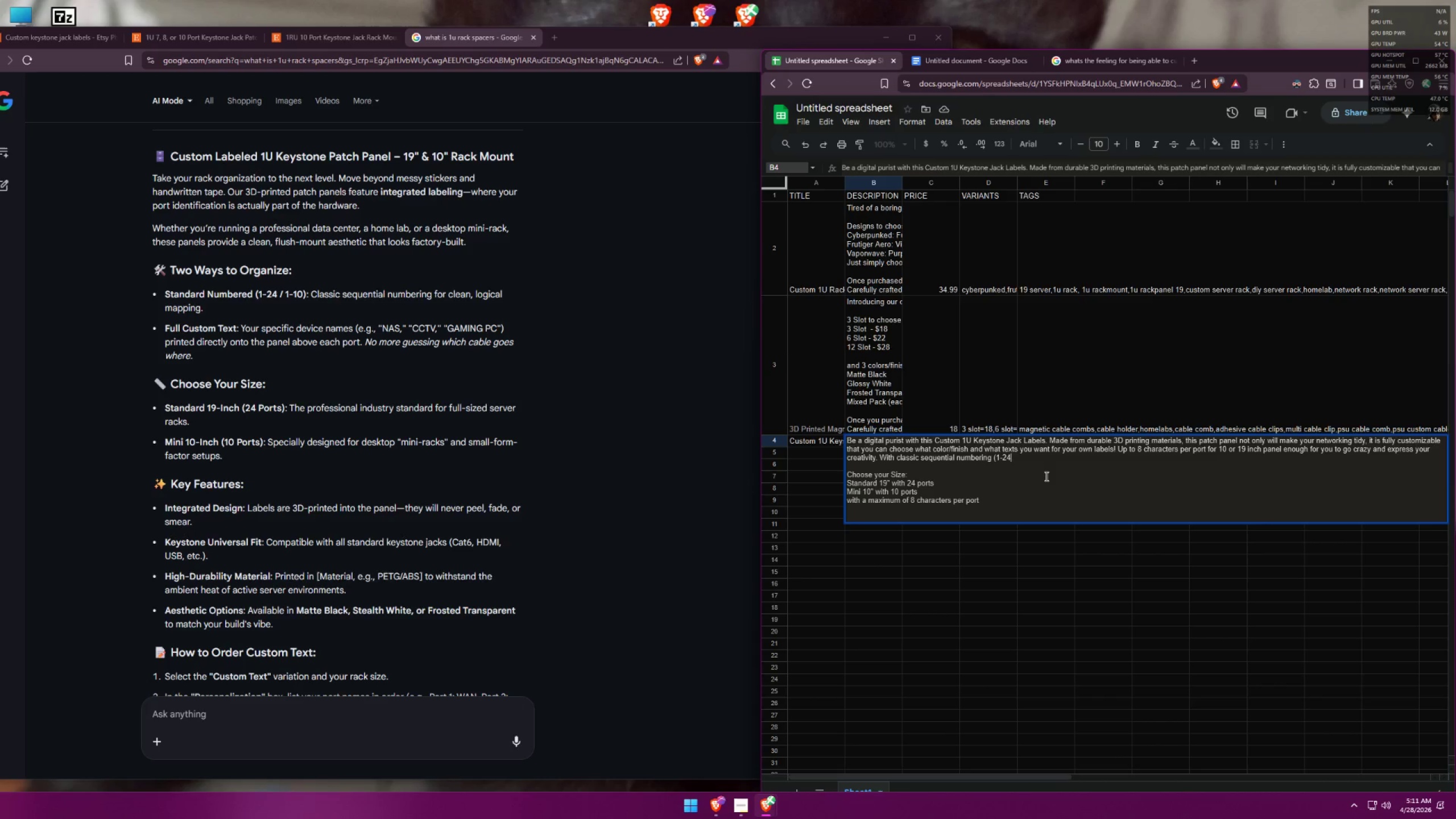 
hold_key(key=Backspace, duration=1.53)
 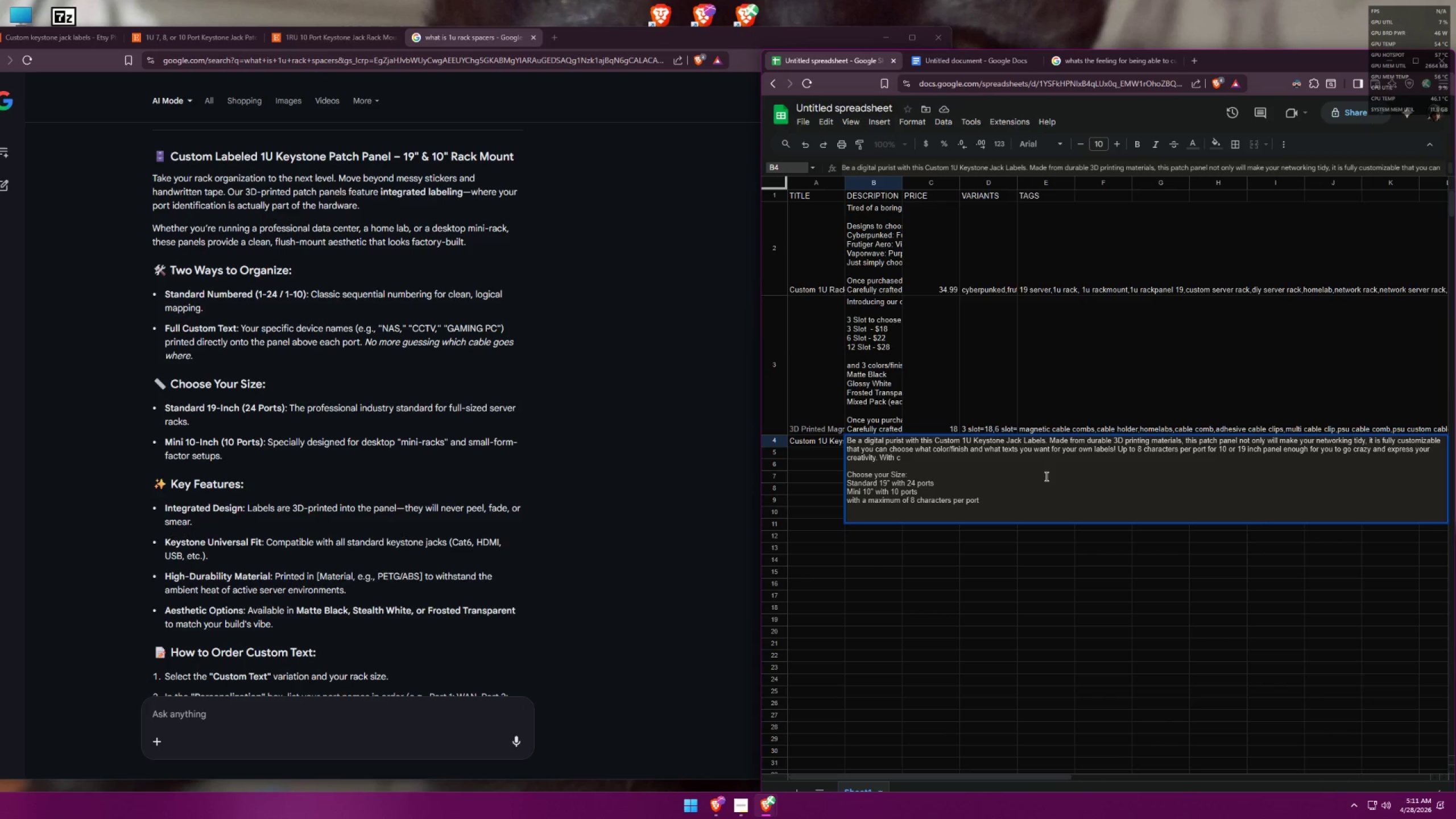 
key(Backspace)
 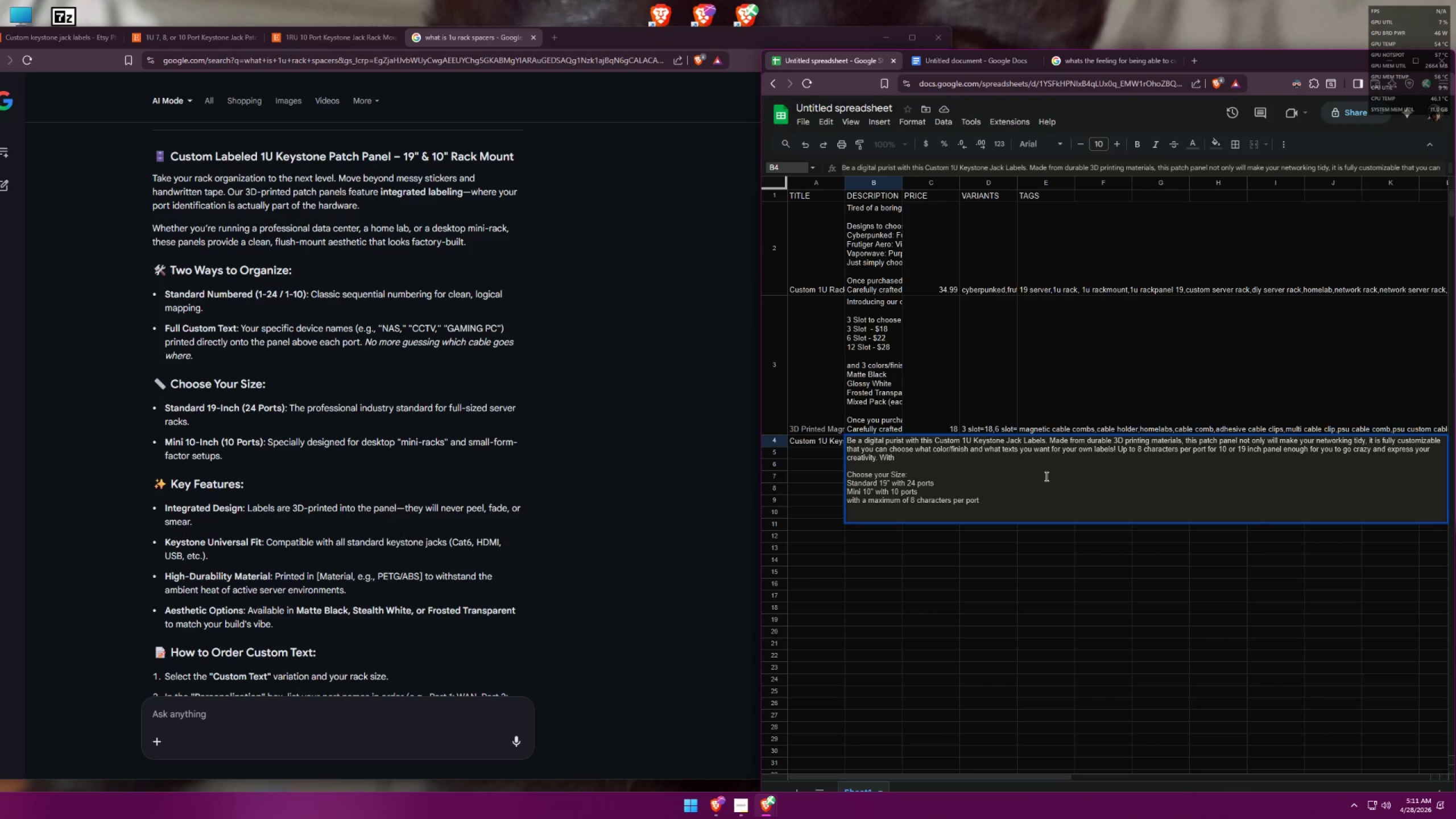 
key(Backspace)
 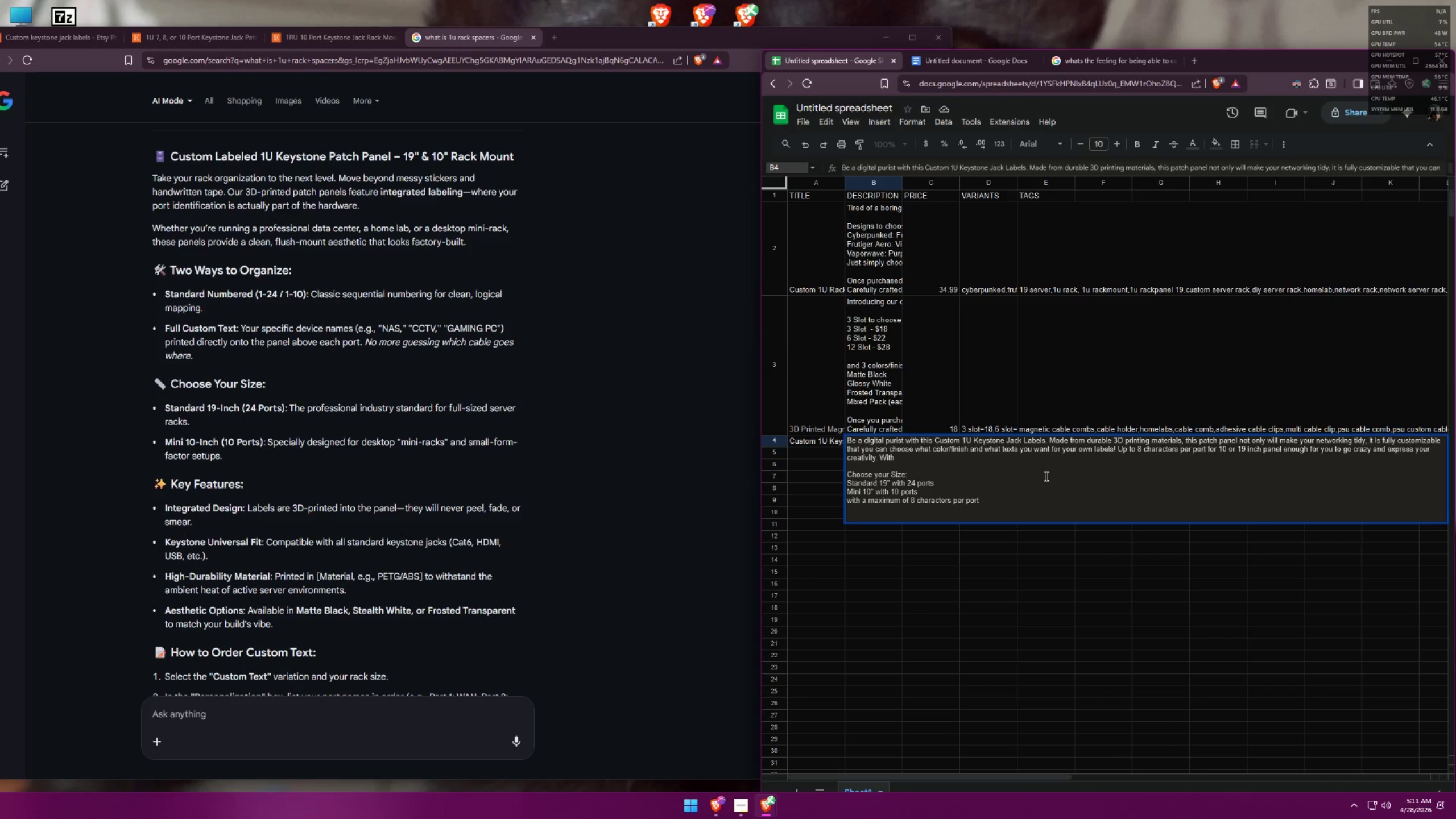 
key(Backspace)
 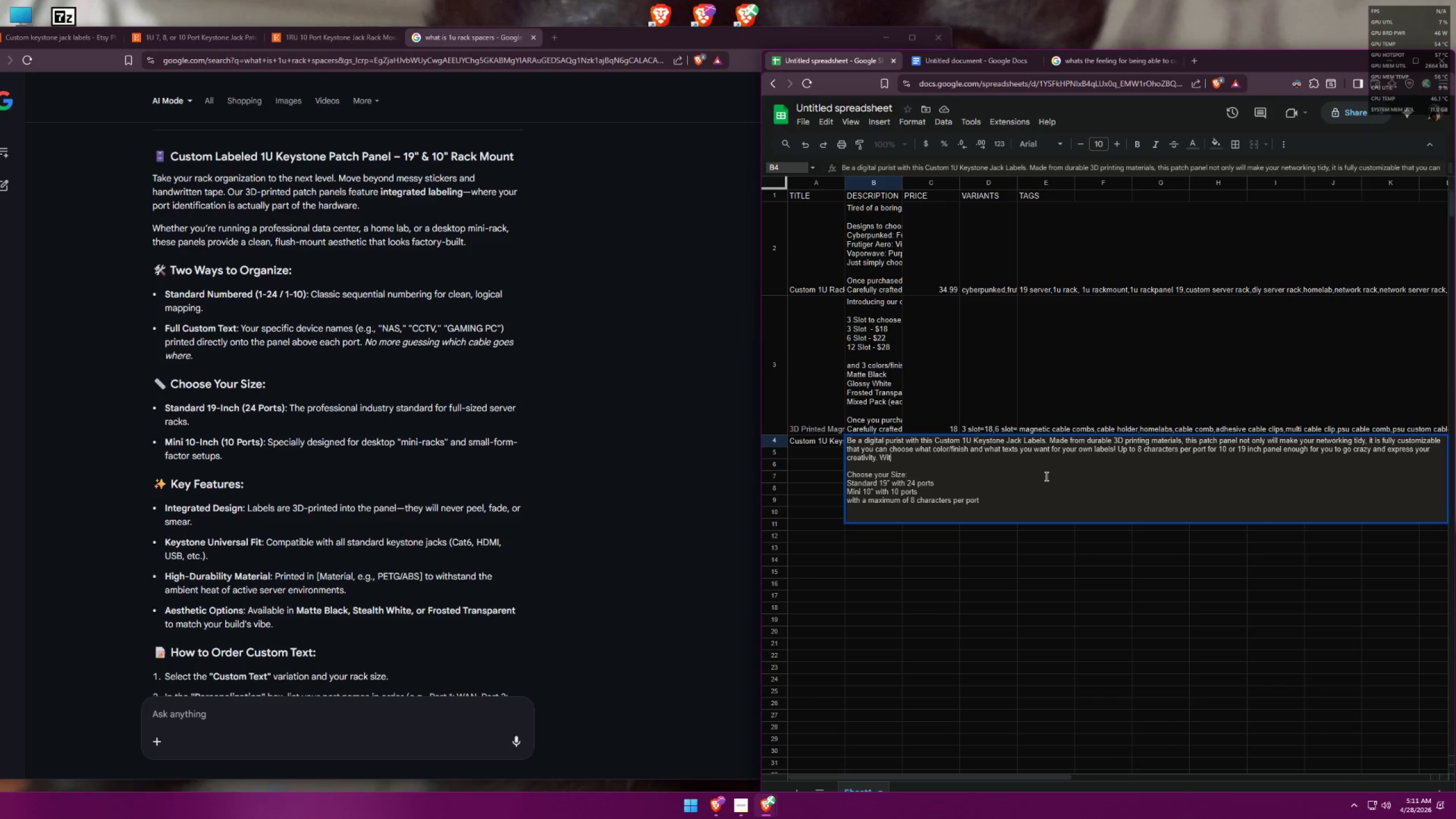 
key(Backspace)
 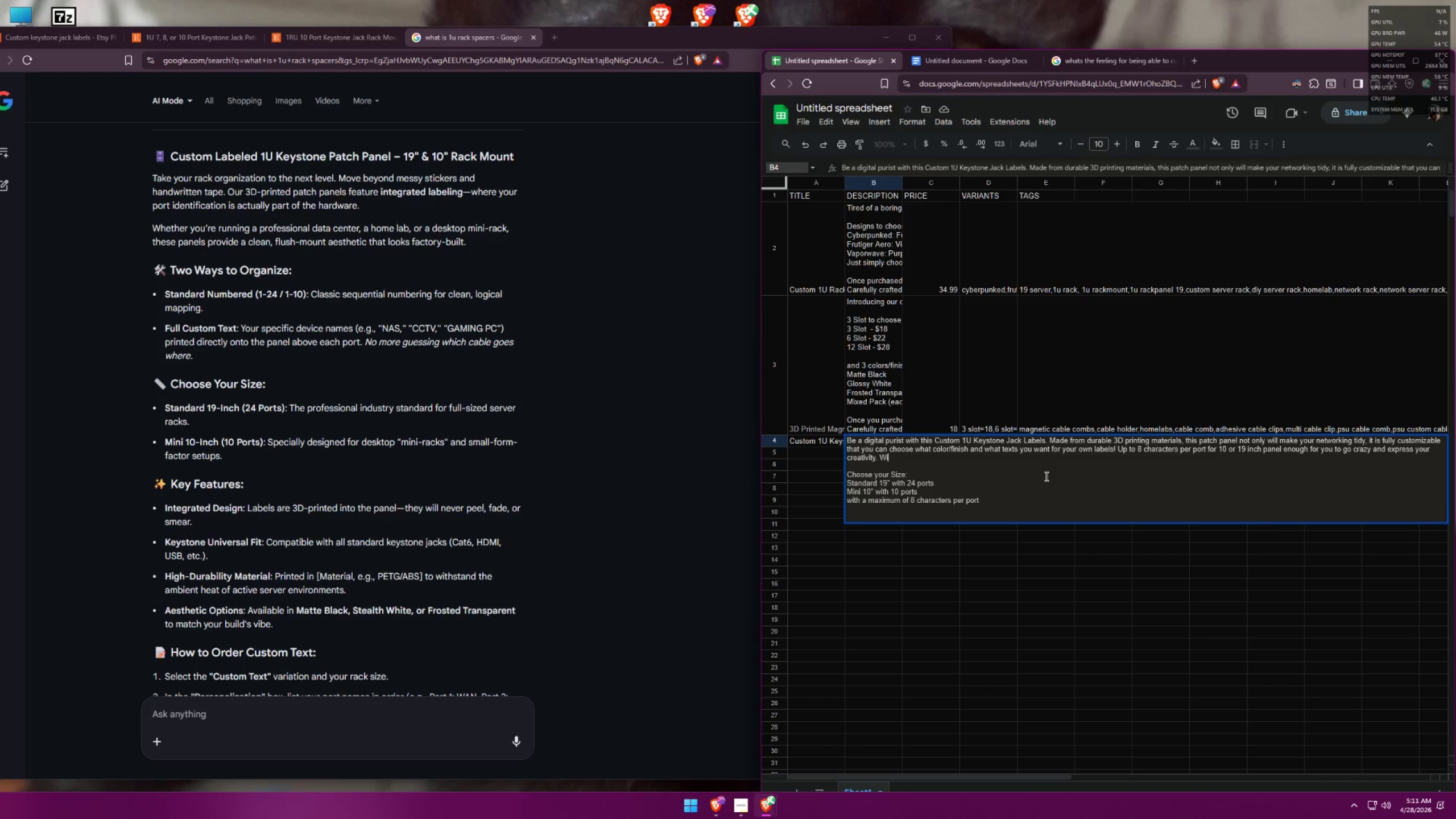 
key(Backspace)
 